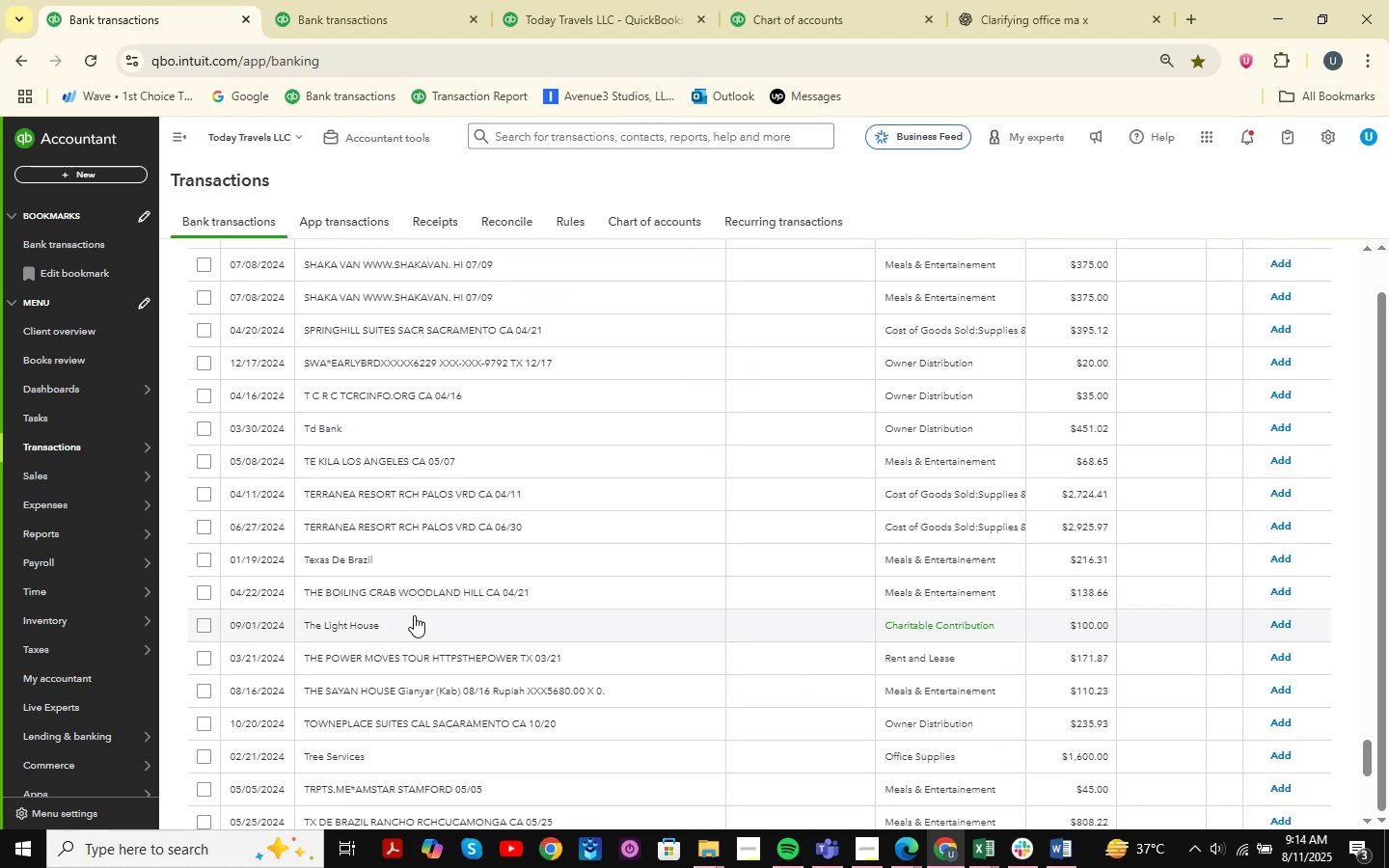 
wait(5.59)
 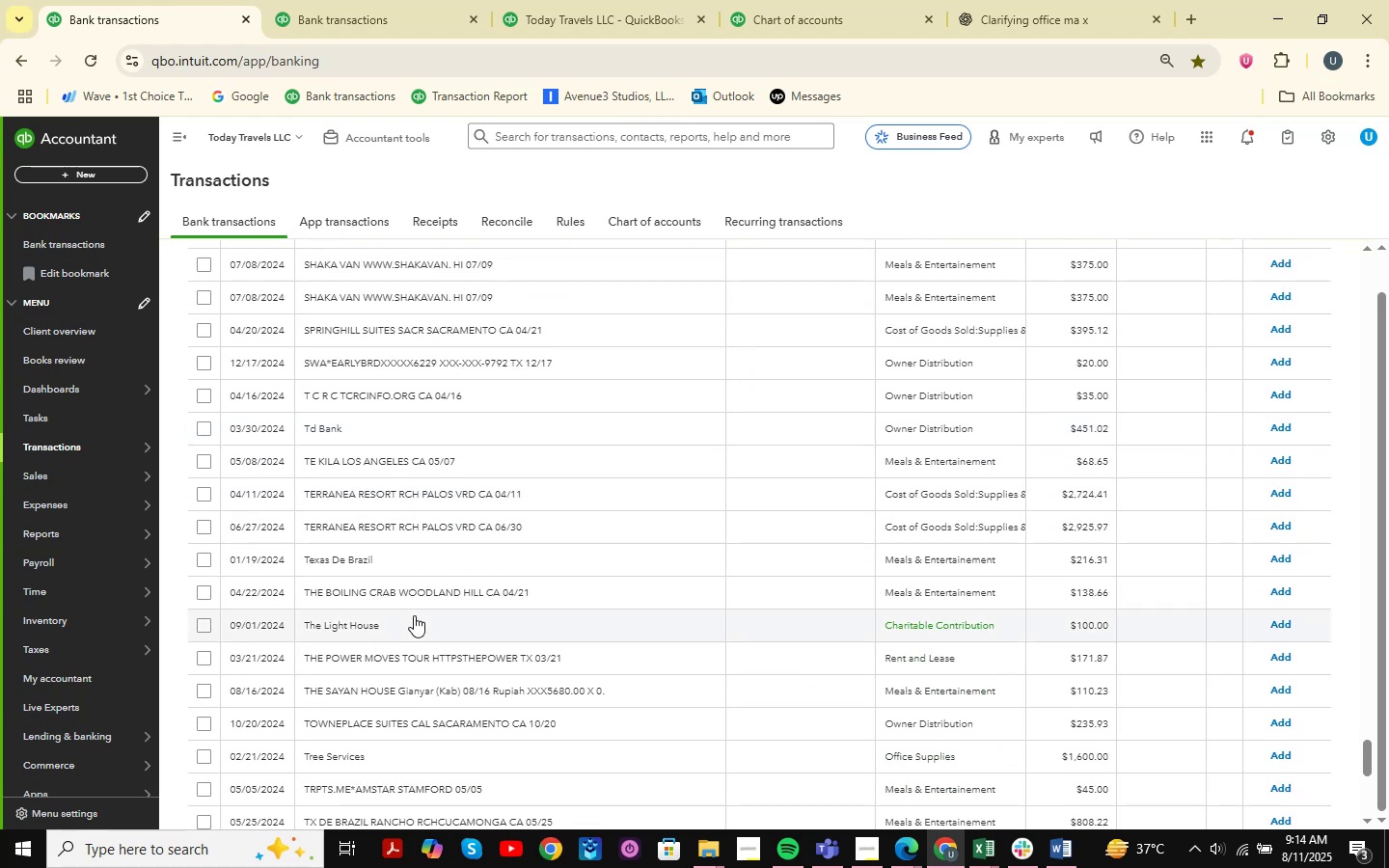 
scroll: coordinate [414, 615], scroll_direction: down, amount: 1.0
 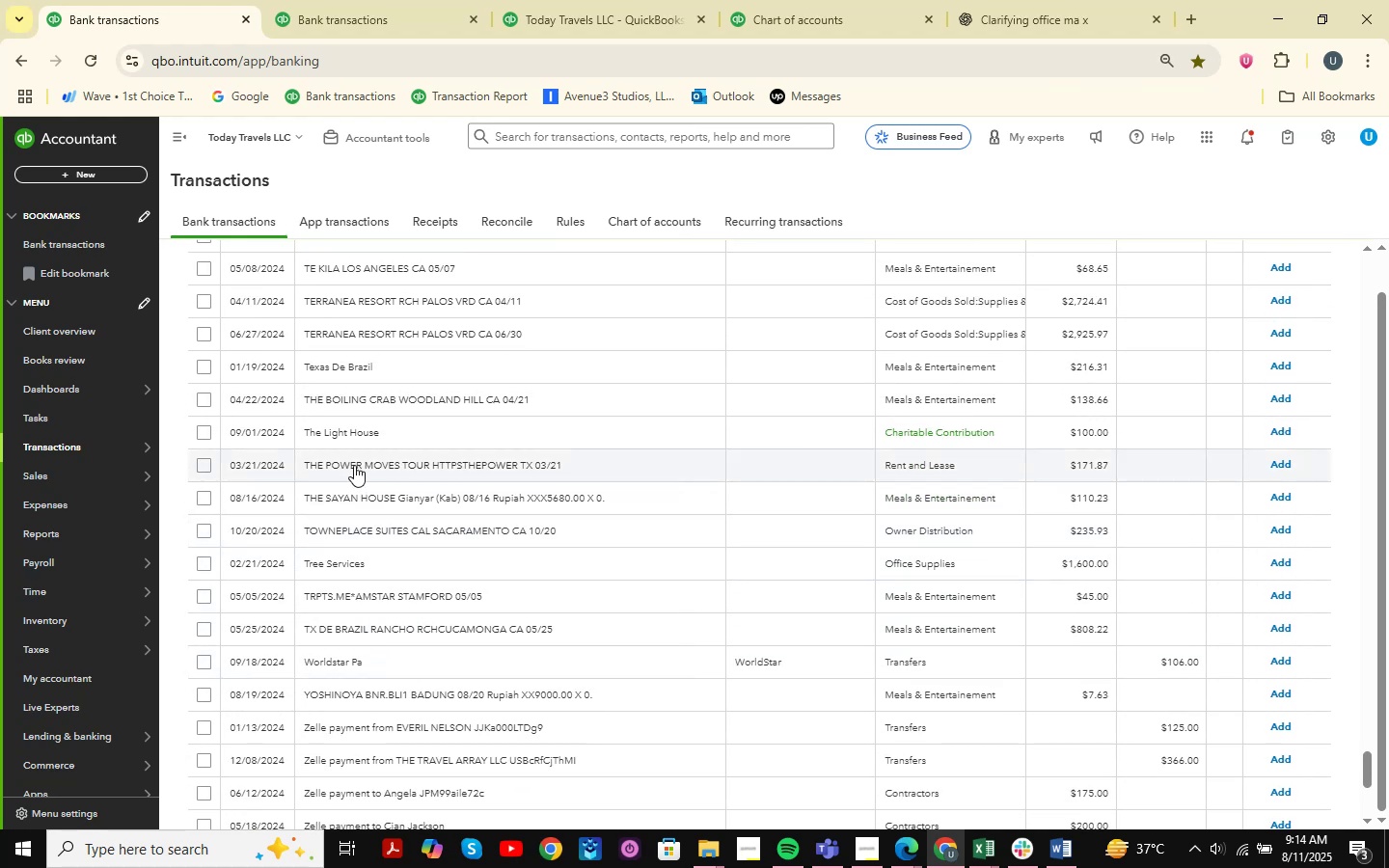 
wait(6.0)
 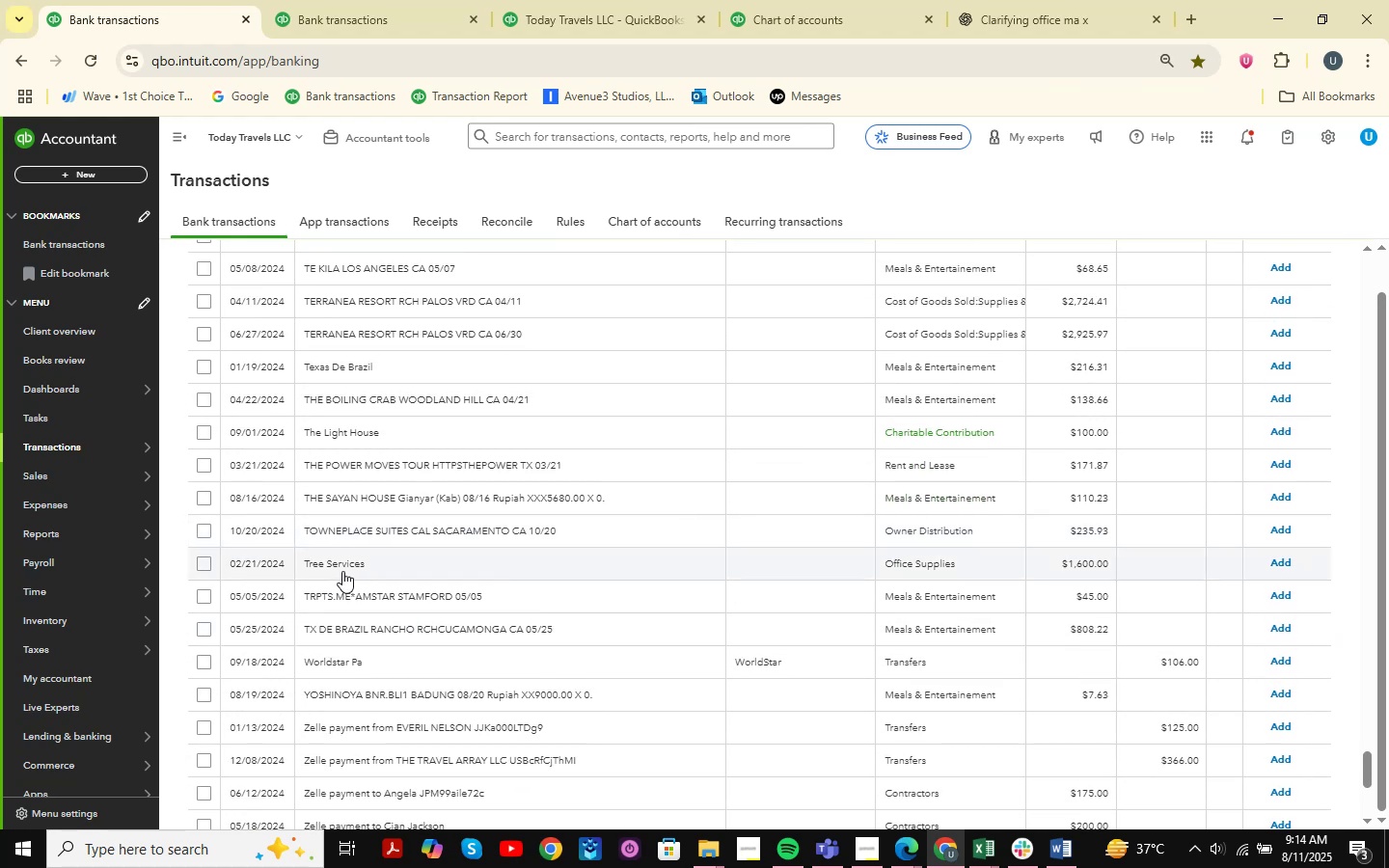 
left_click([356, 432])
 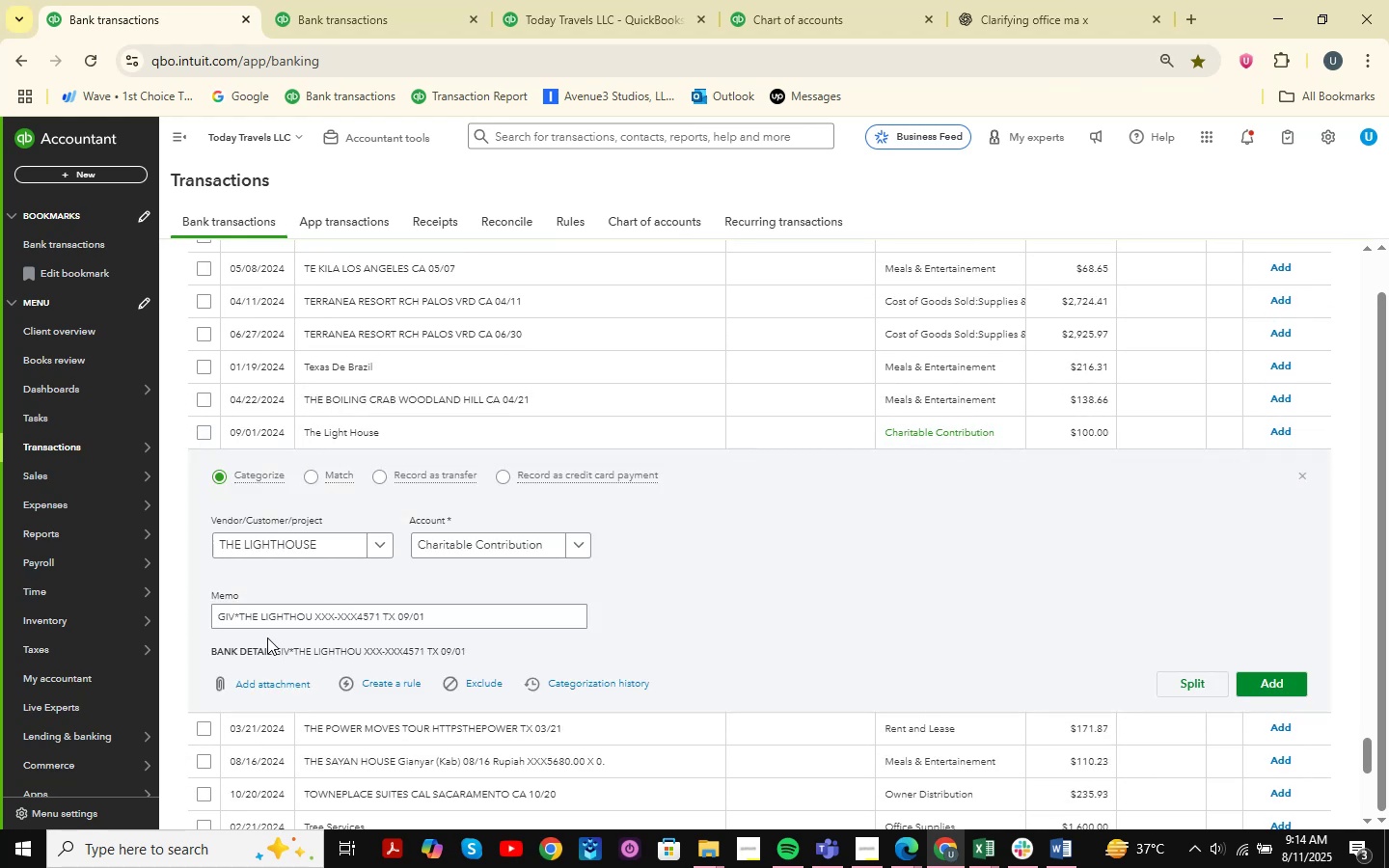 
wait(8.04)
 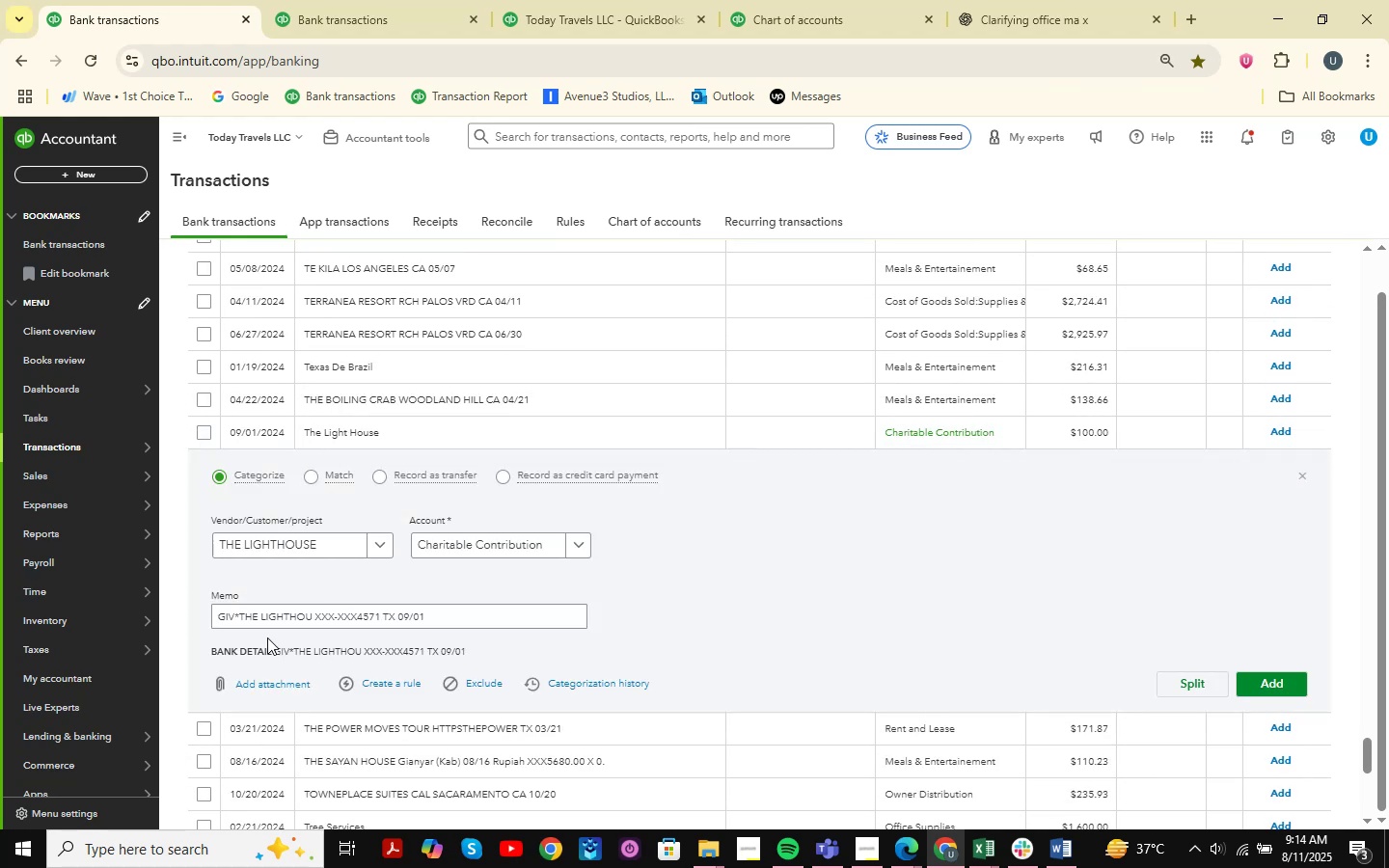 
left_click([1027, 769])
 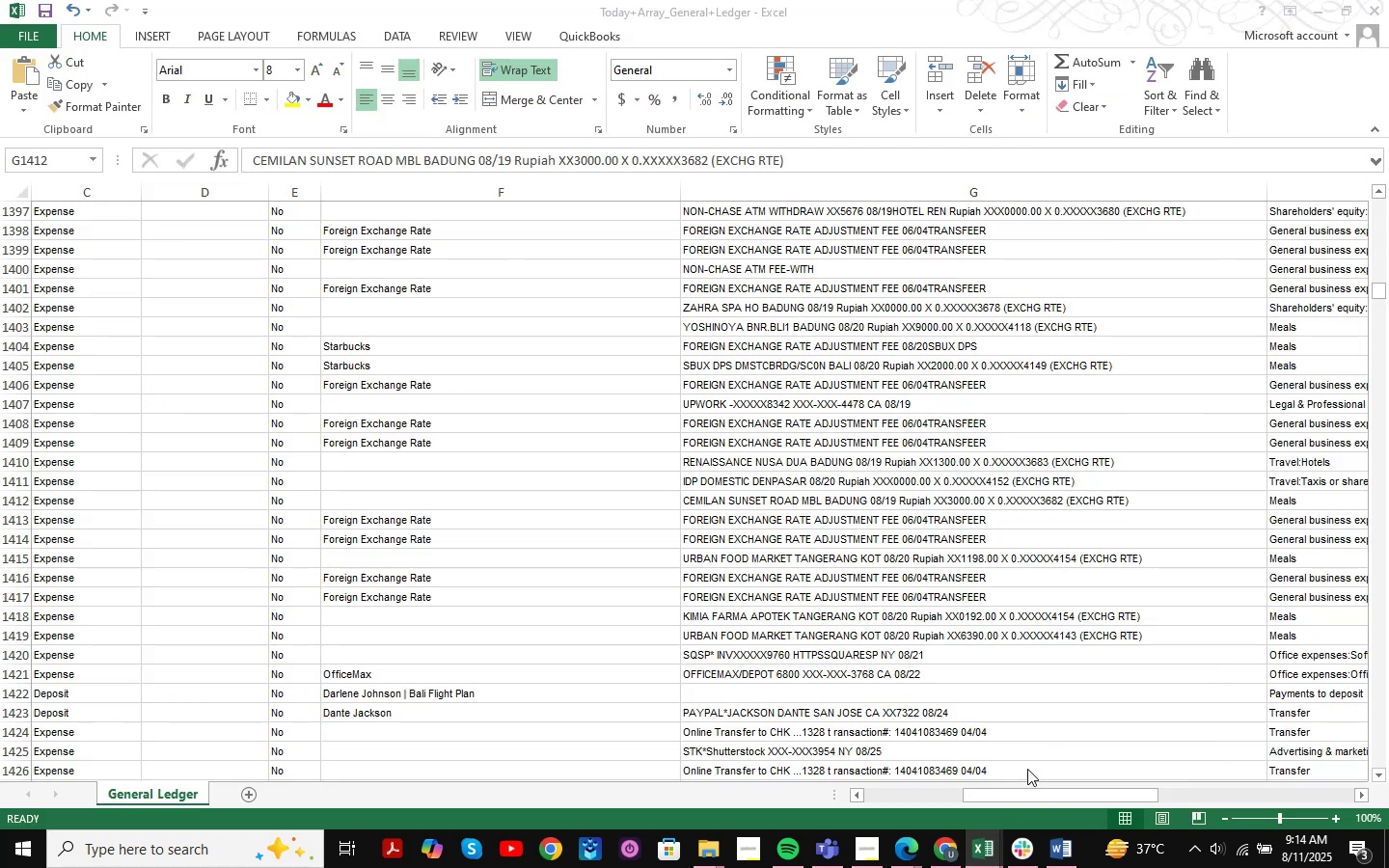 
key(Control+F)
 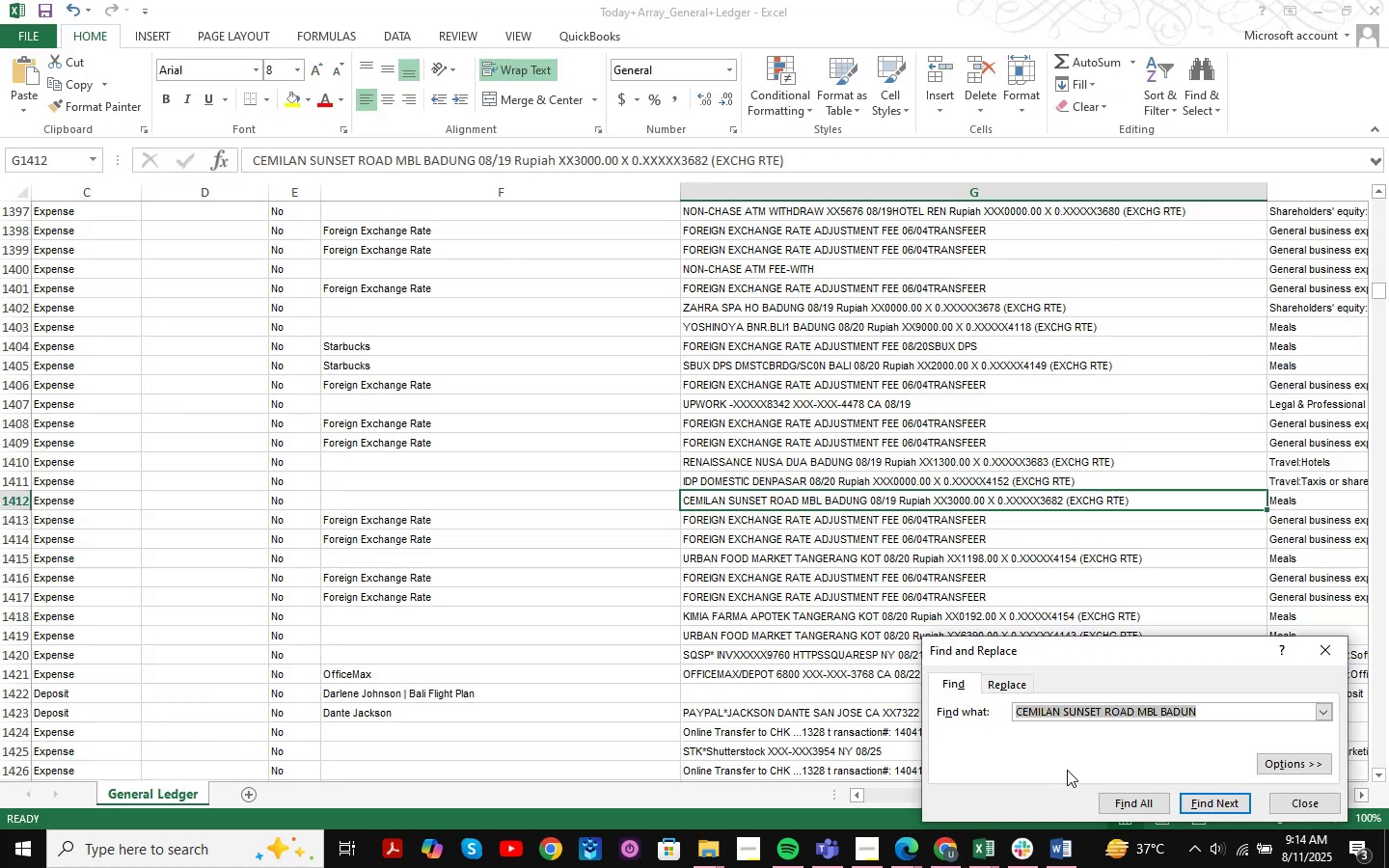 
key(Space)
 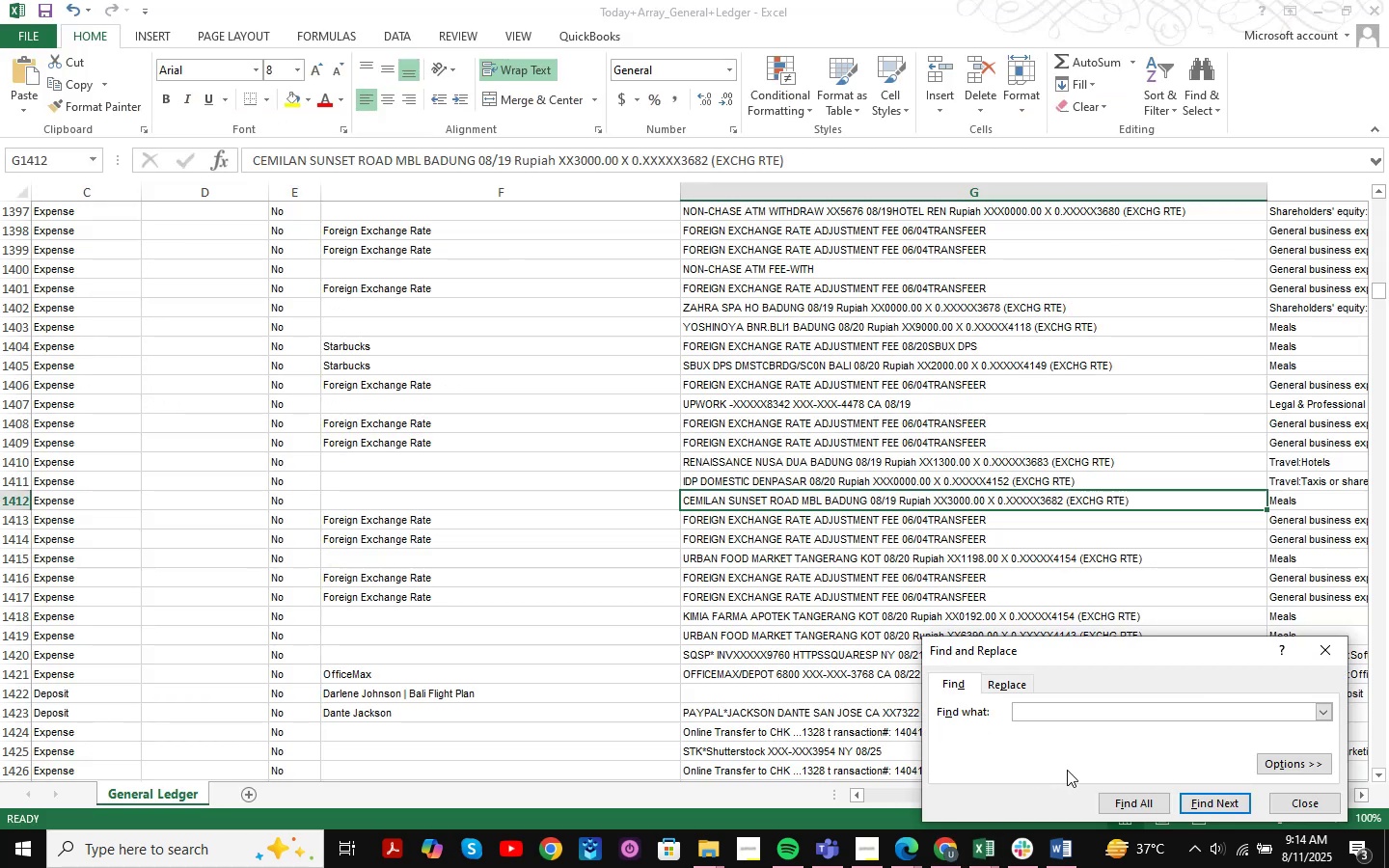 
key(Backspace)
 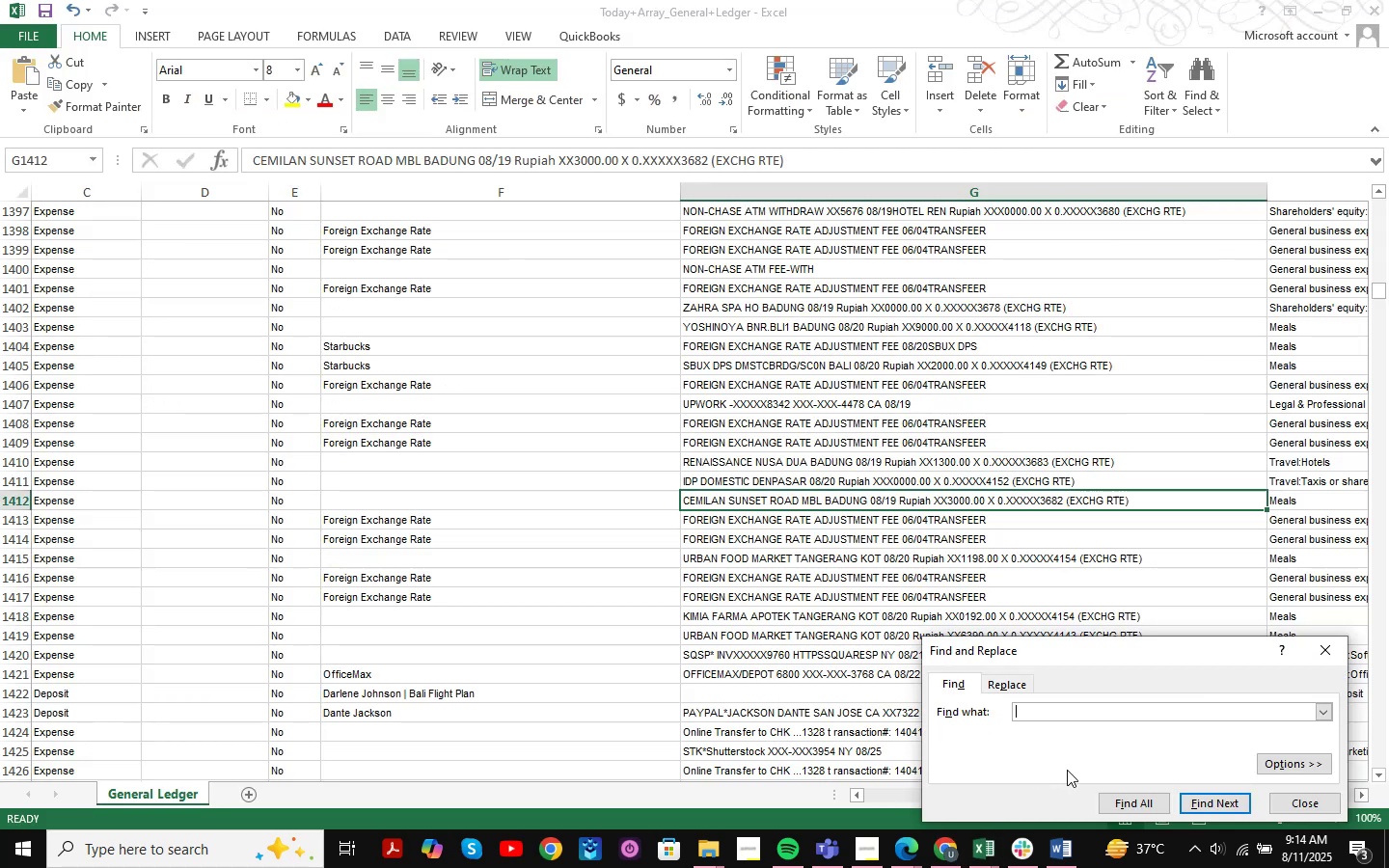 
key(Control+V)
 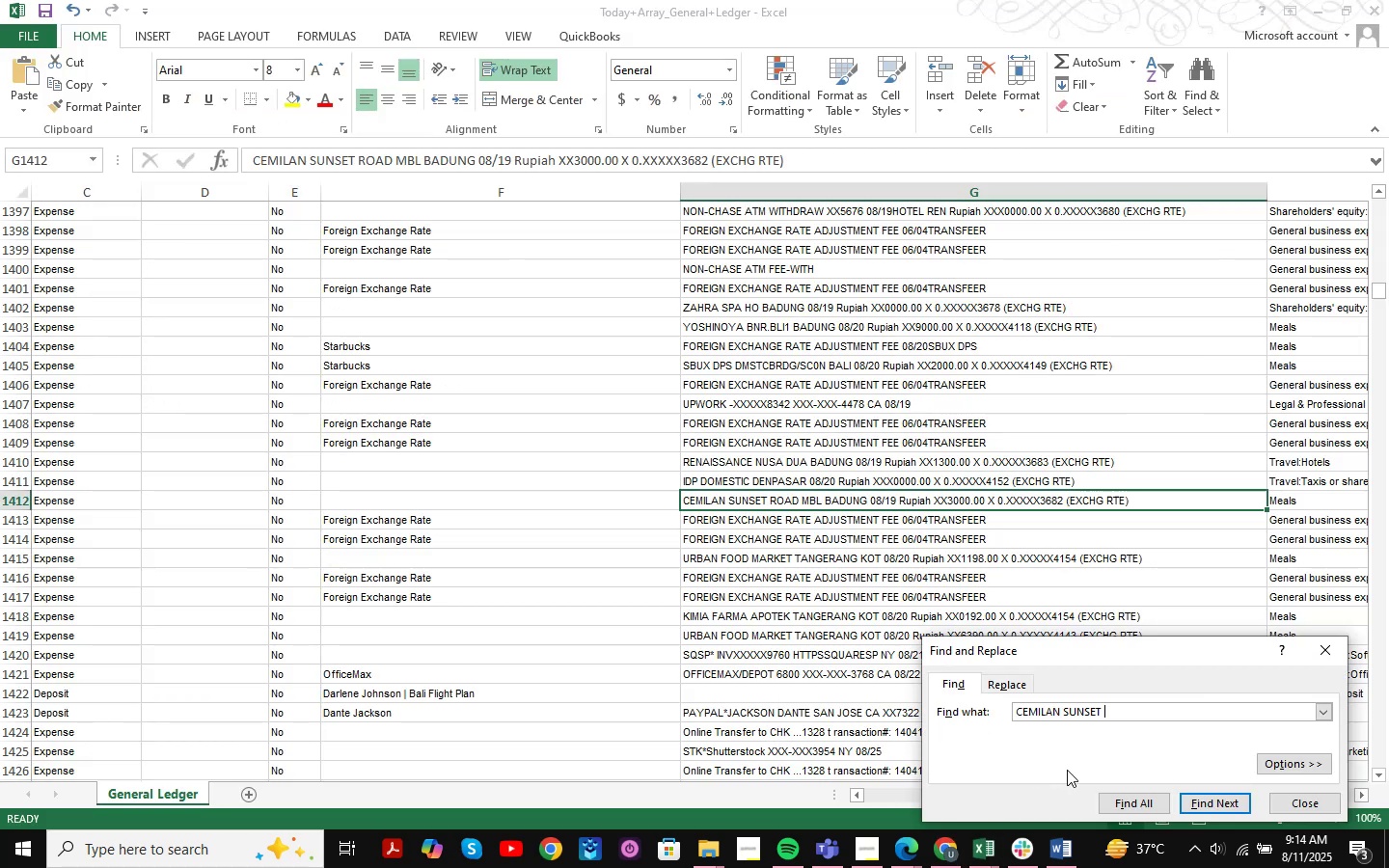 
key(NumpadEnter)
 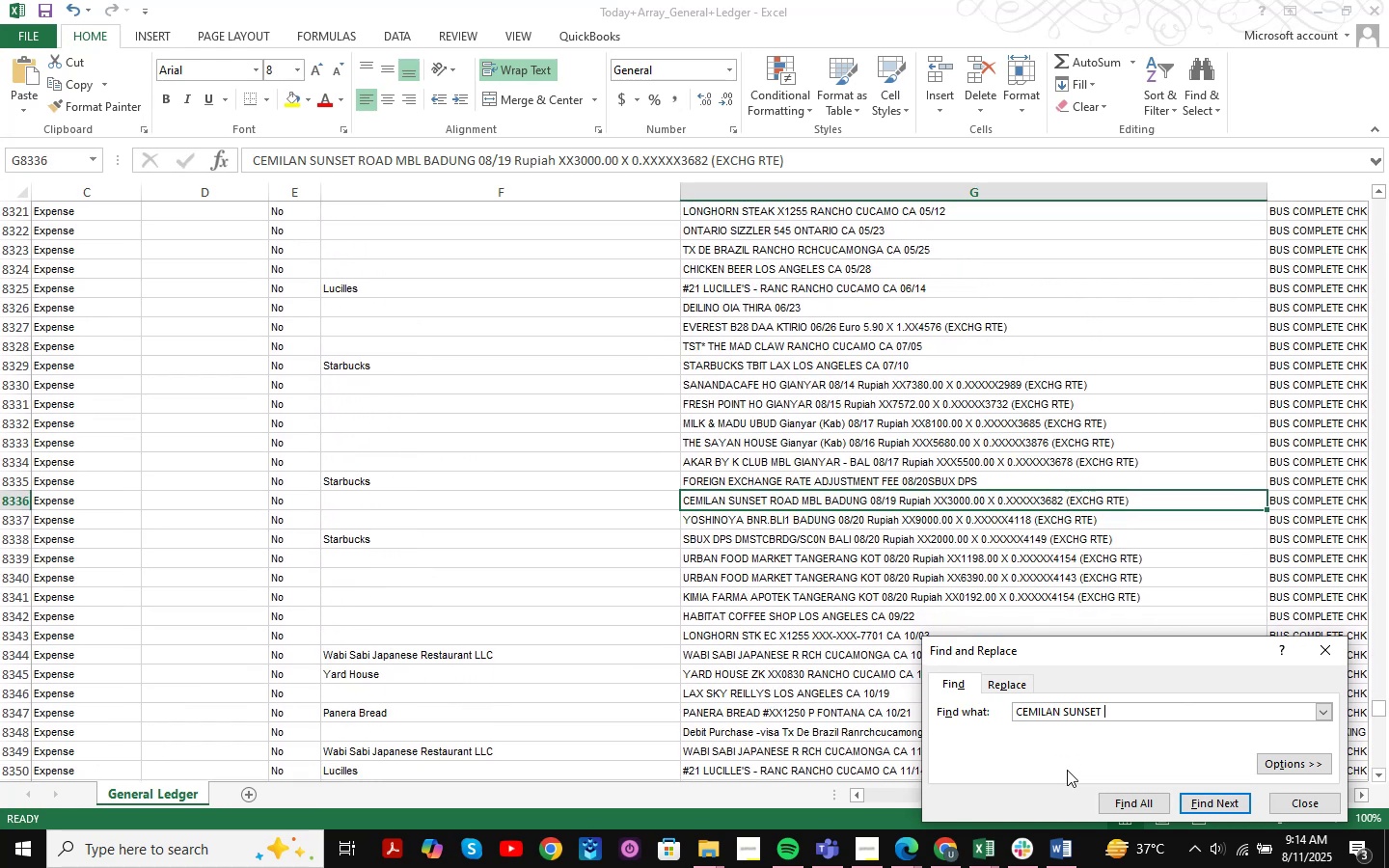 
key(NumpadEnter)
 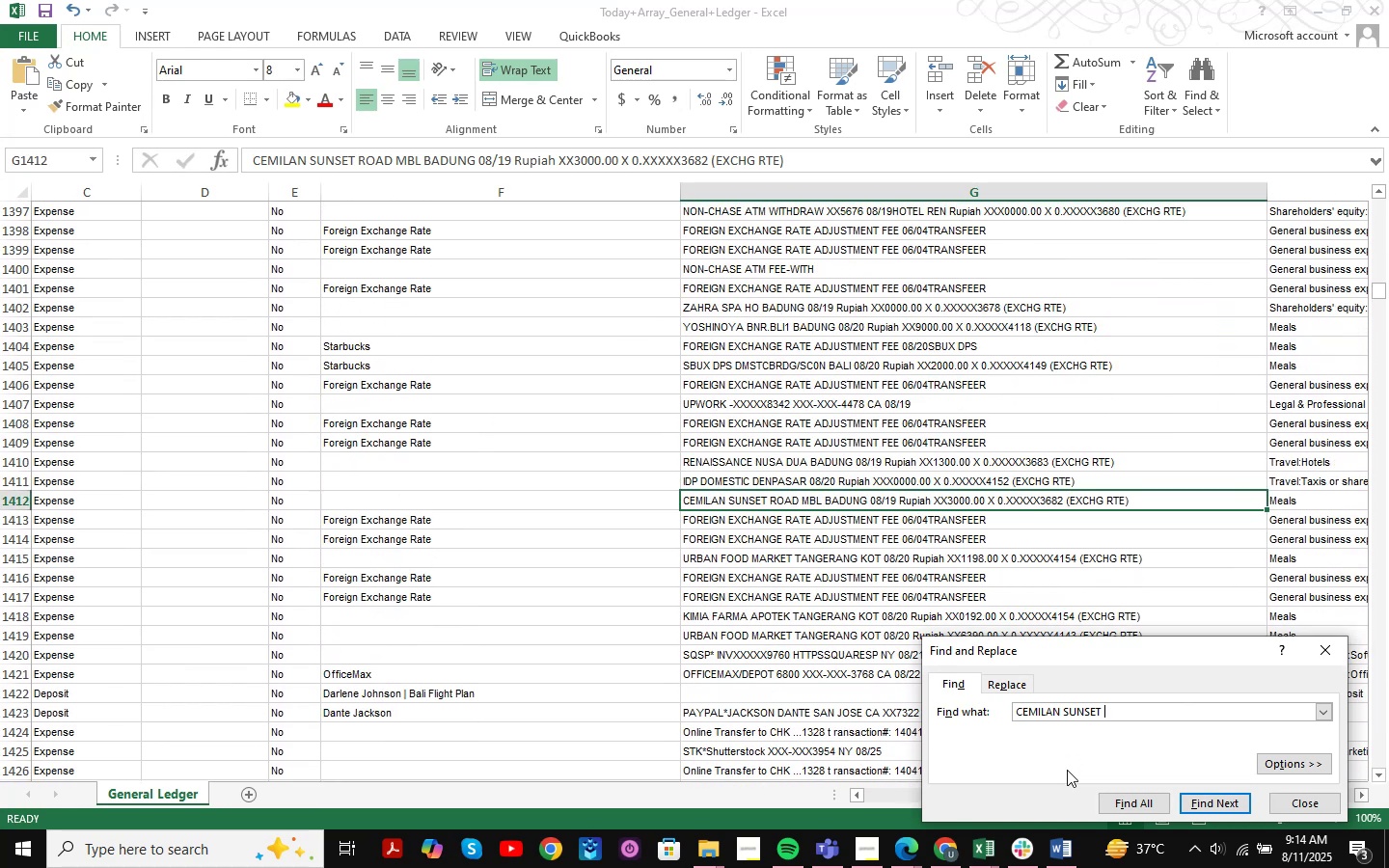 
wait(6.11)
 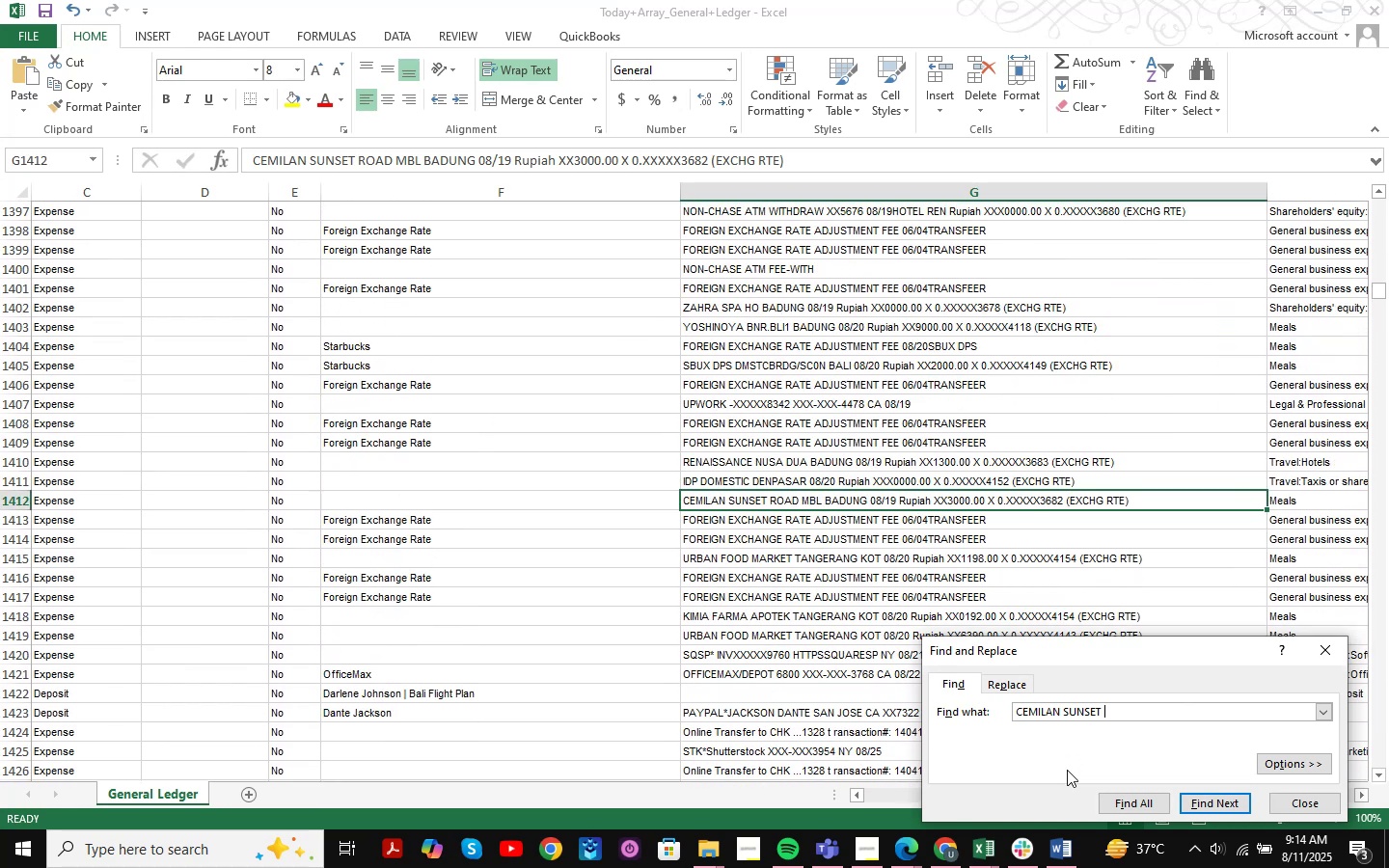 
key(NumpadEnter)
 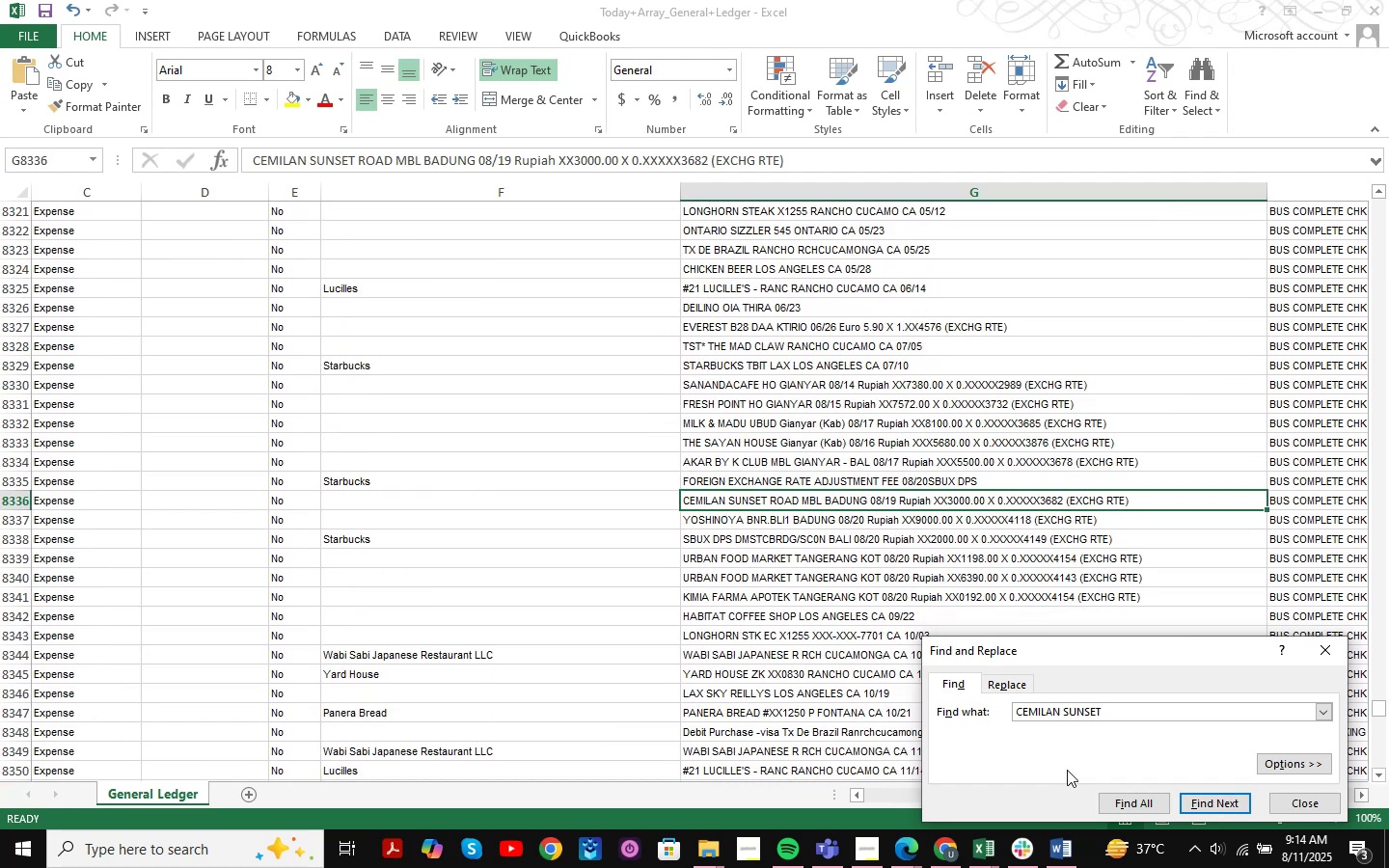 
key(NumpadEnter)
 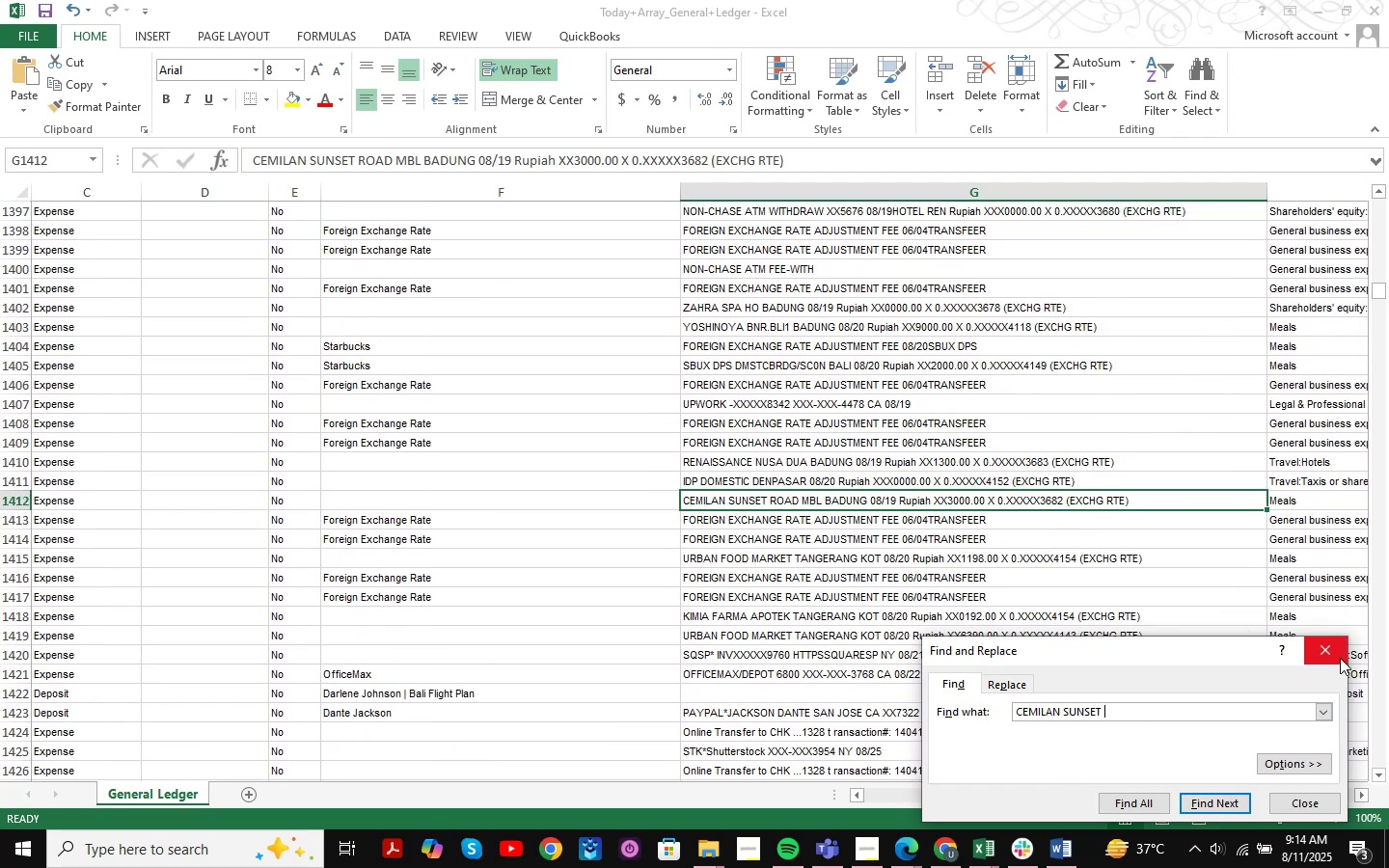 
left_click_drag(start_coordinate=[1114, 706], to_coordinate=[969, 708])
 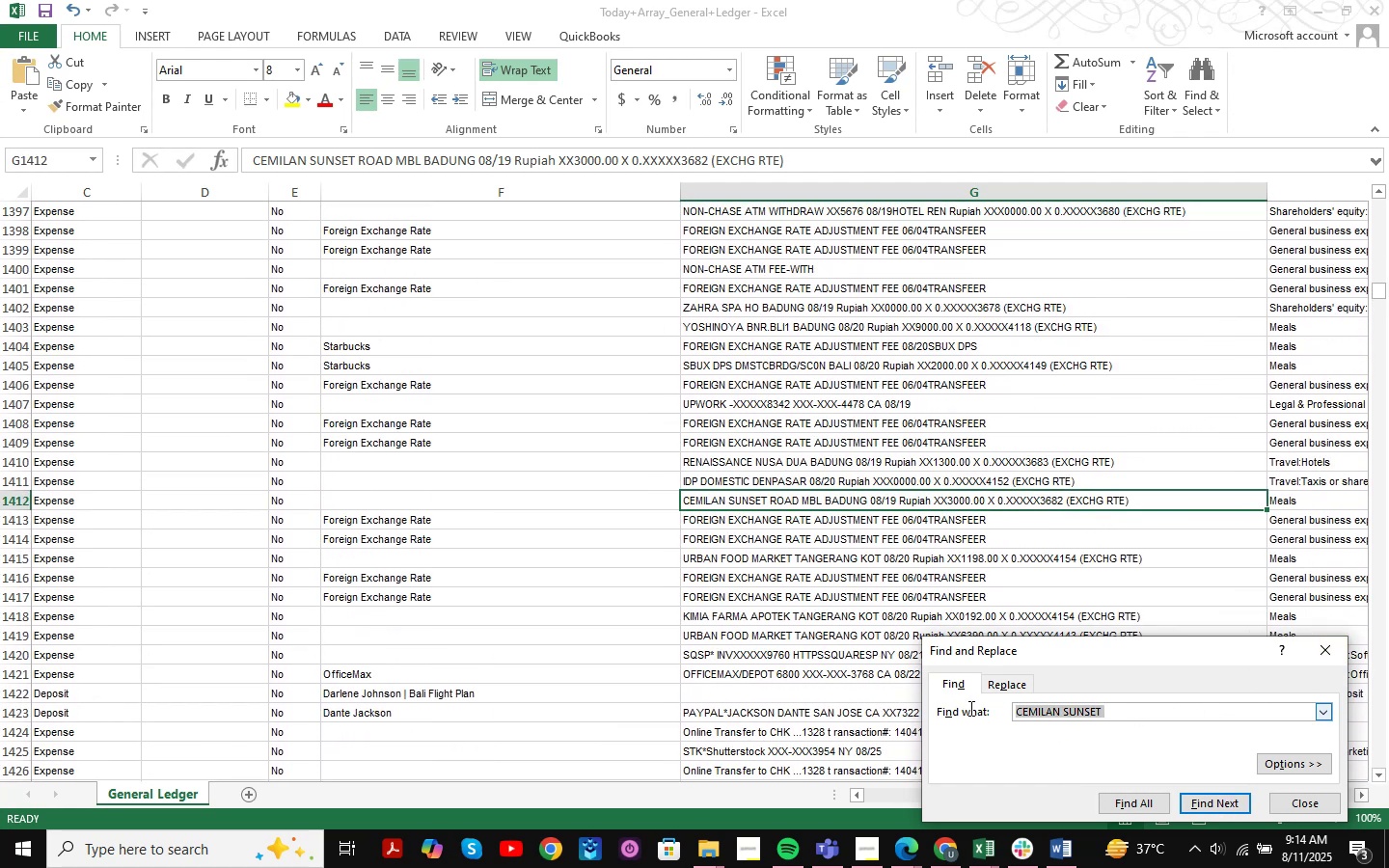 
key(Space)
 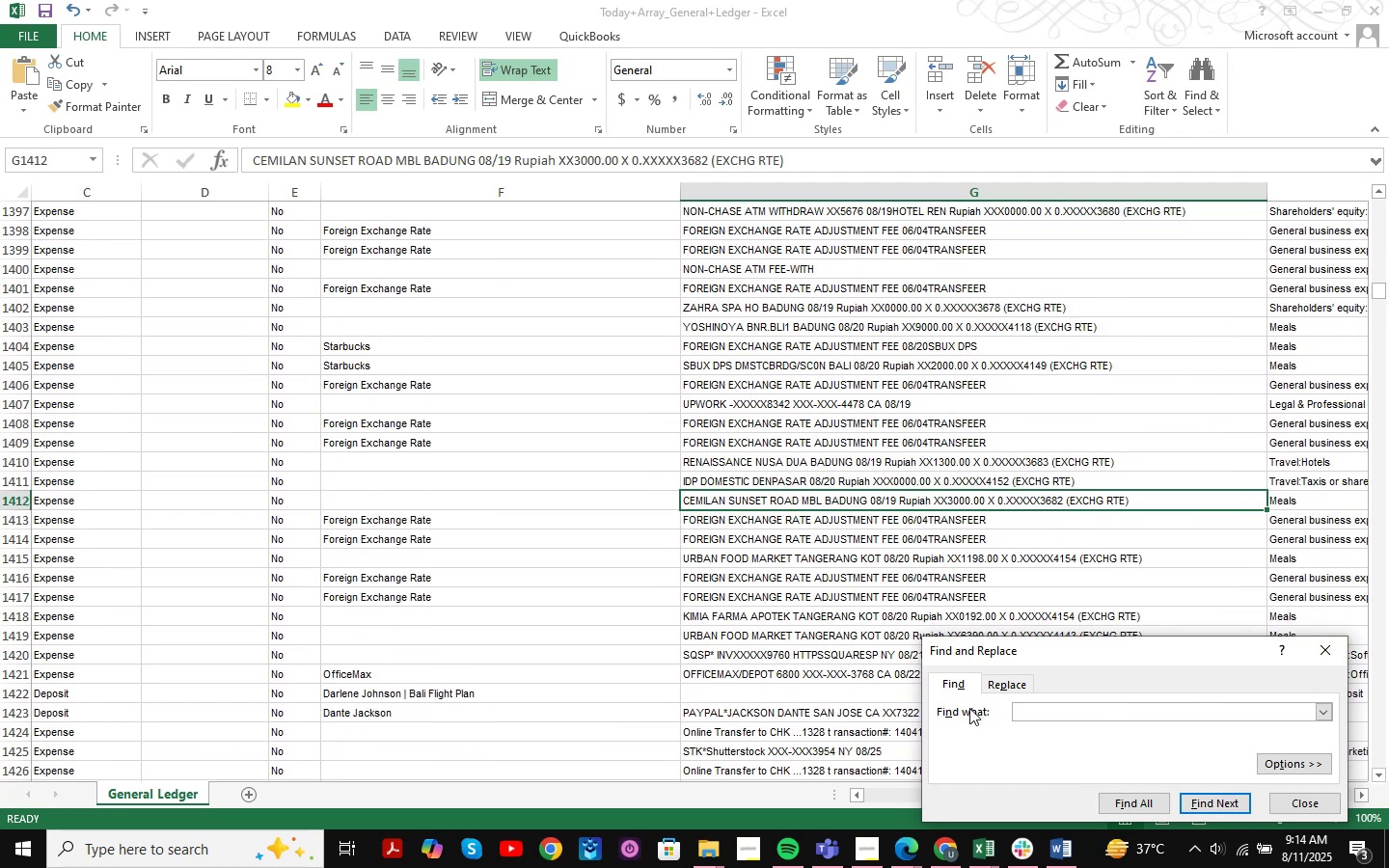 
key(Backspace)
 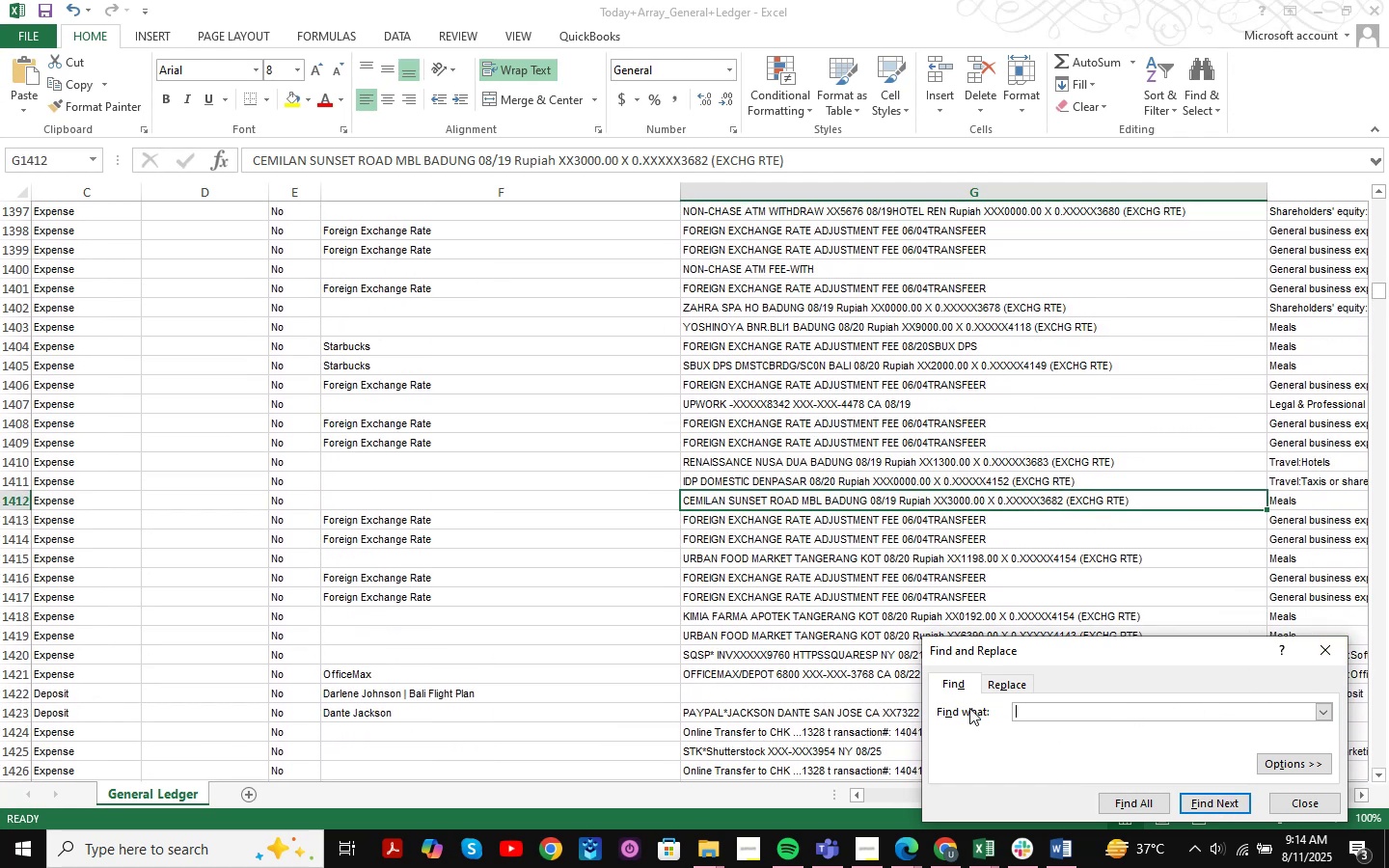 
key(Control+V)
 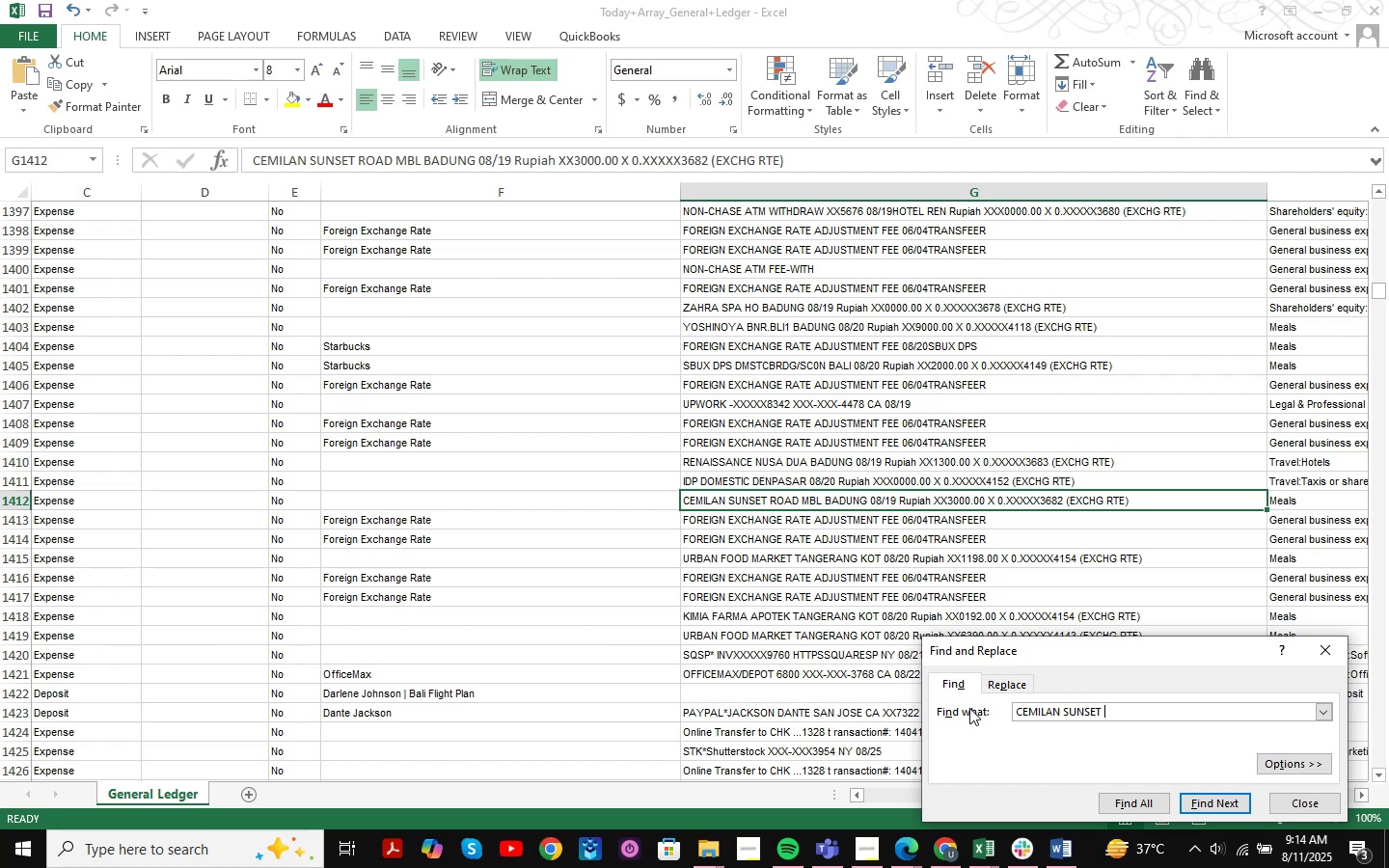 
hold_key(key=Backspace, duration=1.18)
 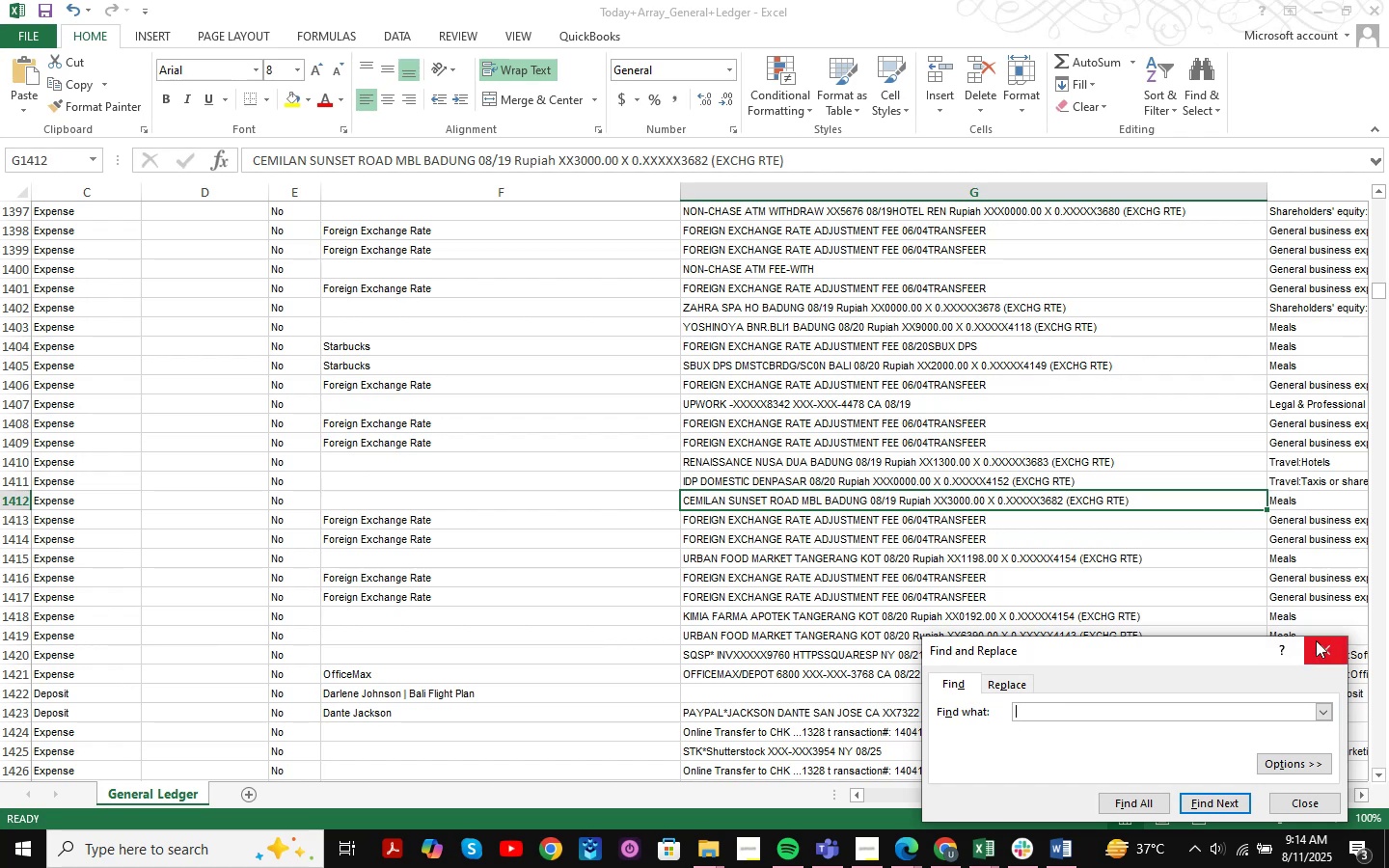 
left_click([1312, 647])
 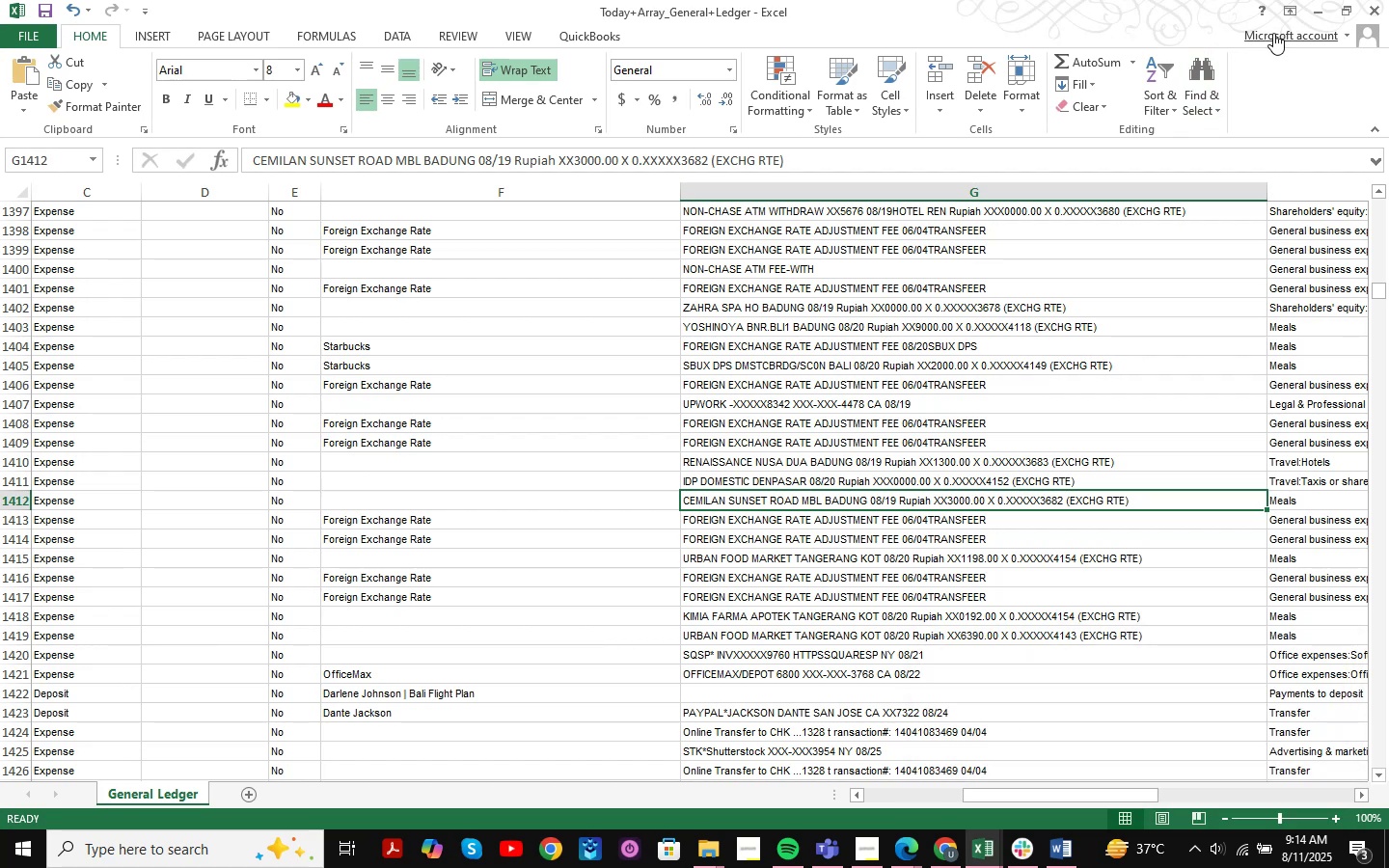 
left_click([1323, 0])
 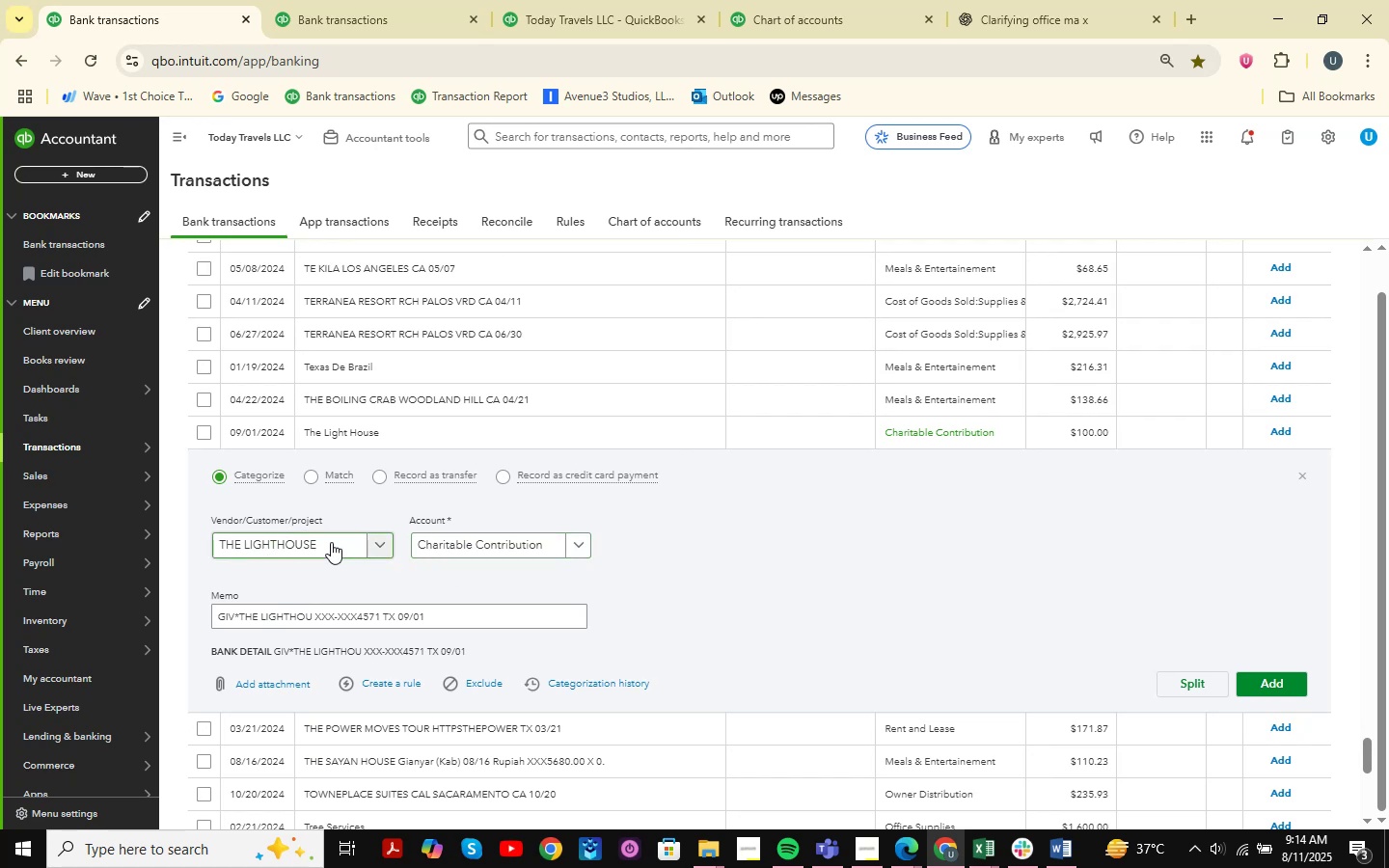 
wait(7.57)
 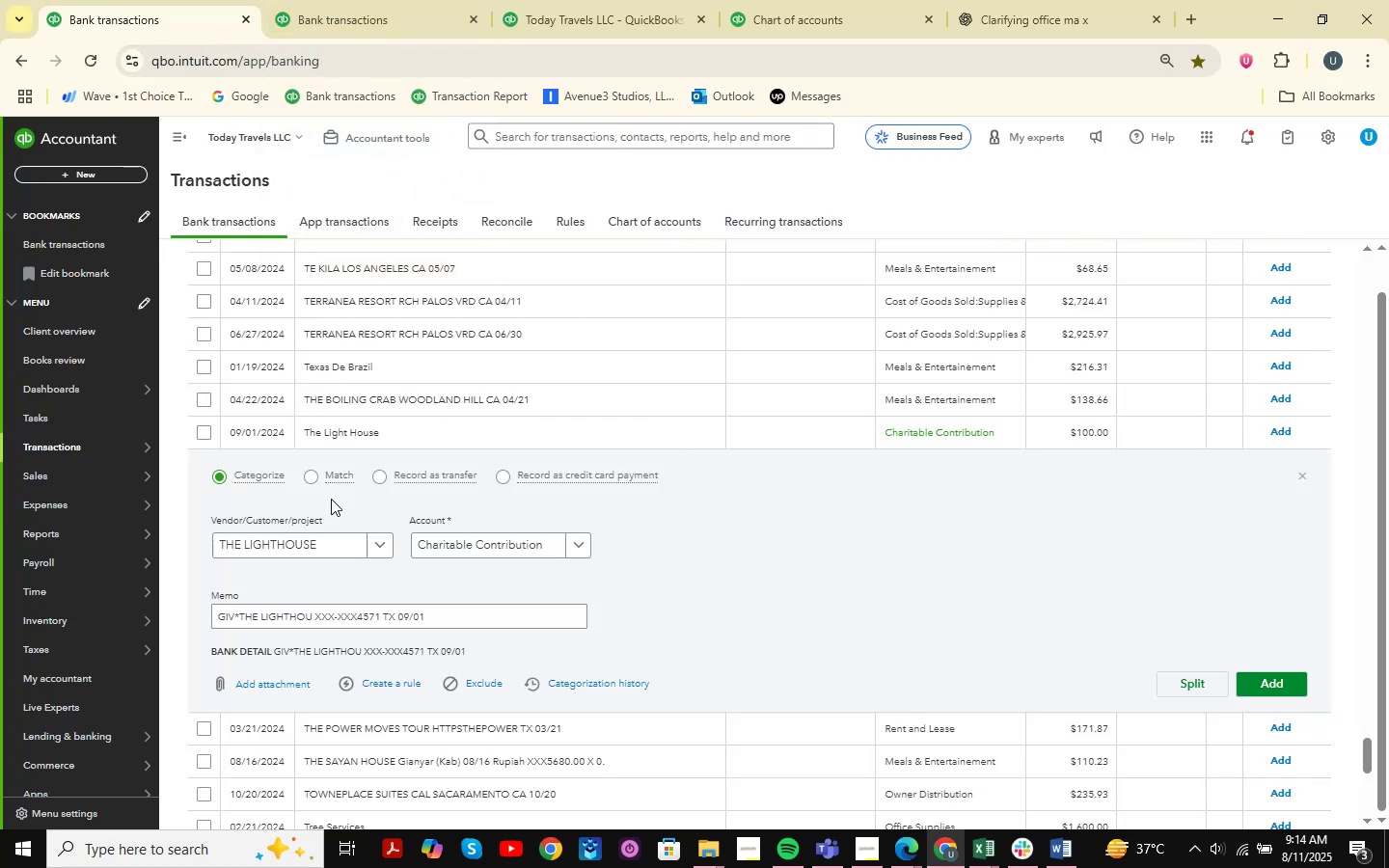 
left_click([332, 545])
 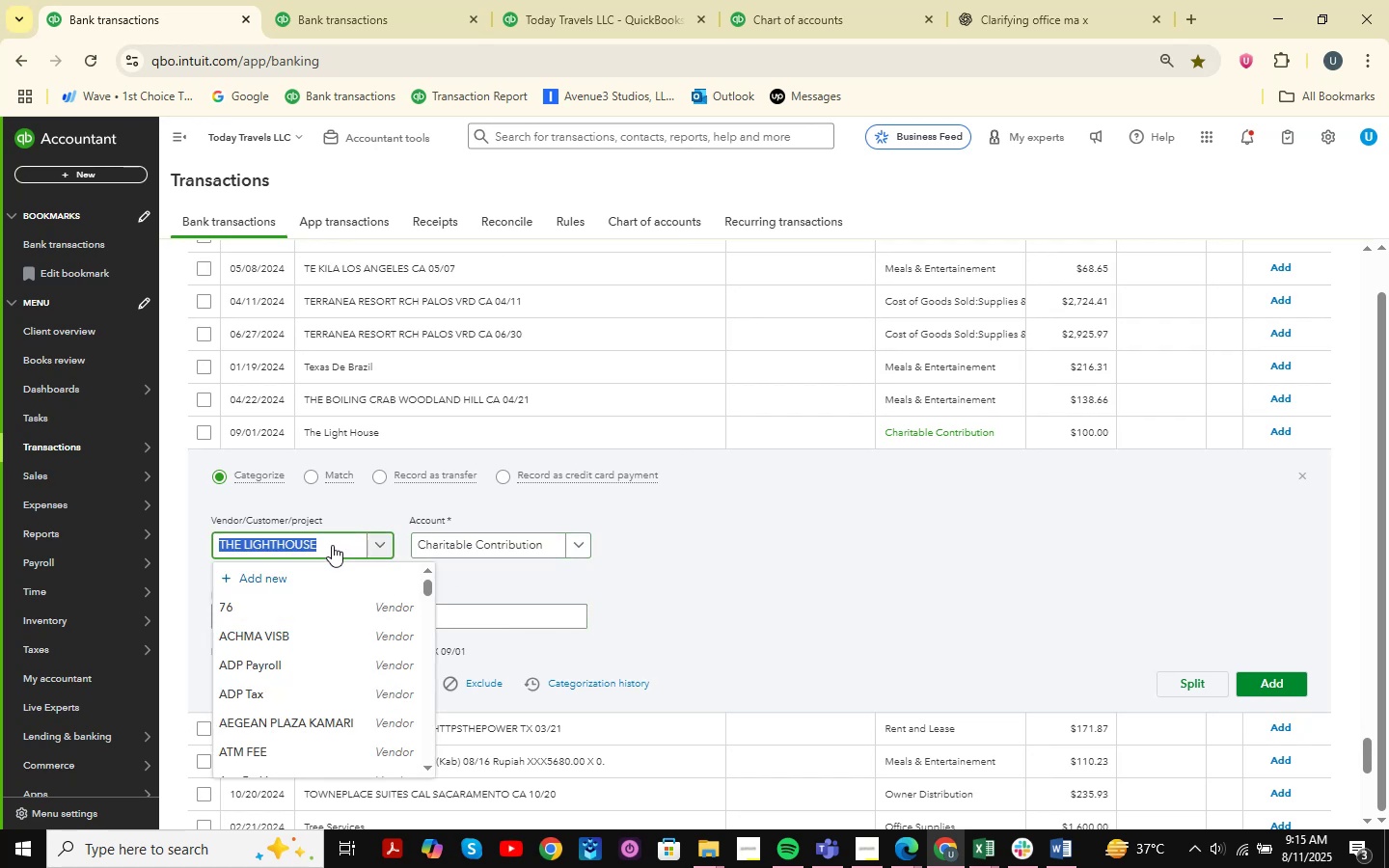 
left_click([332, 545])
 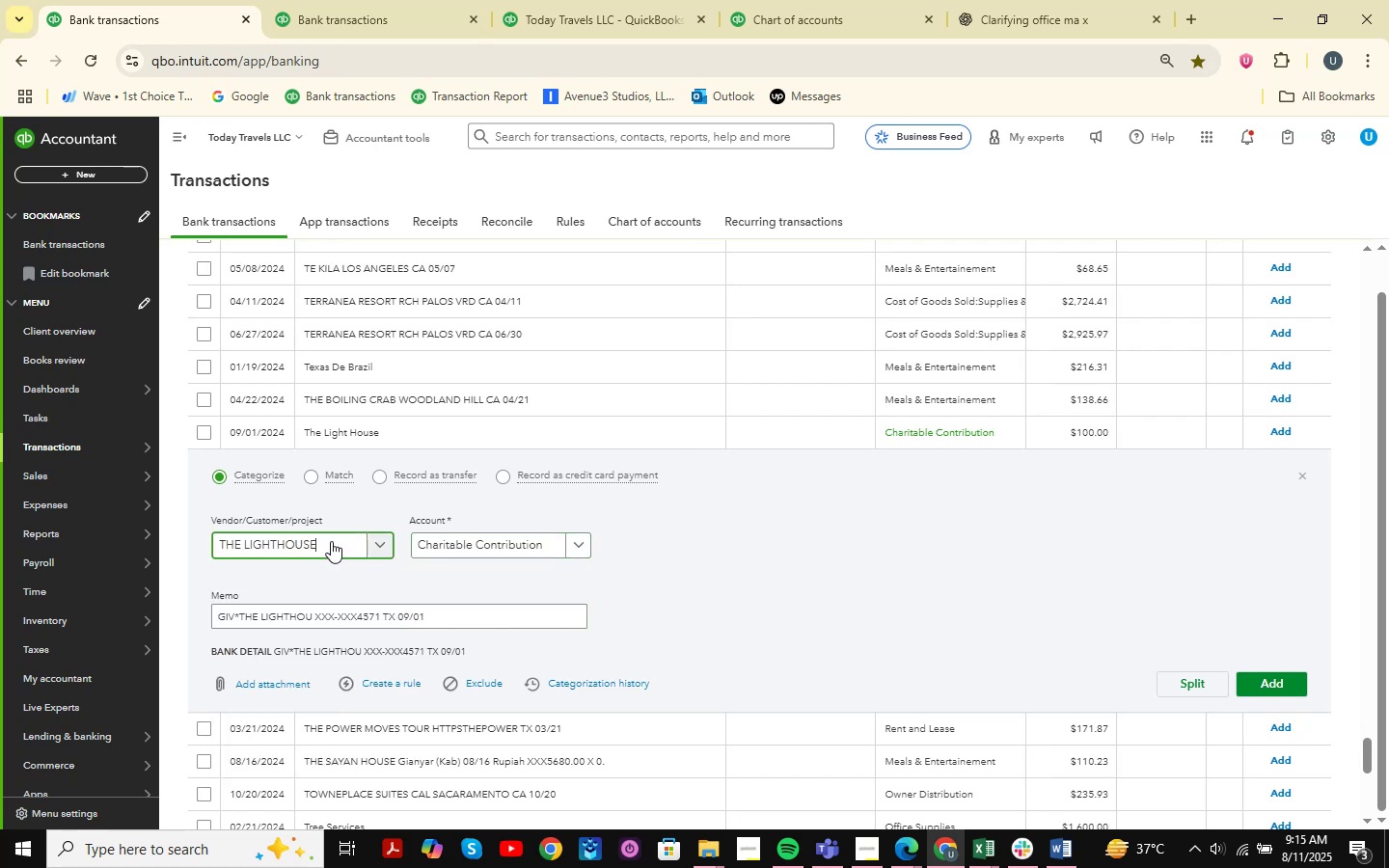 
left_click_drag(start_coordinate=[331, 541], to_coordinate=[173, 537])
 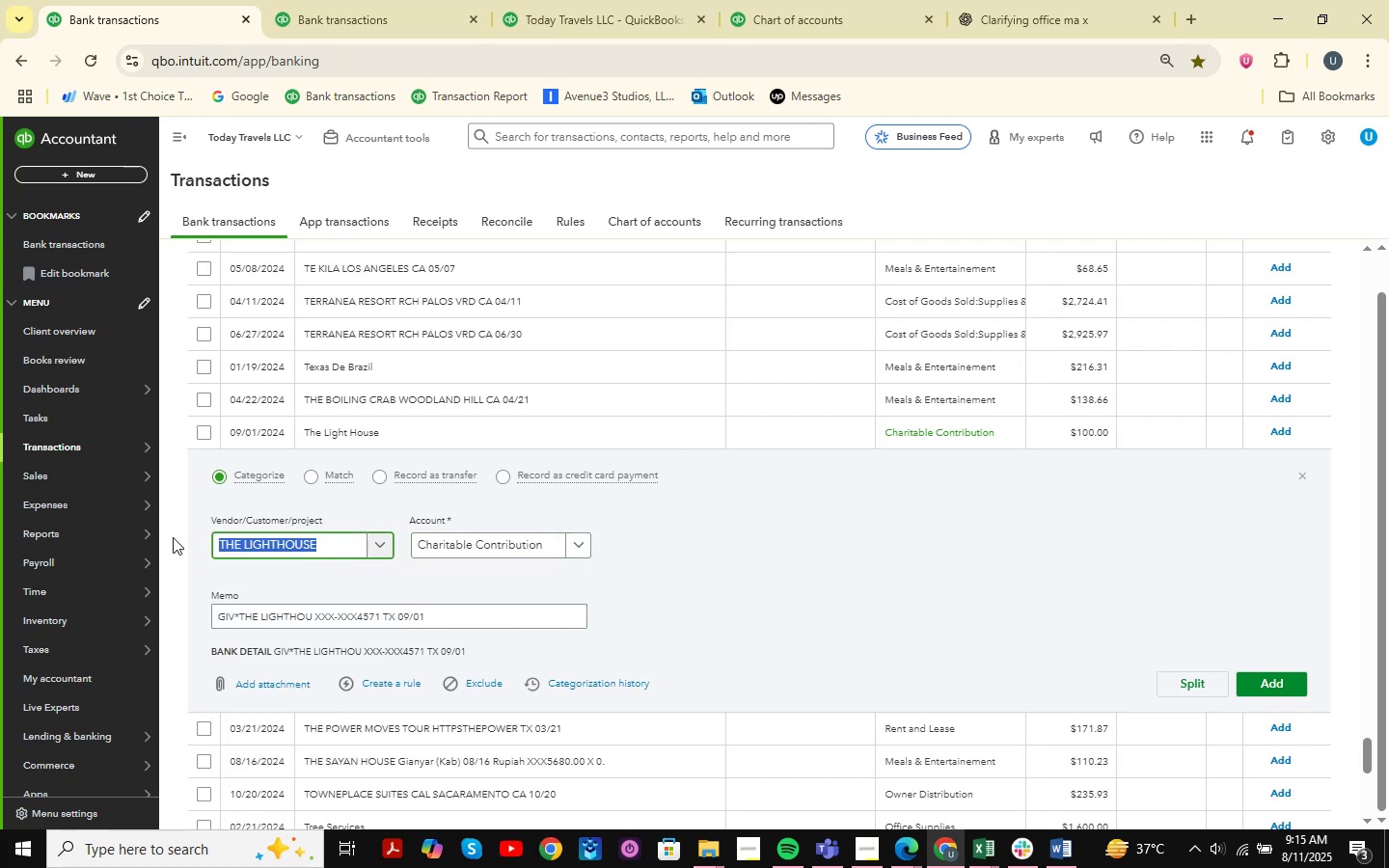 
hold_key(key=ControlLeft, duration=0.73)
 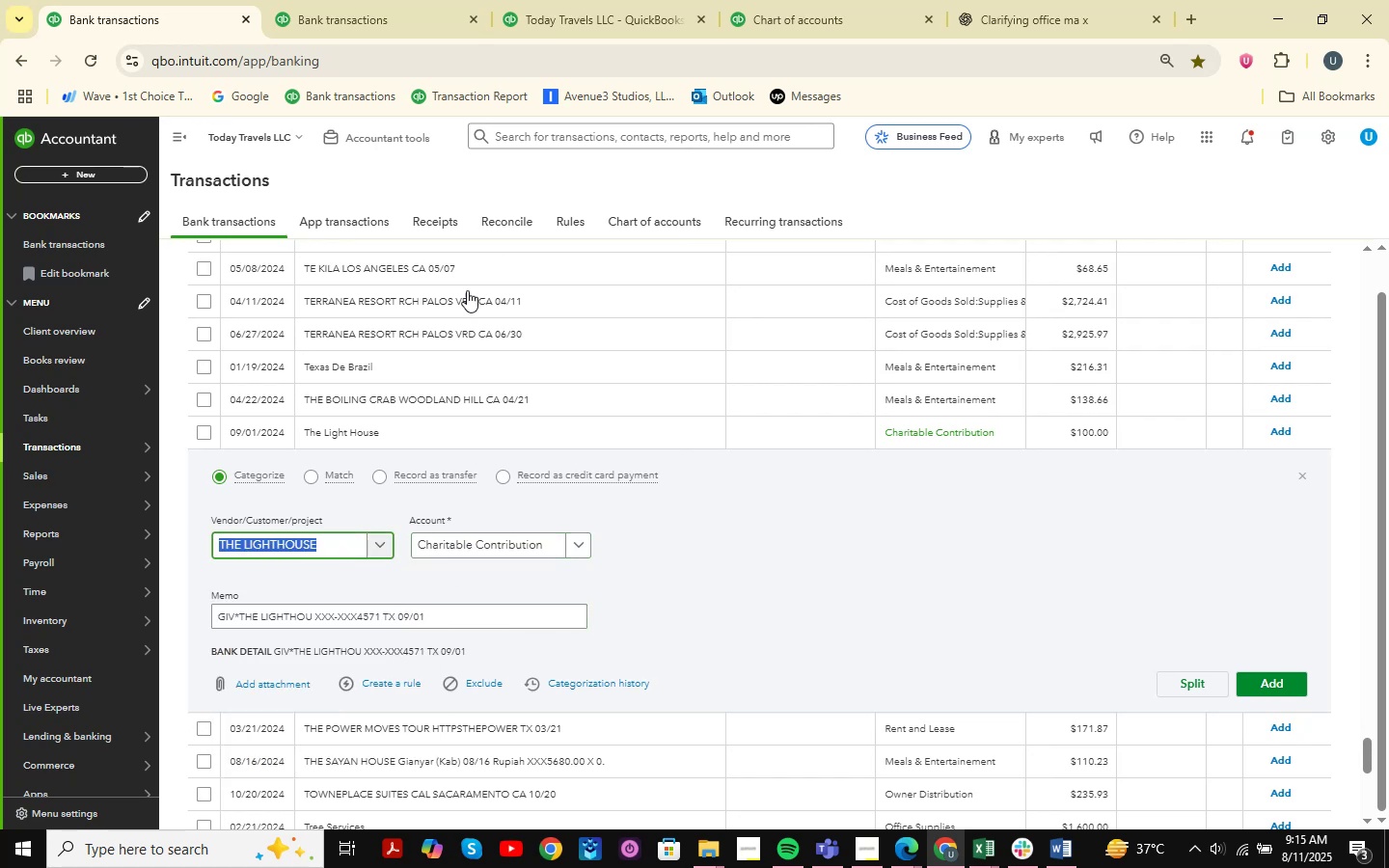 
hold_key(key=C, duration=0.38)
 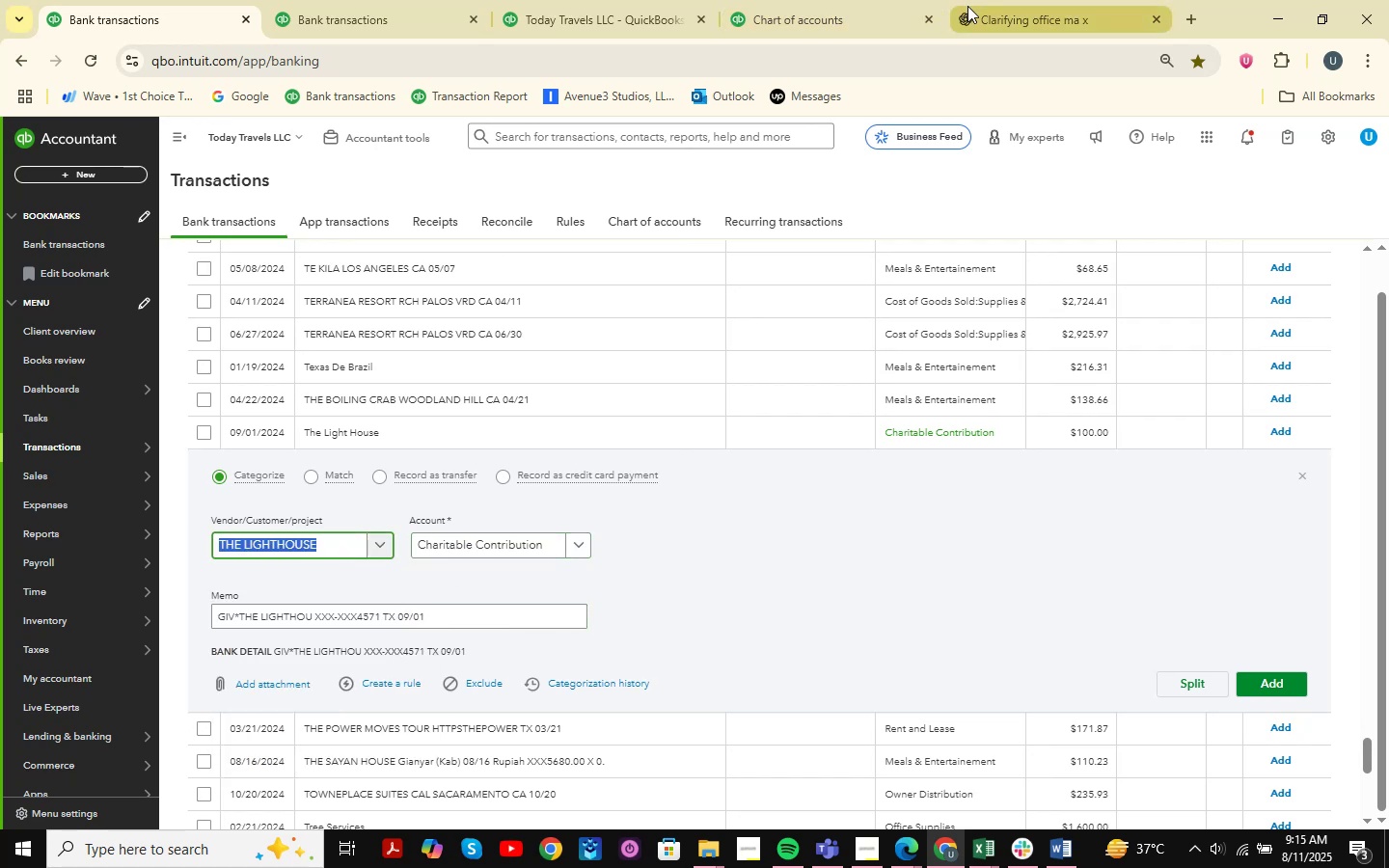 
left_click([983, 8])
 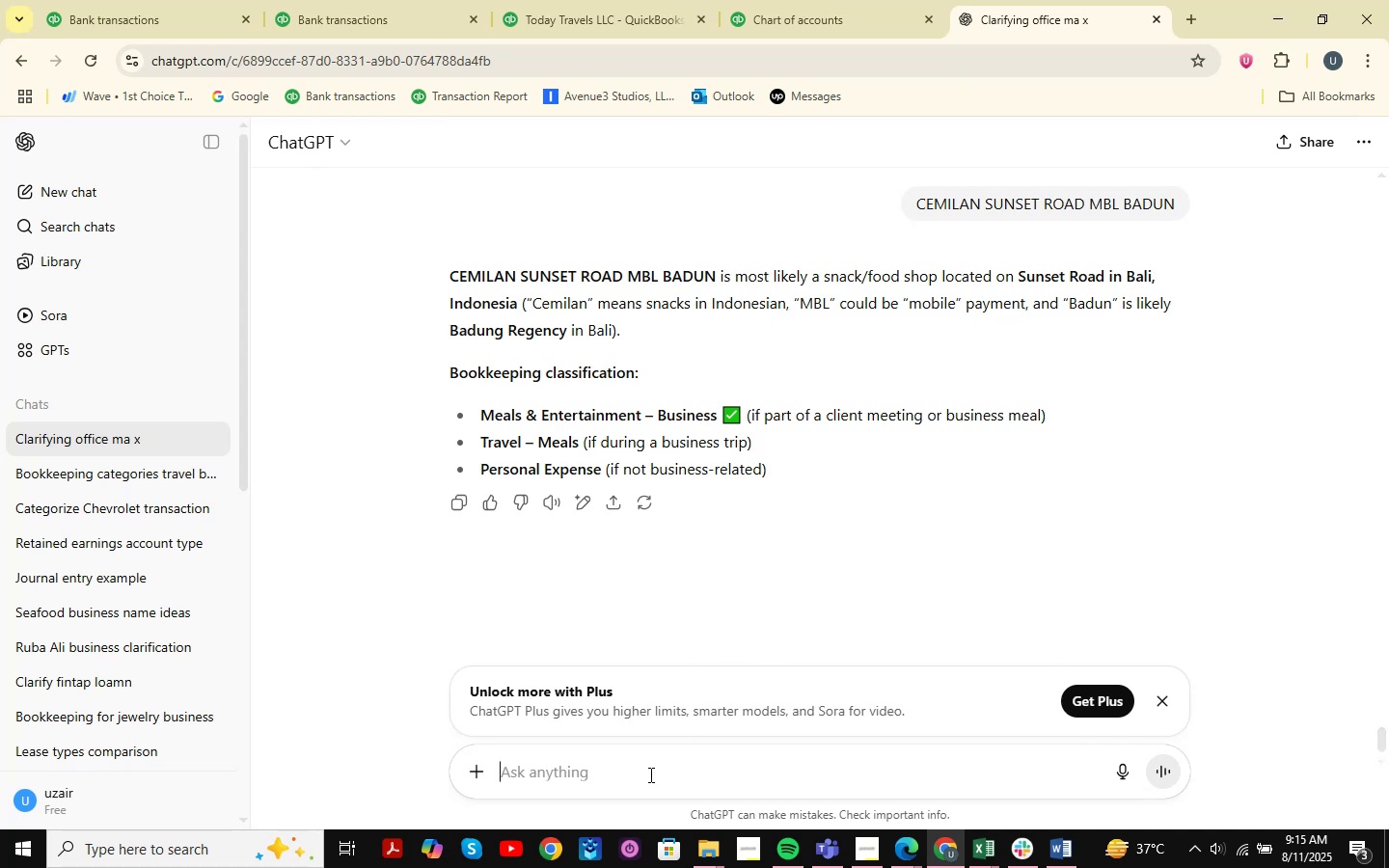 
key(Control+V)
 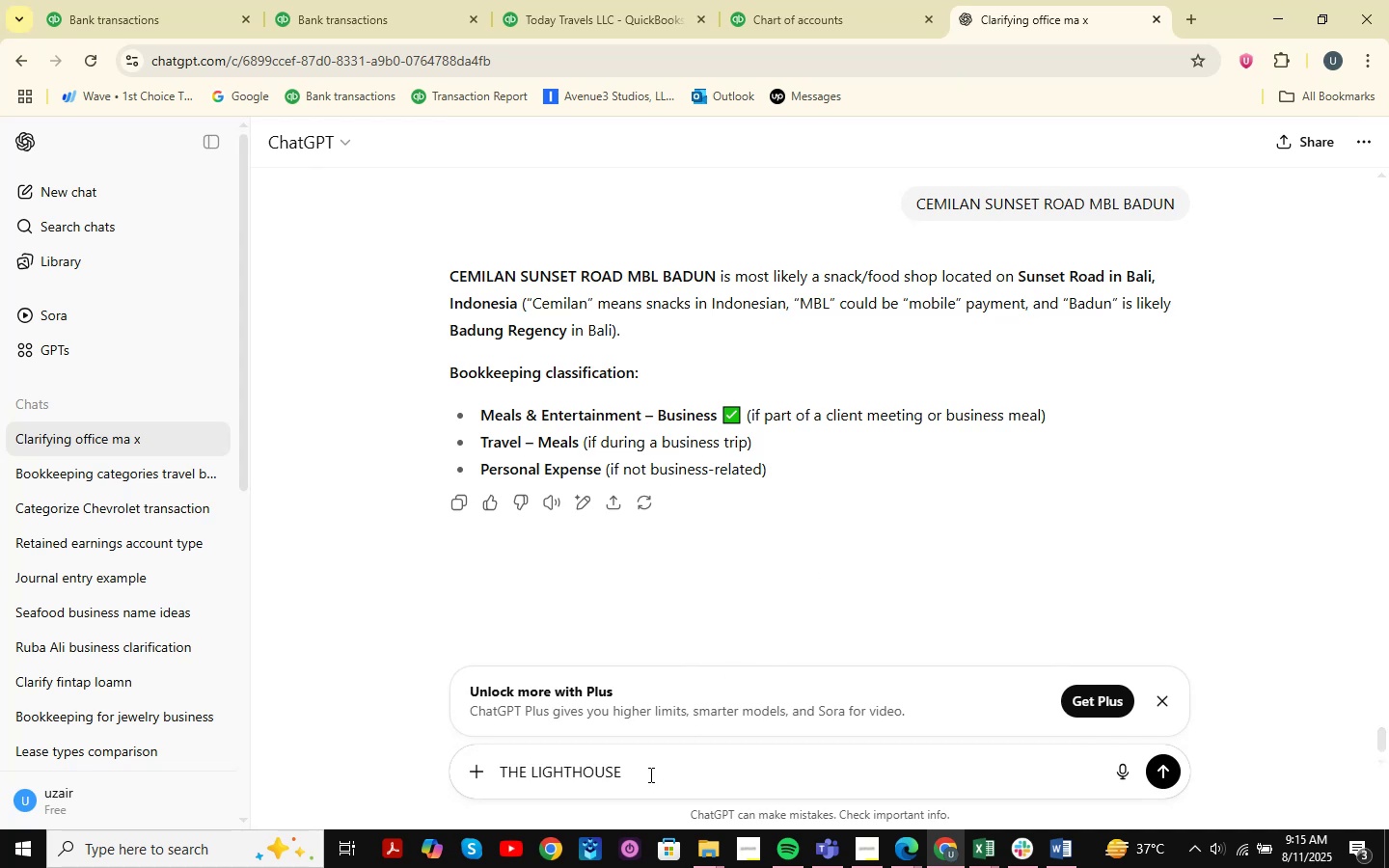 
key(NumpadEnter)
 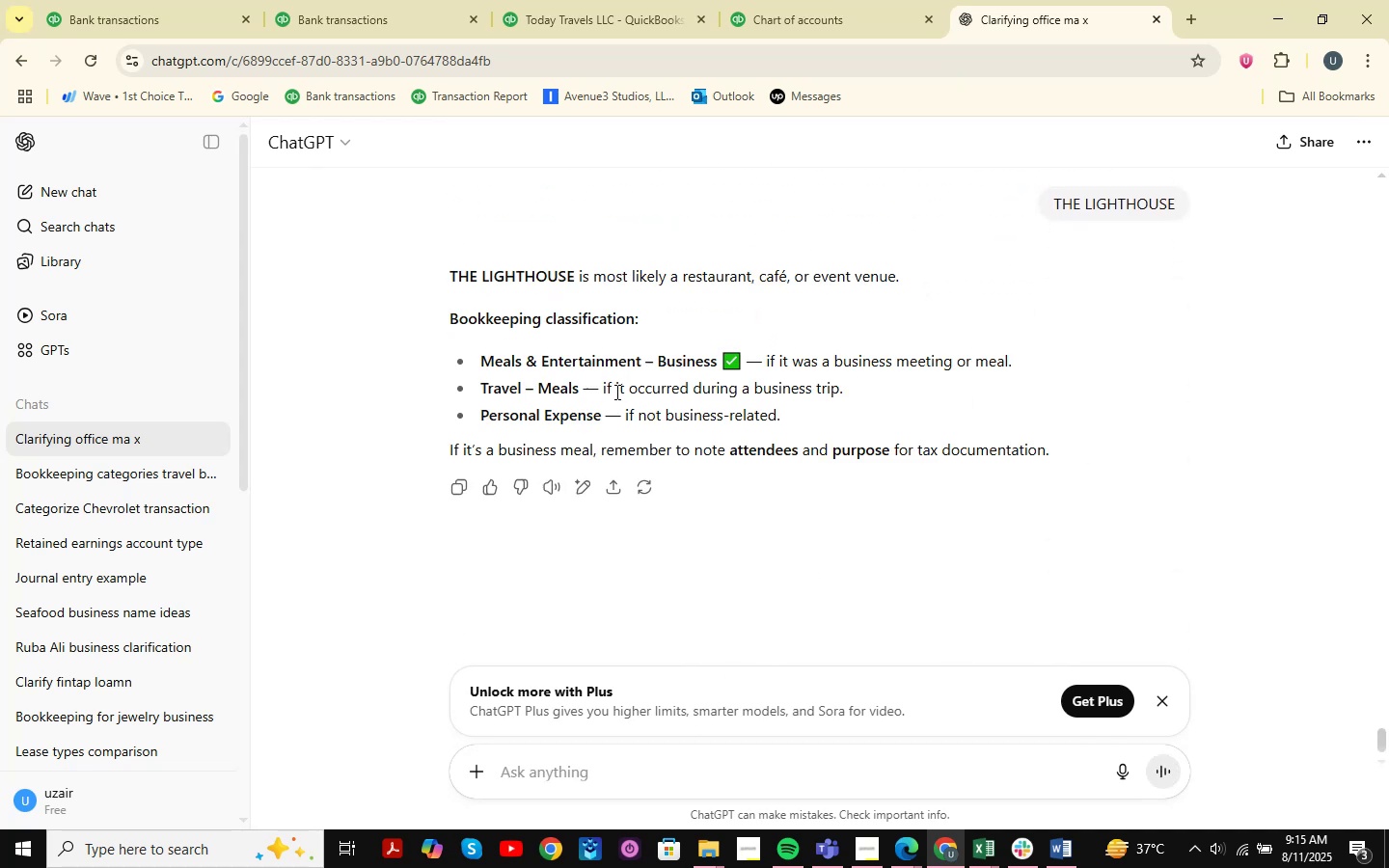 
wait(9.34)
 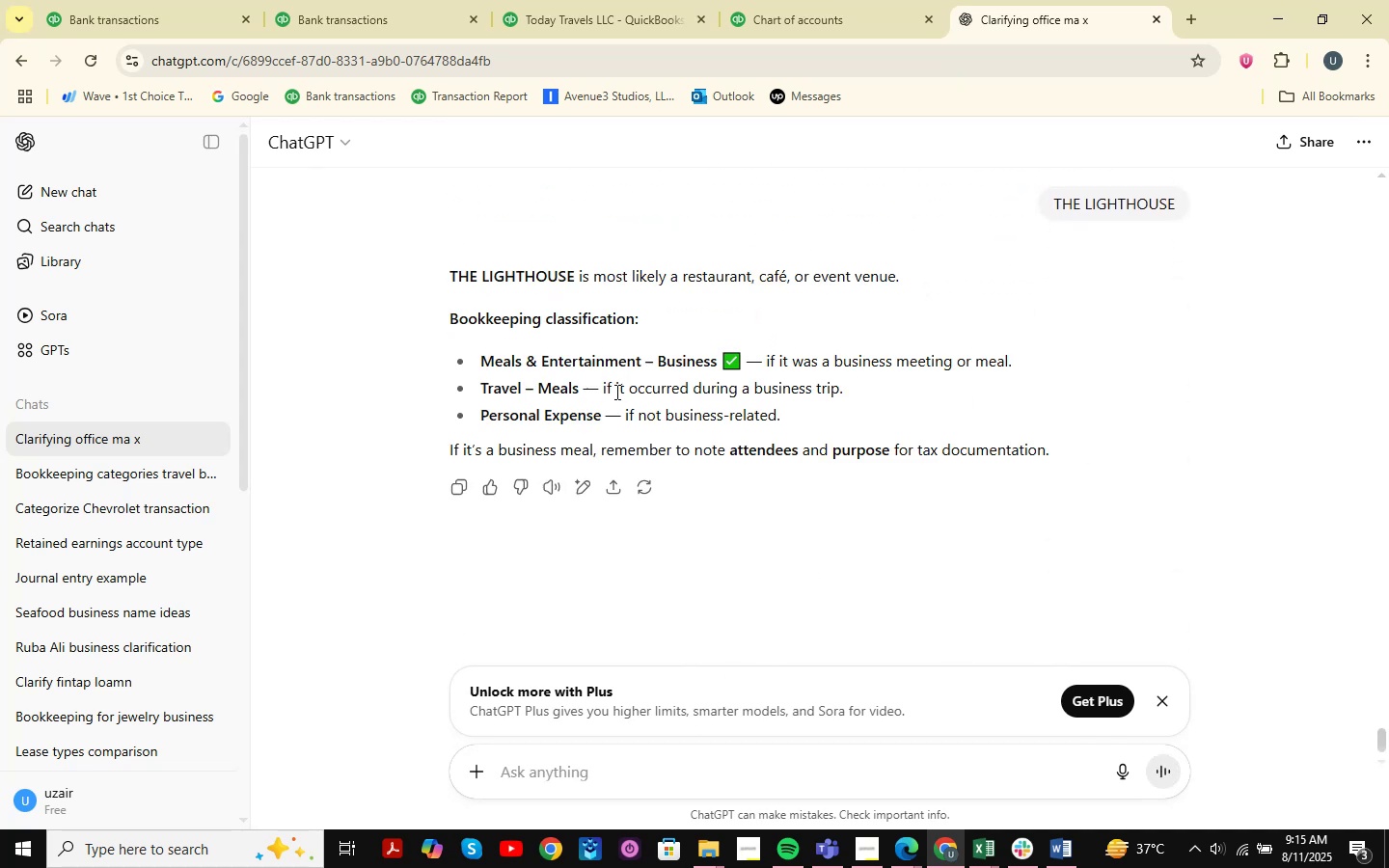 
left_click([980, 854])
 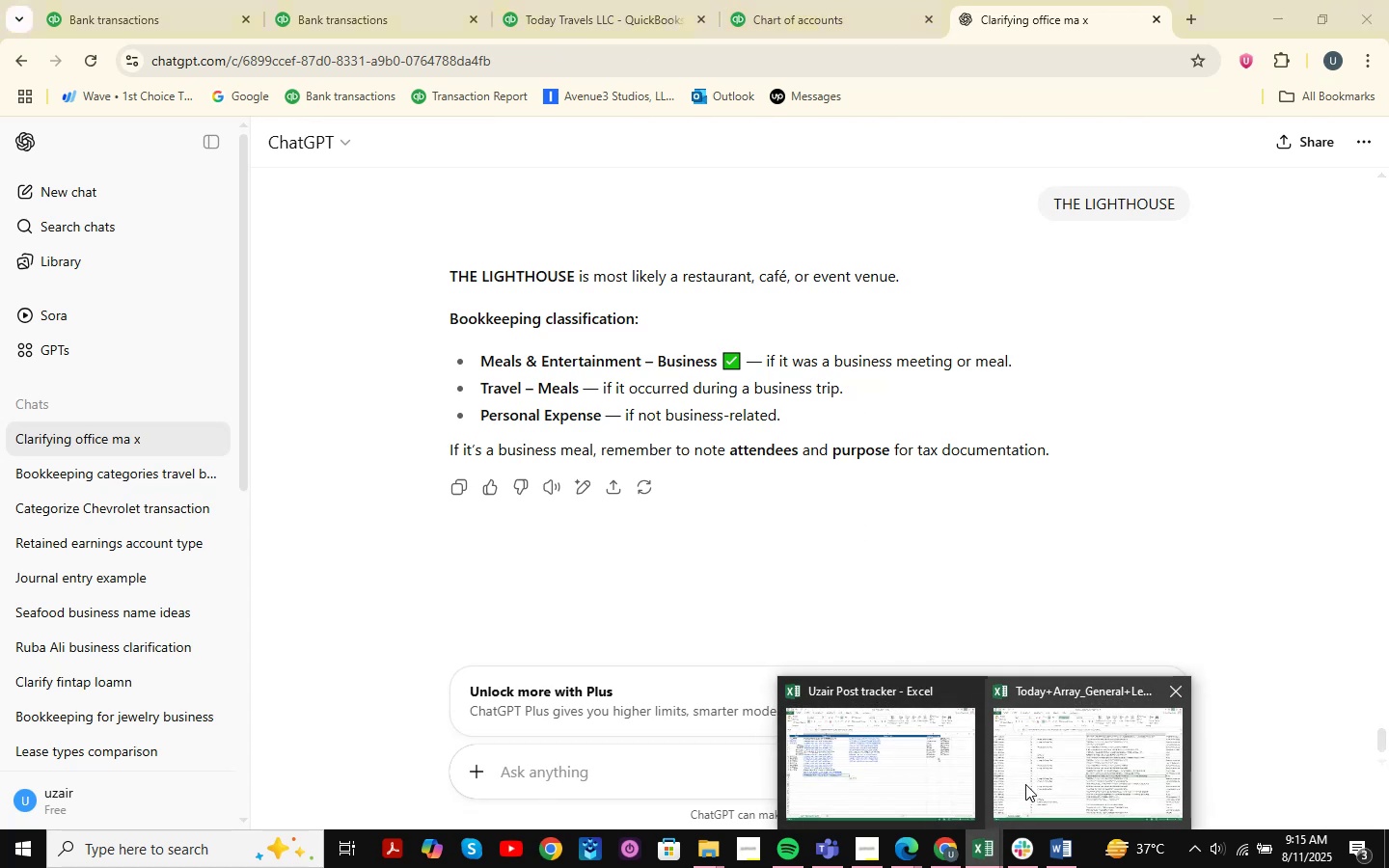 
left_click([1052, 770])
 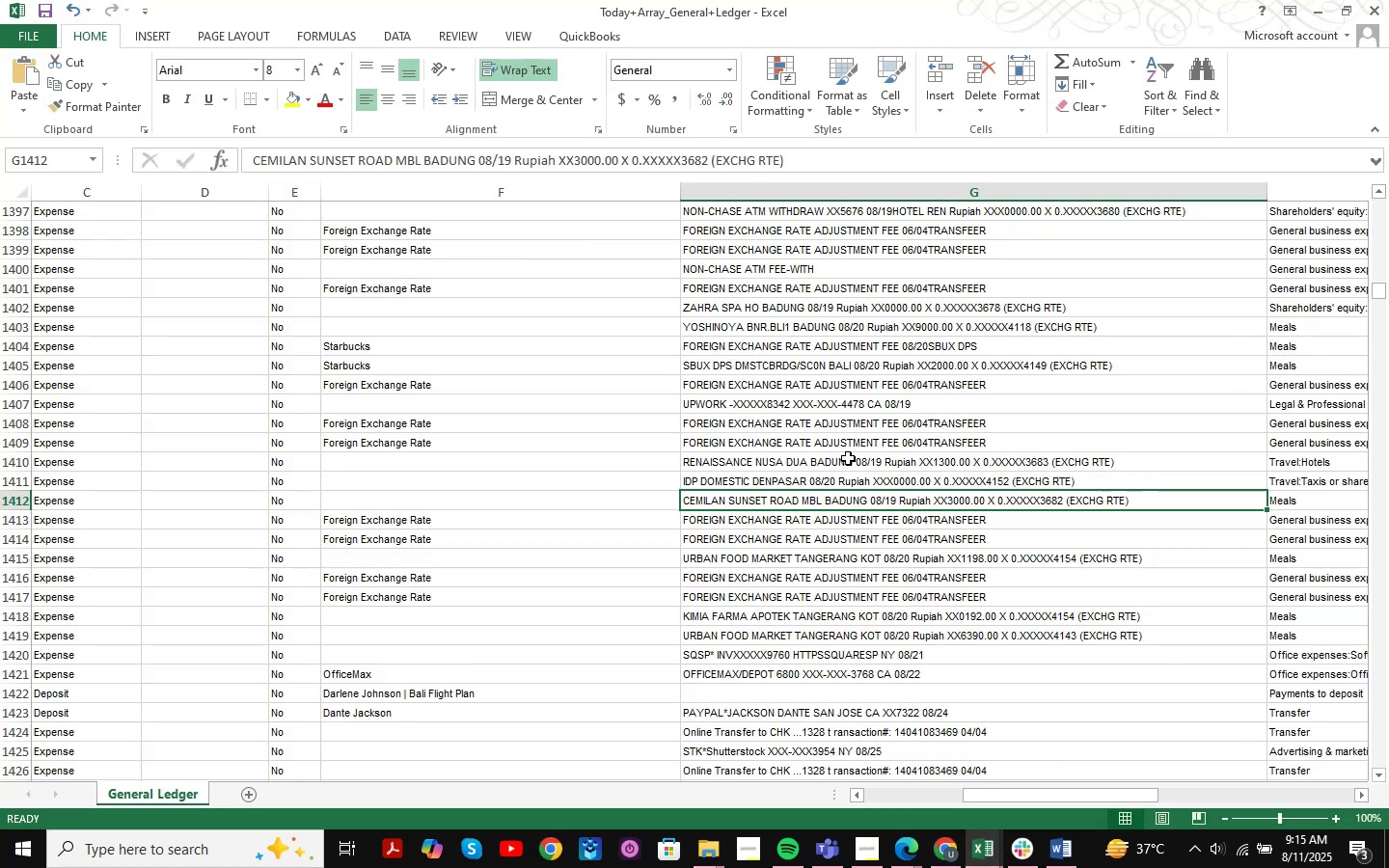 
key(Control+F)
 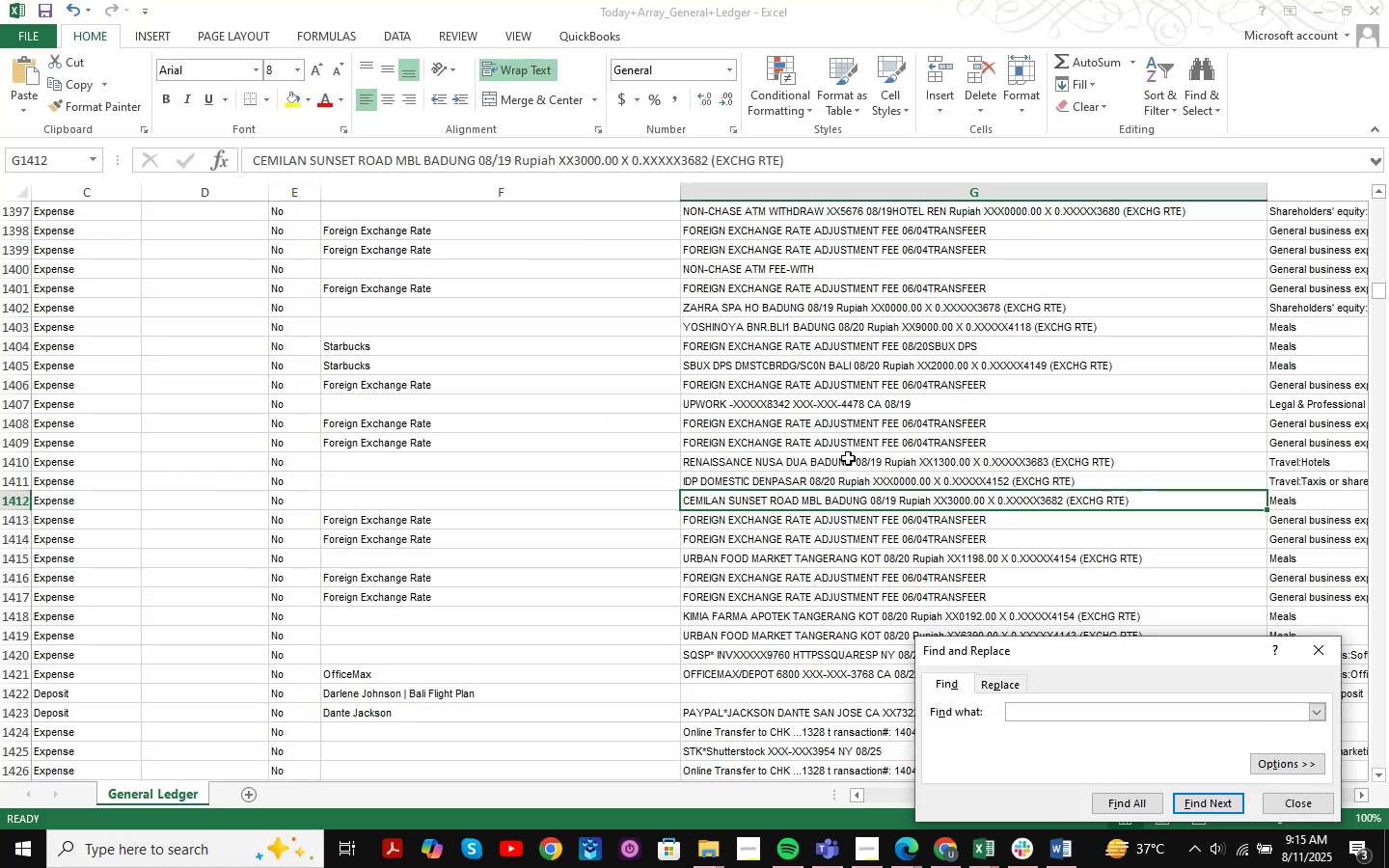 
key(Control+V)
 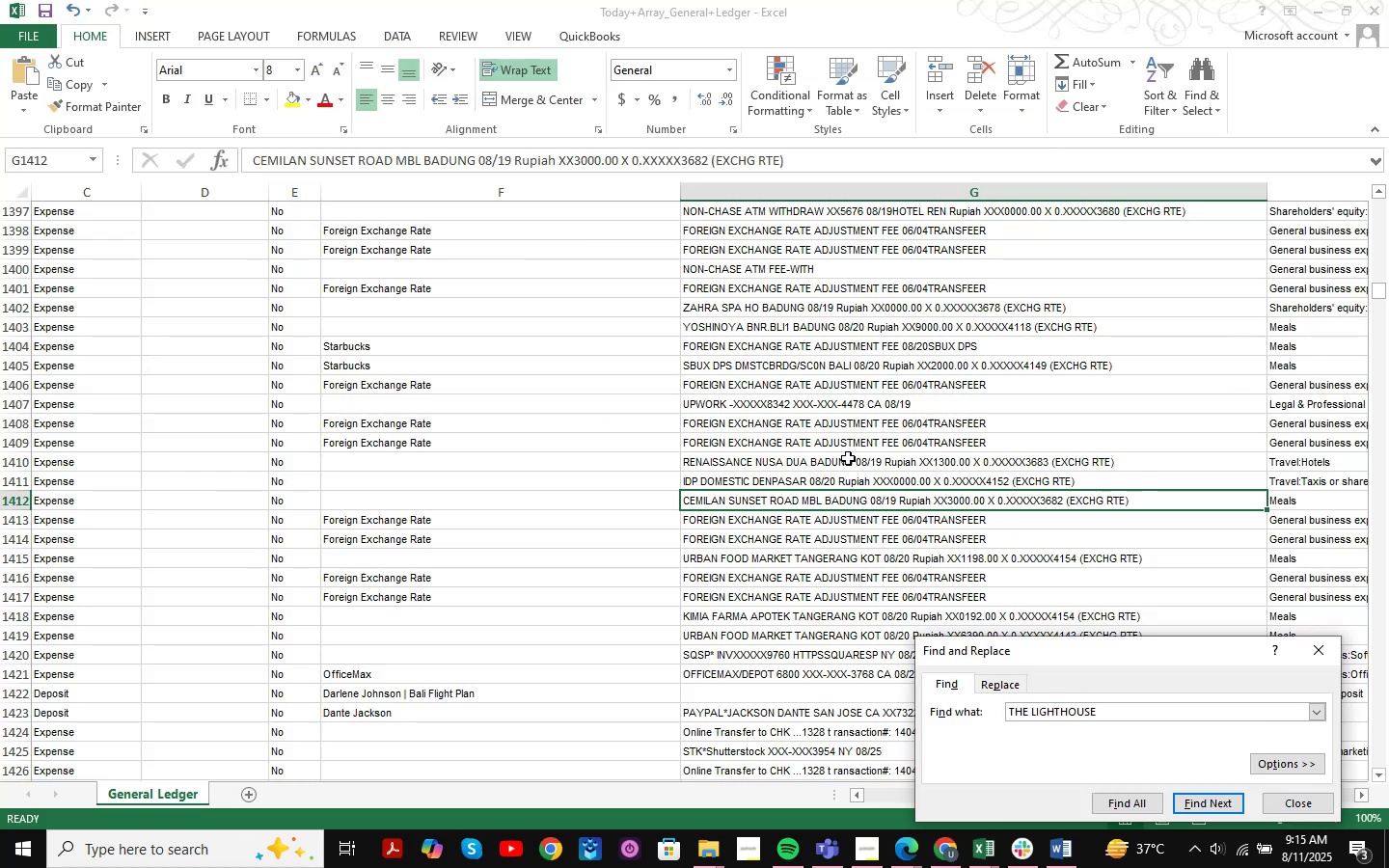 
key(NumpadEnter)
 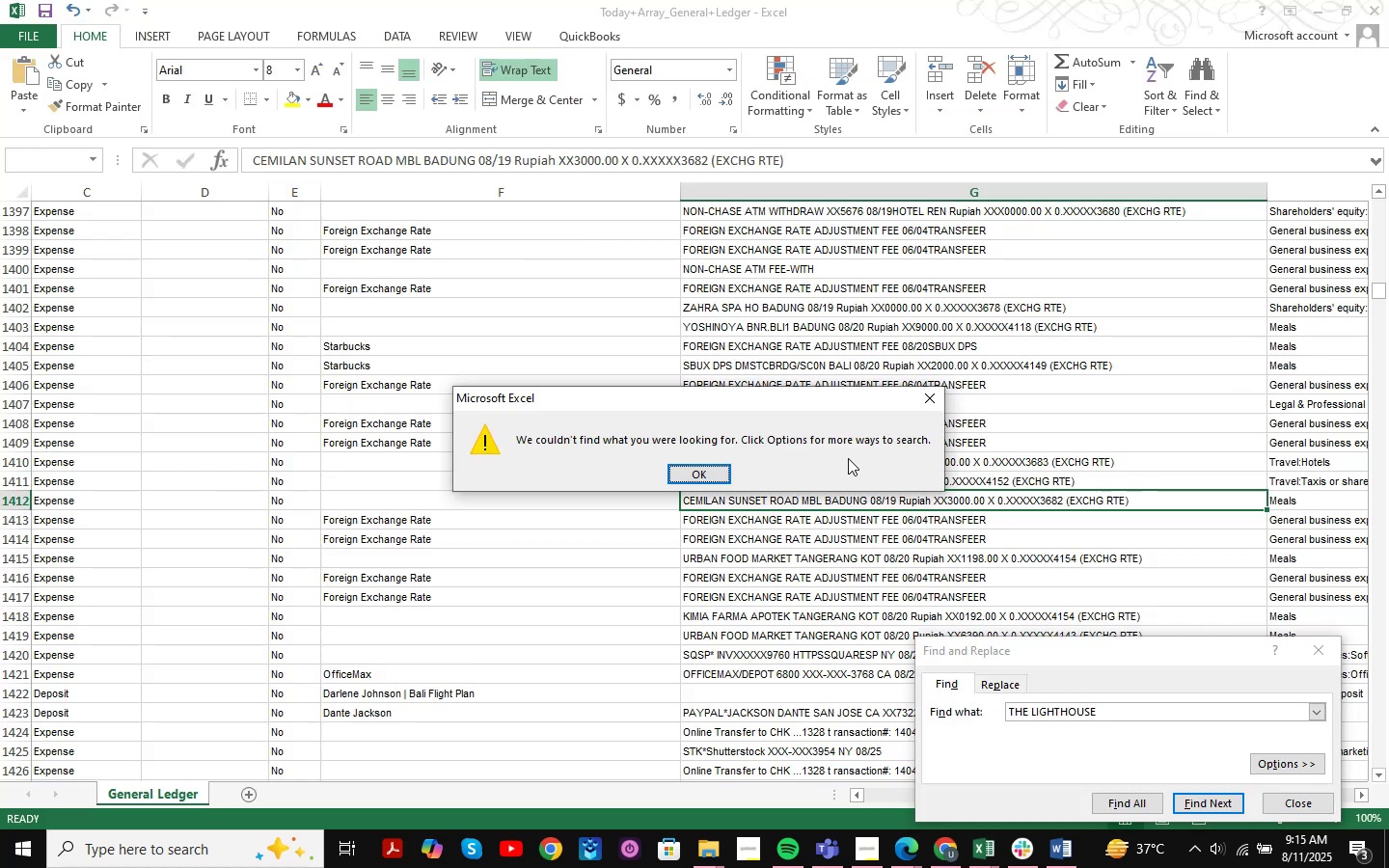 
key(NumpadEnter)
 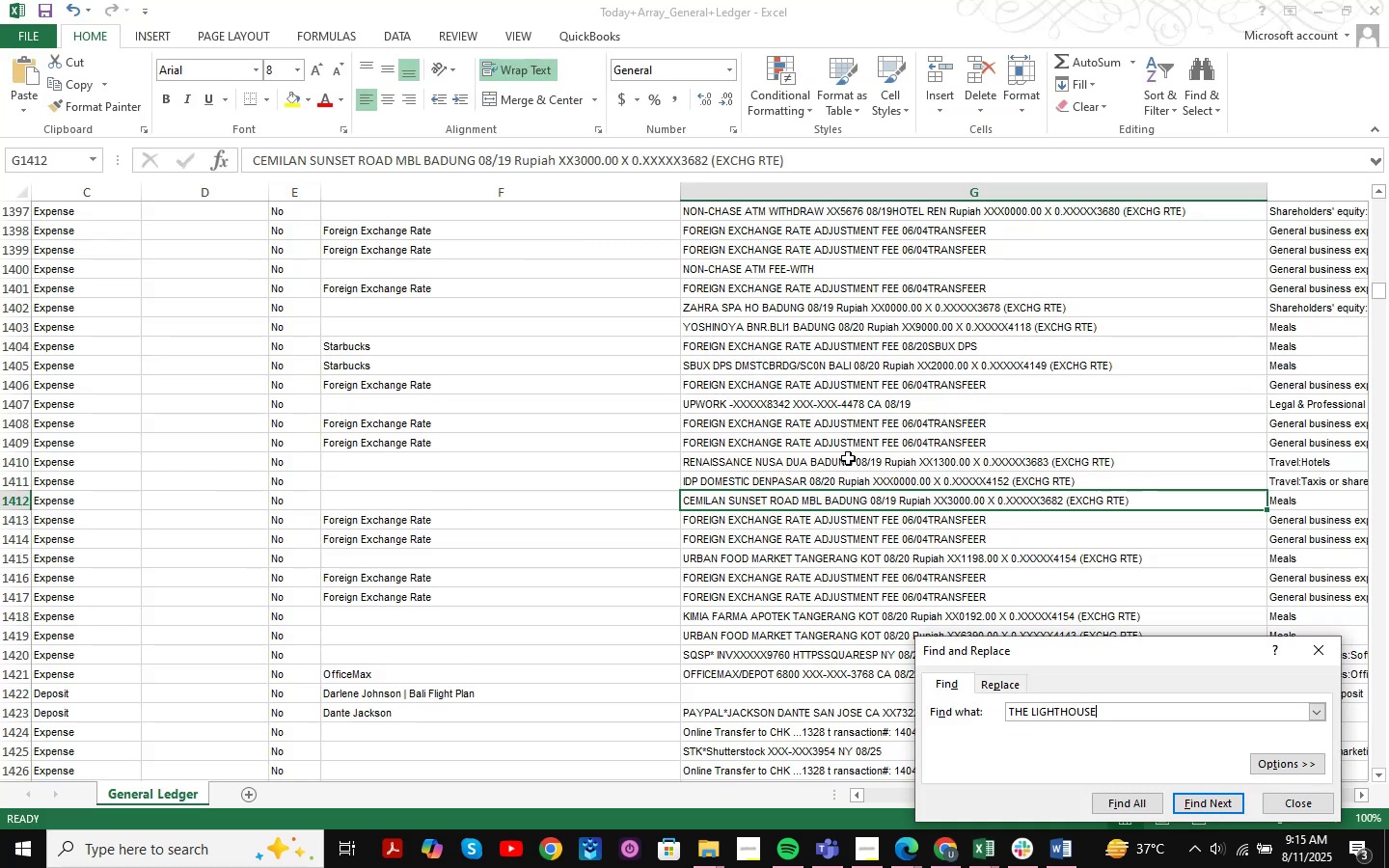 
key(NumpadEnter)
 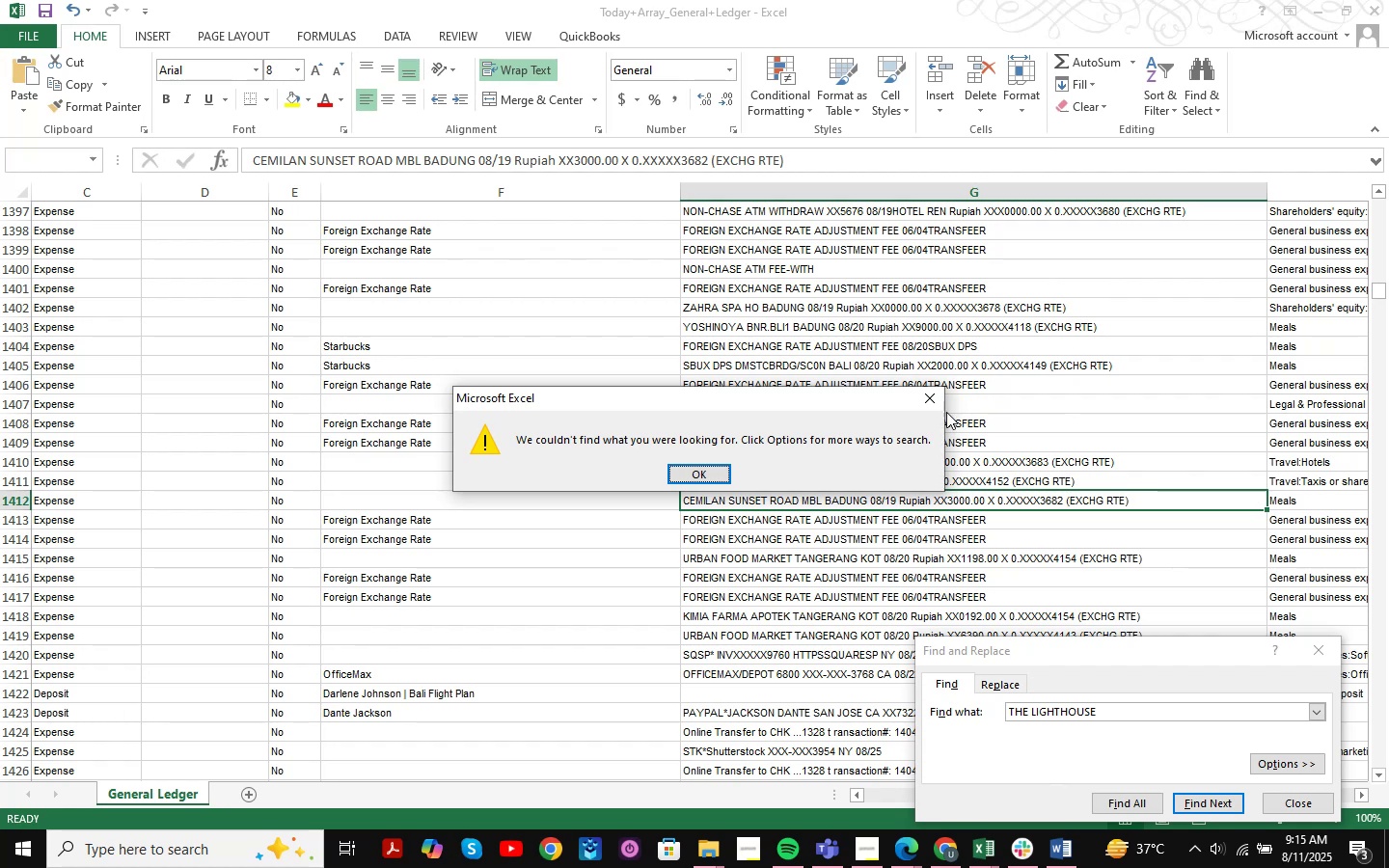 
left_click([943, 396])
 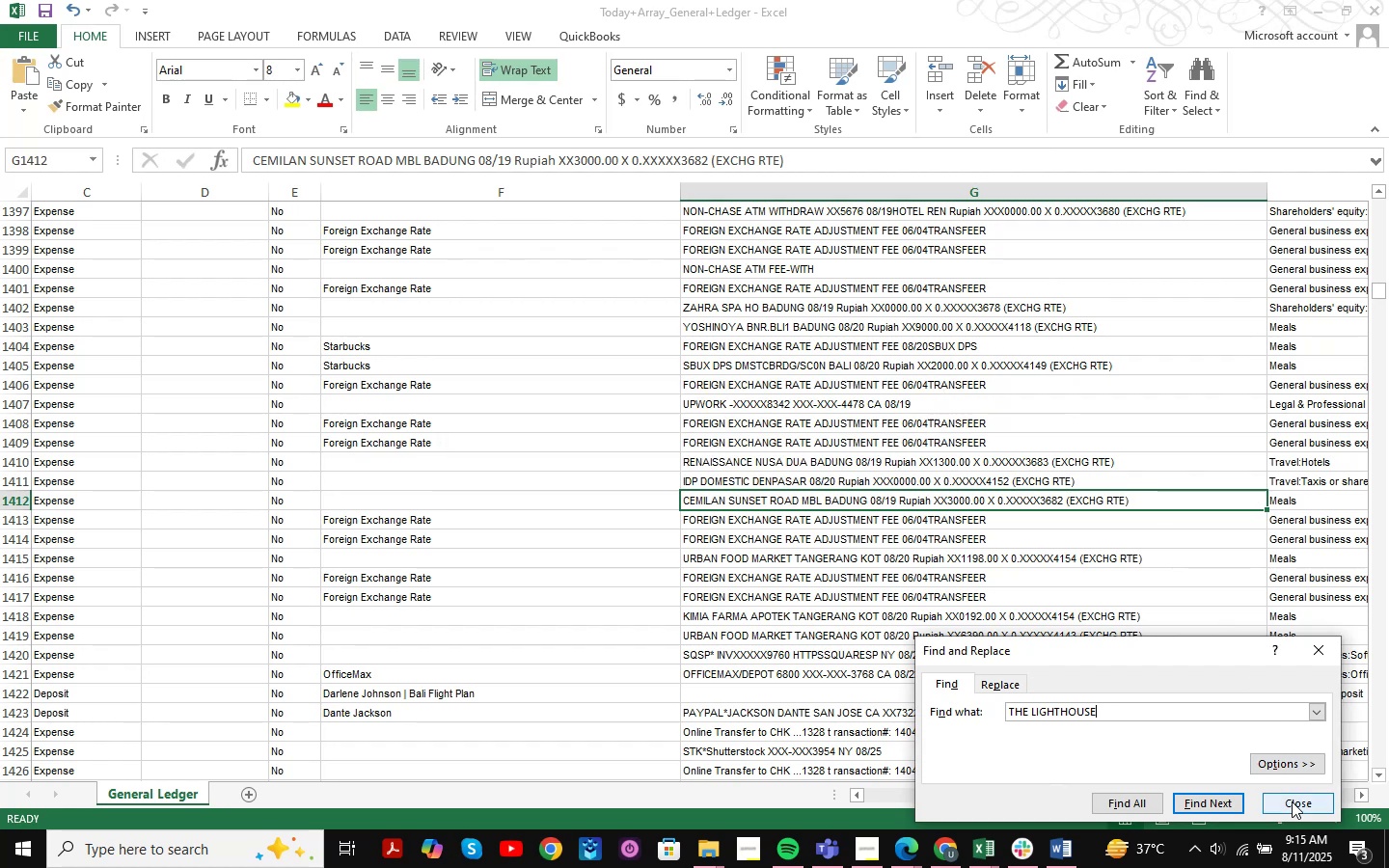 
left_click([1294, 803])
 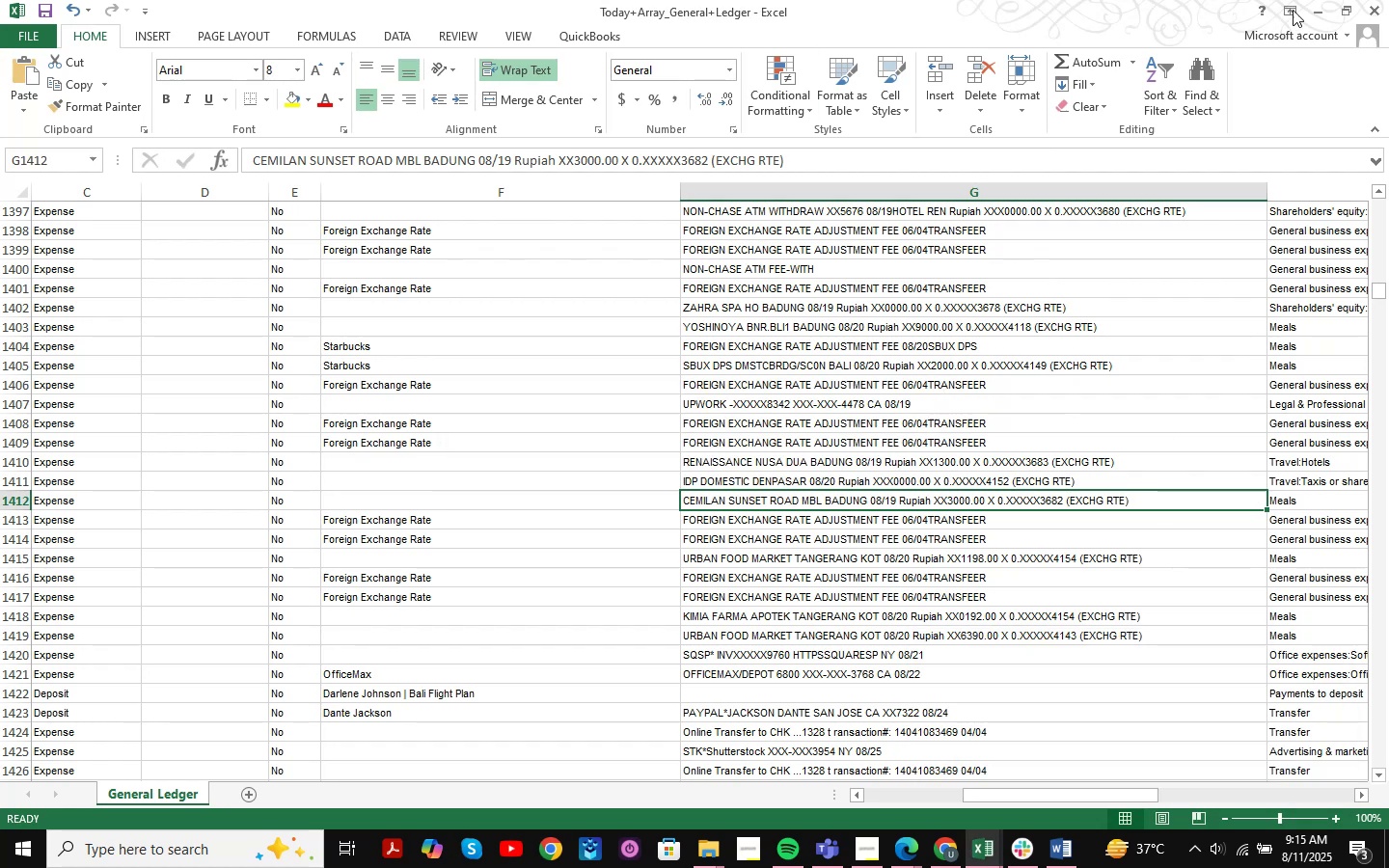 
left_click([1325, 10])
 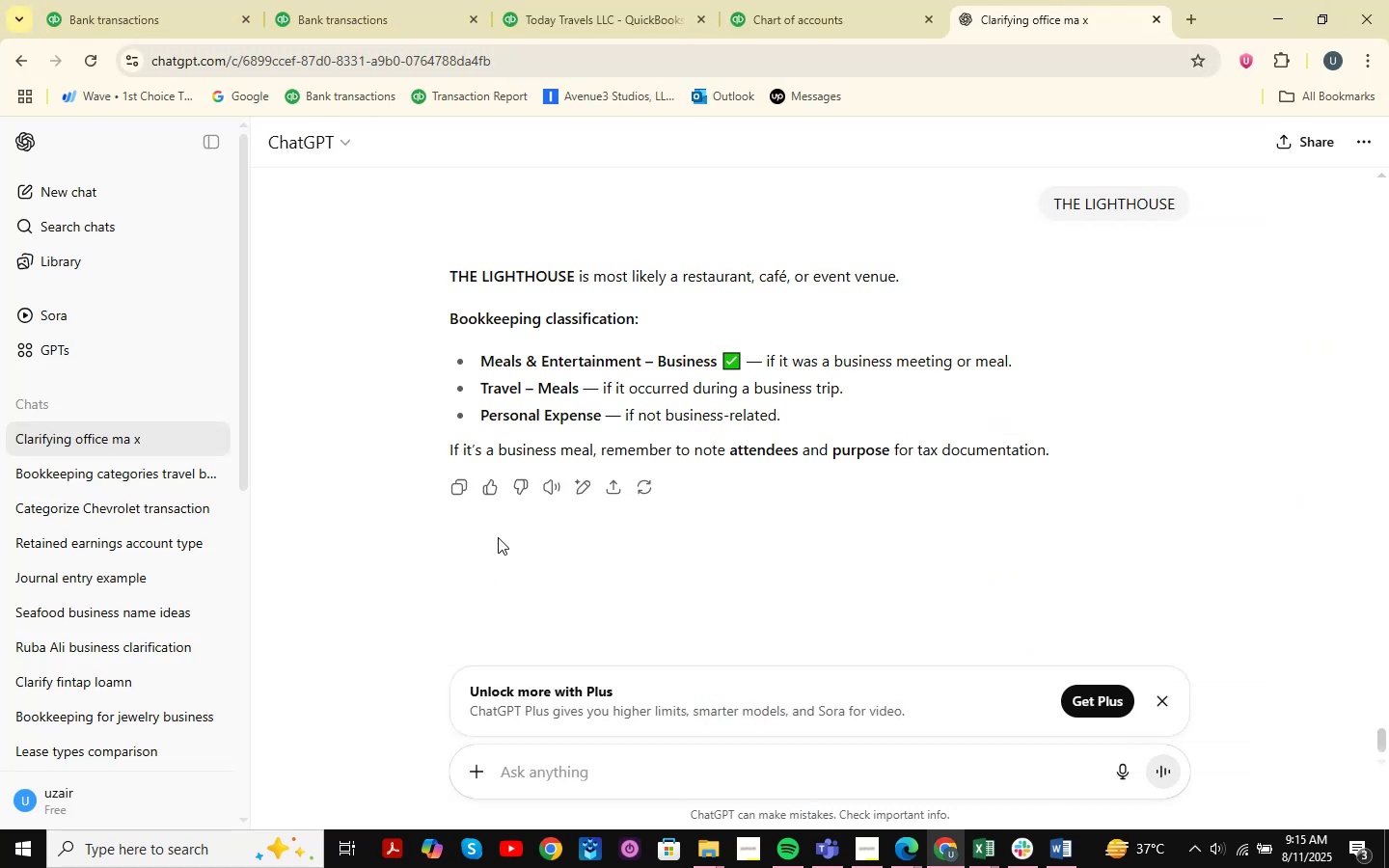 
wait(5.45)
 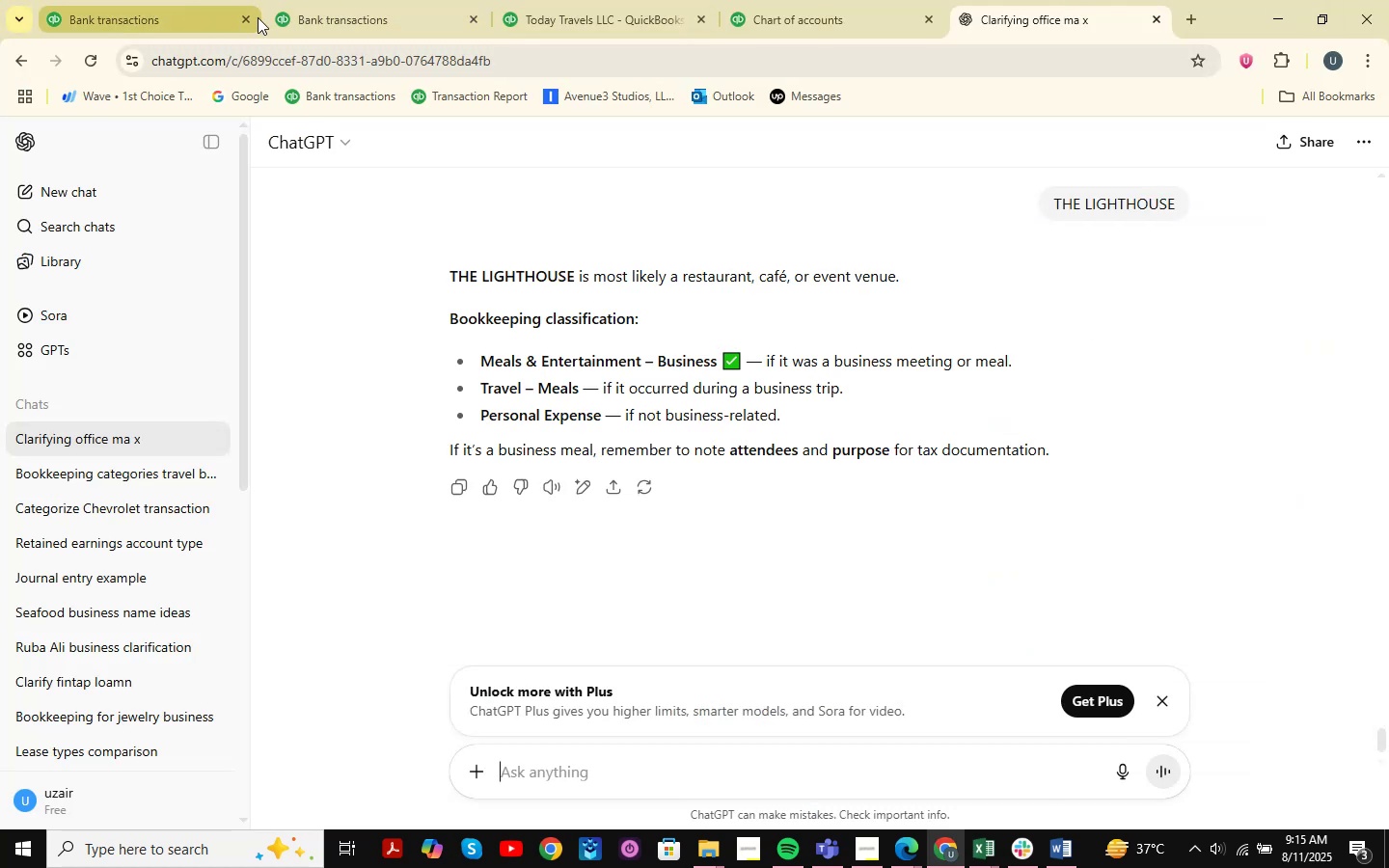 
mouse_move([1179, 213])
 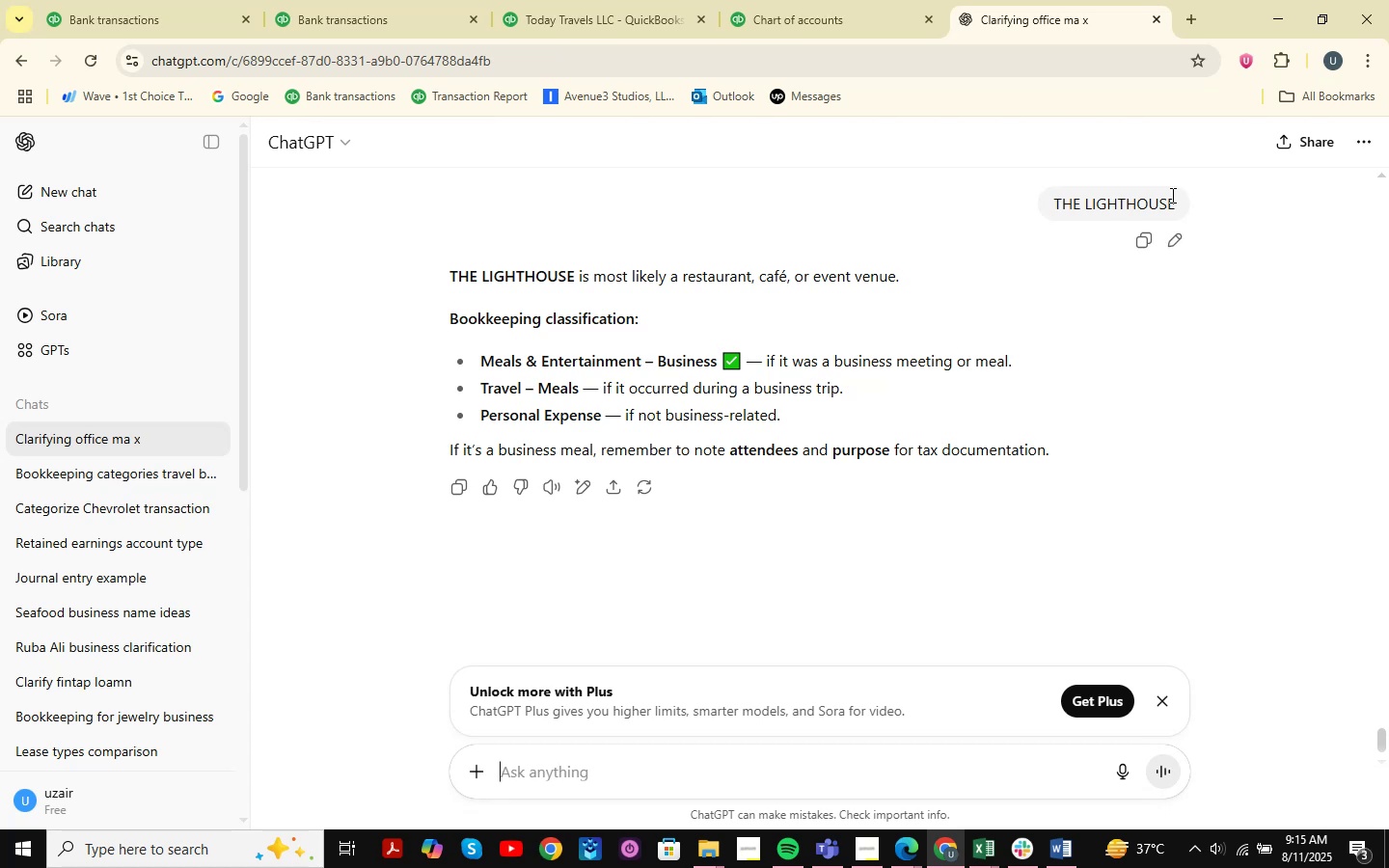 
wait(8.3)
 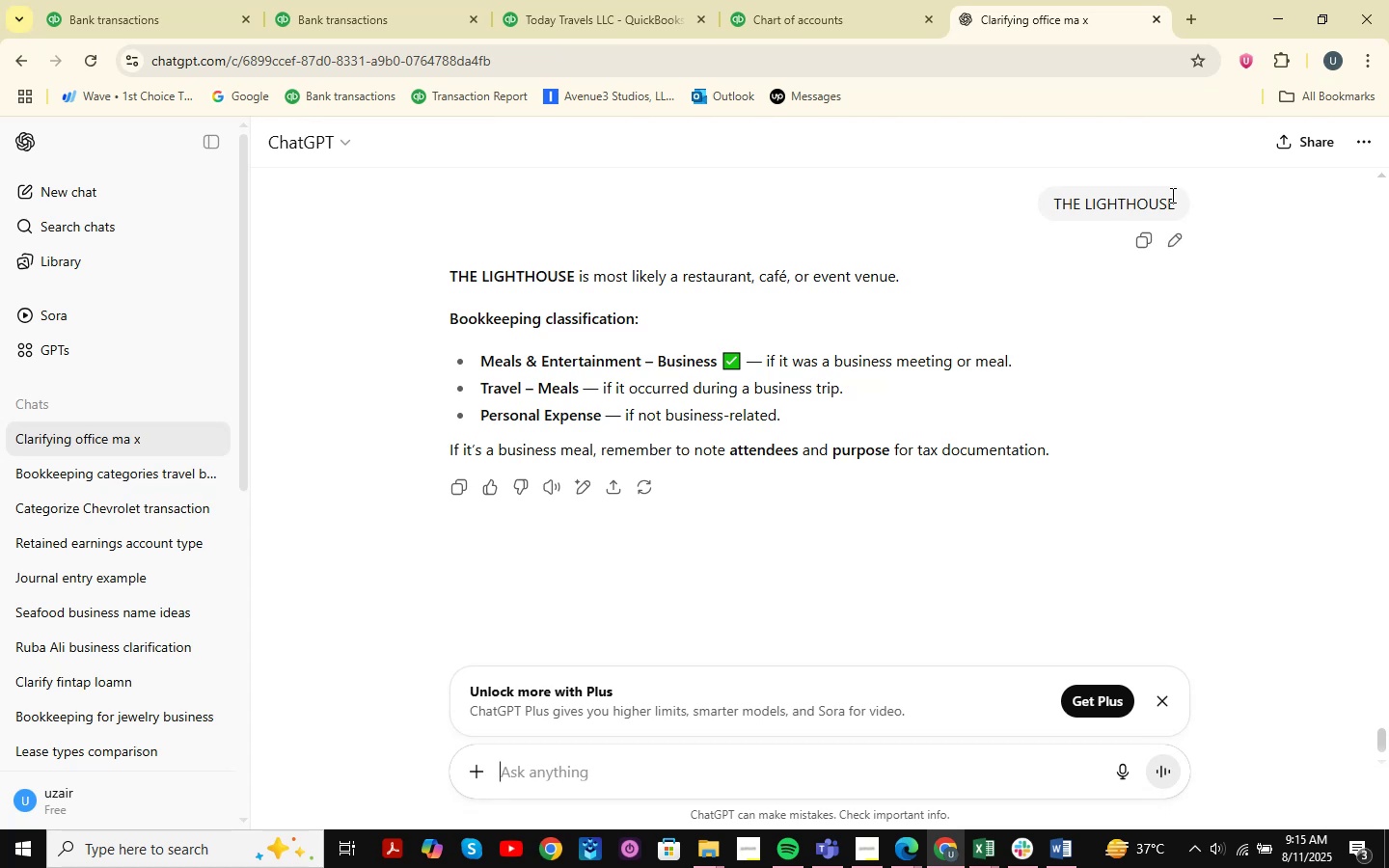 
double_click([837, 774])
 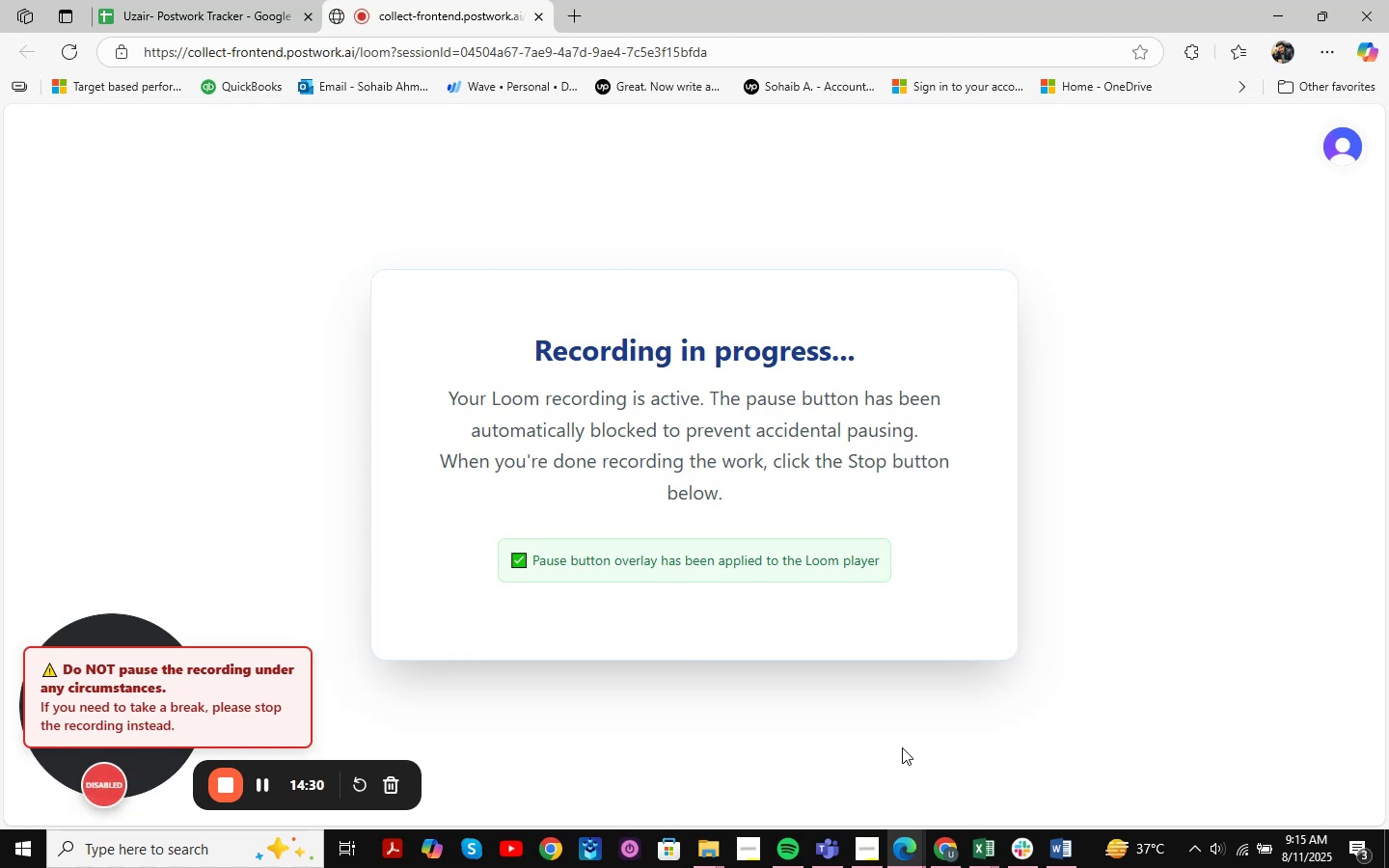 
scroll: coordinate [917, 685], scroll_direction: down, amount: 2.0
 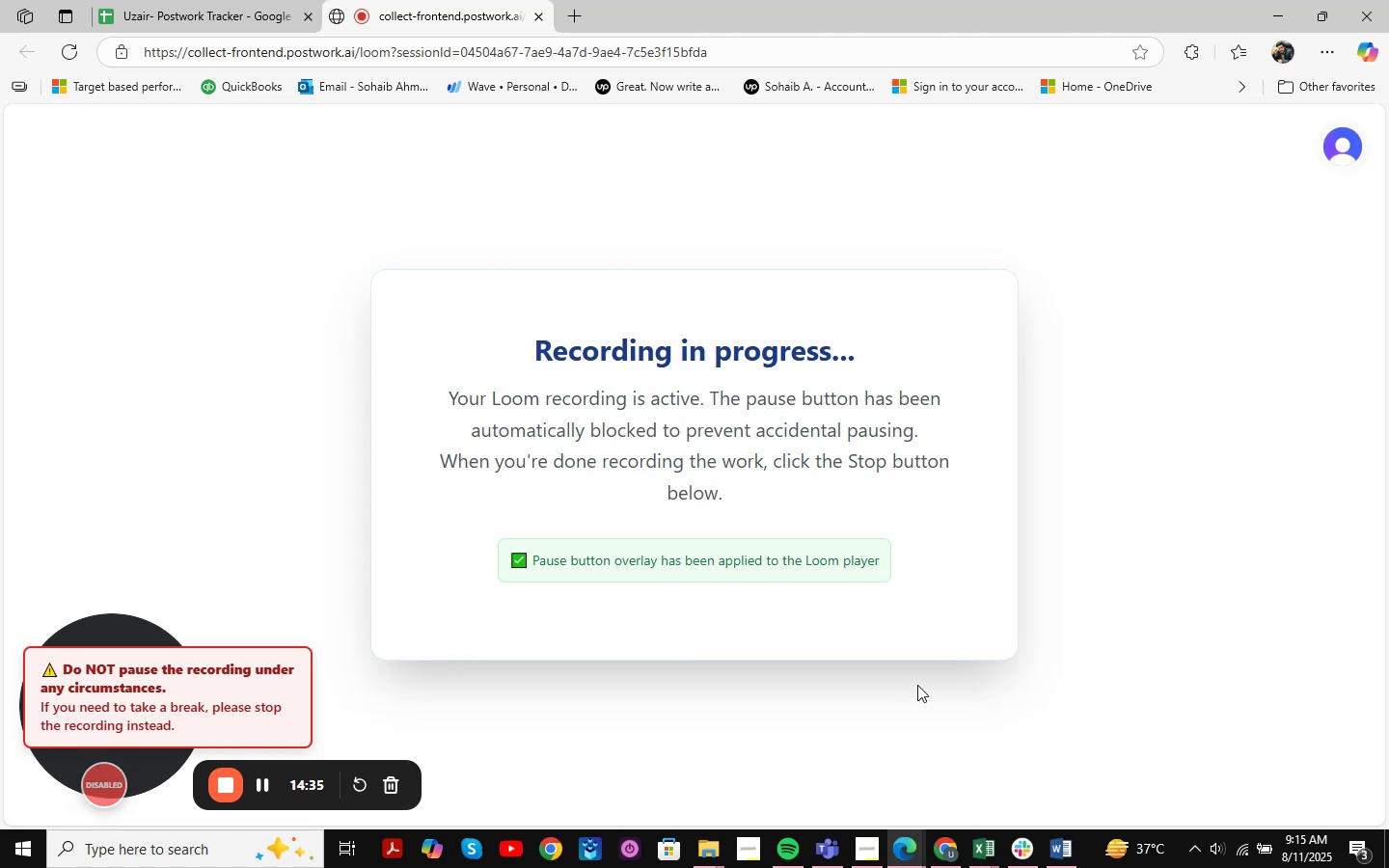 
wait(5.62)
 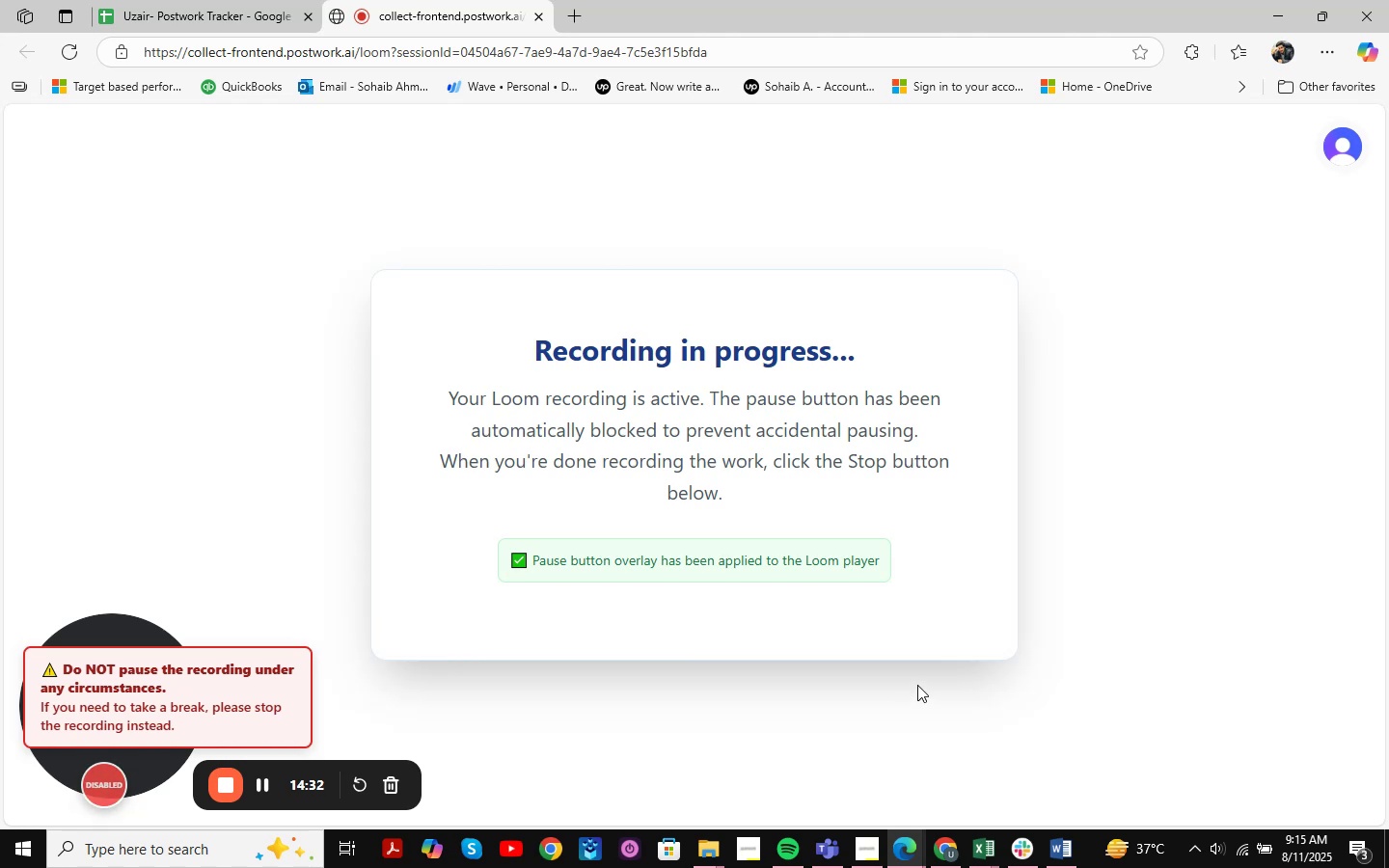 
left_click([1279, 16])
 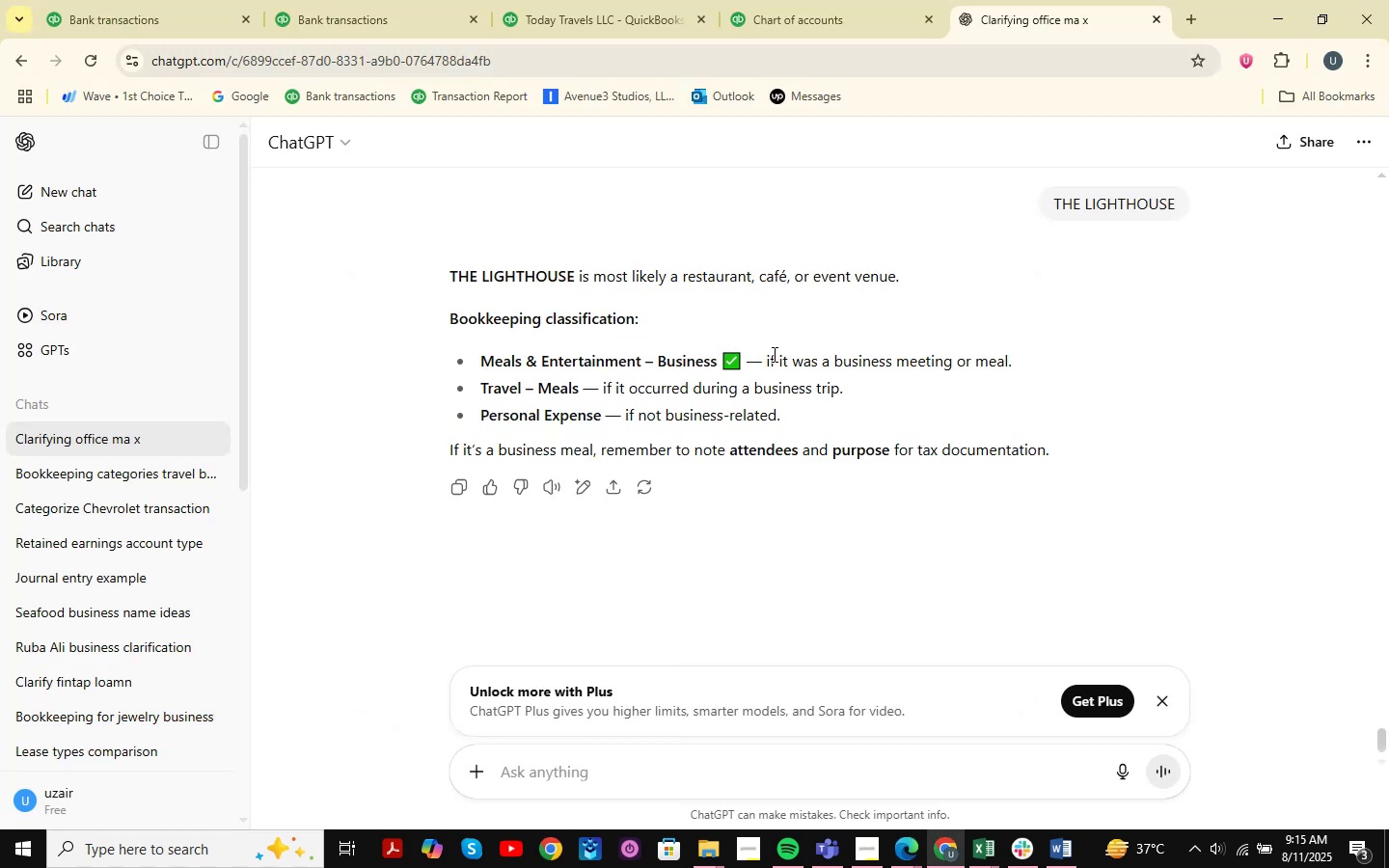 
scroll: coordinate [612, 352], scroll_direction: down, amount: 1.0
 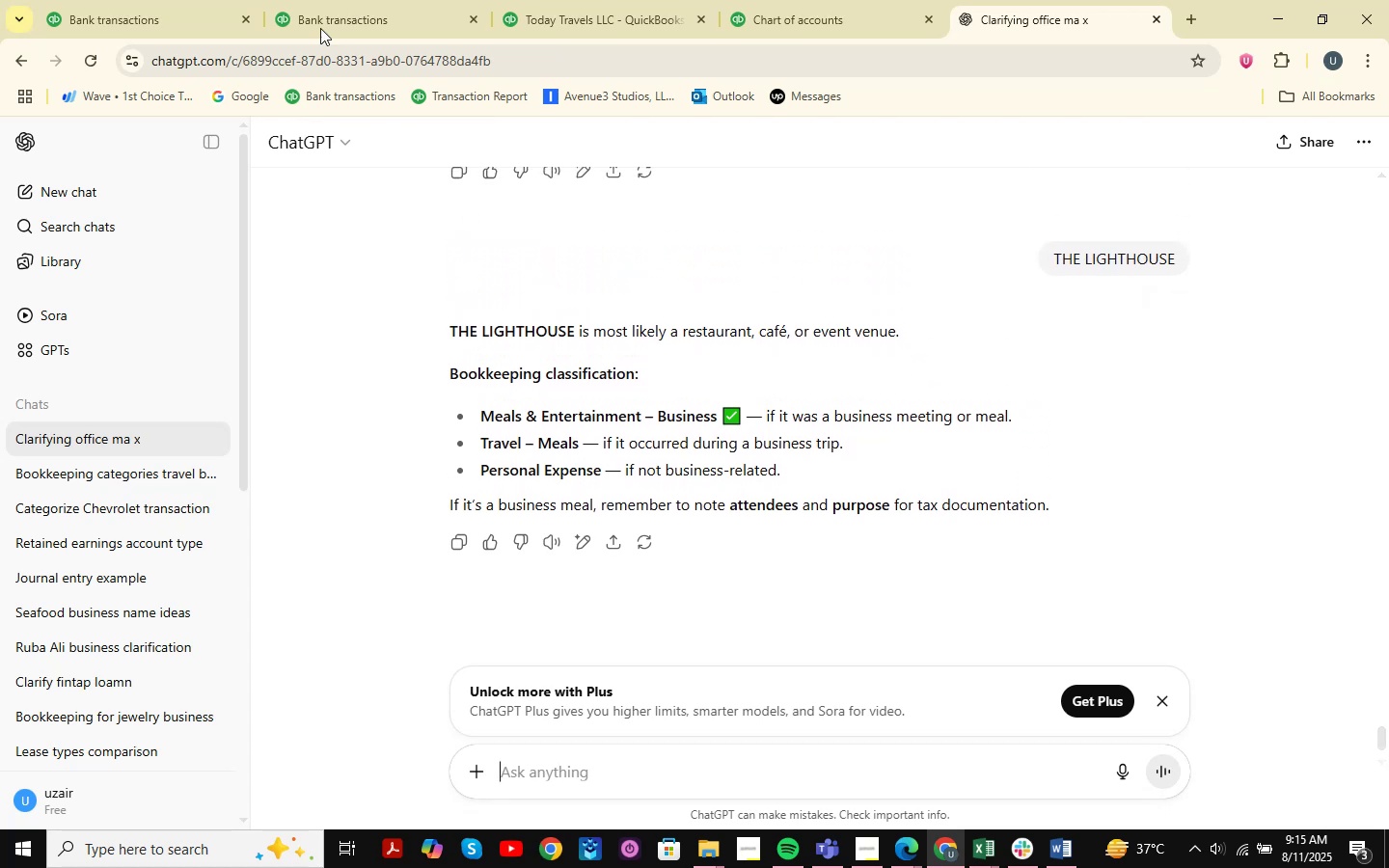 
left_click([337, 0])
 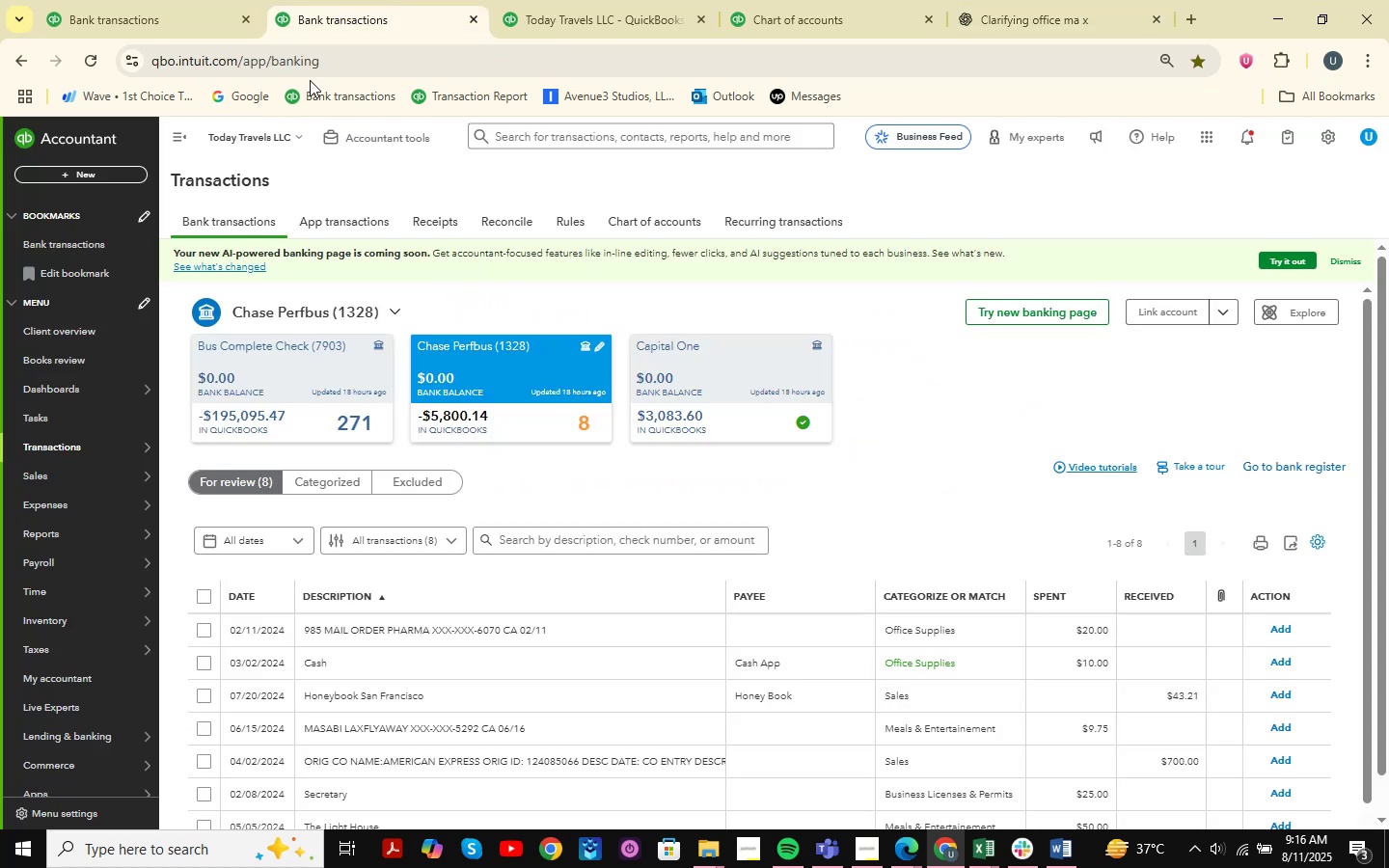 
wait(6.12)
 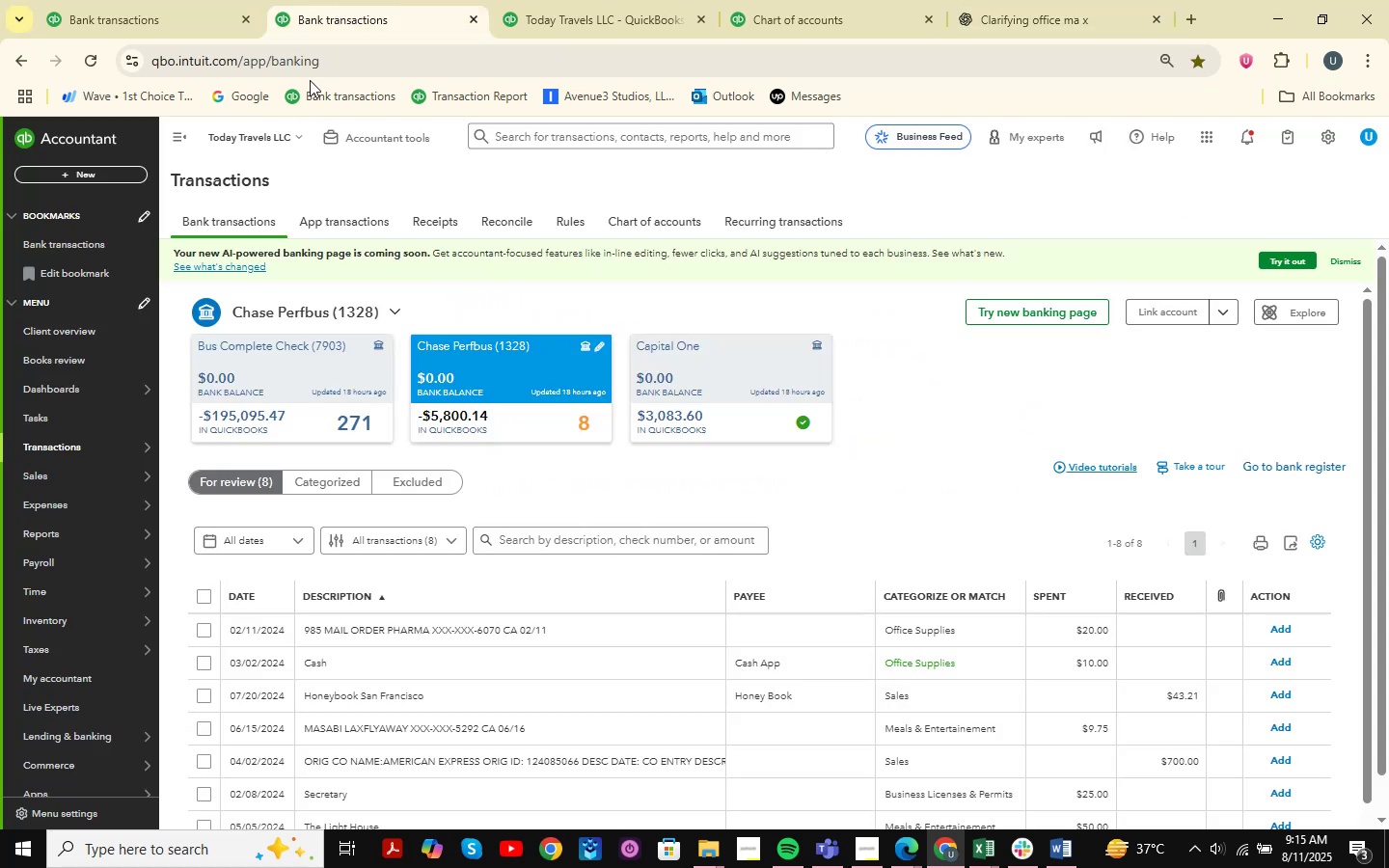 
scroll: coordinate [595, 466], scroll_direction: down, amount: 6.0
 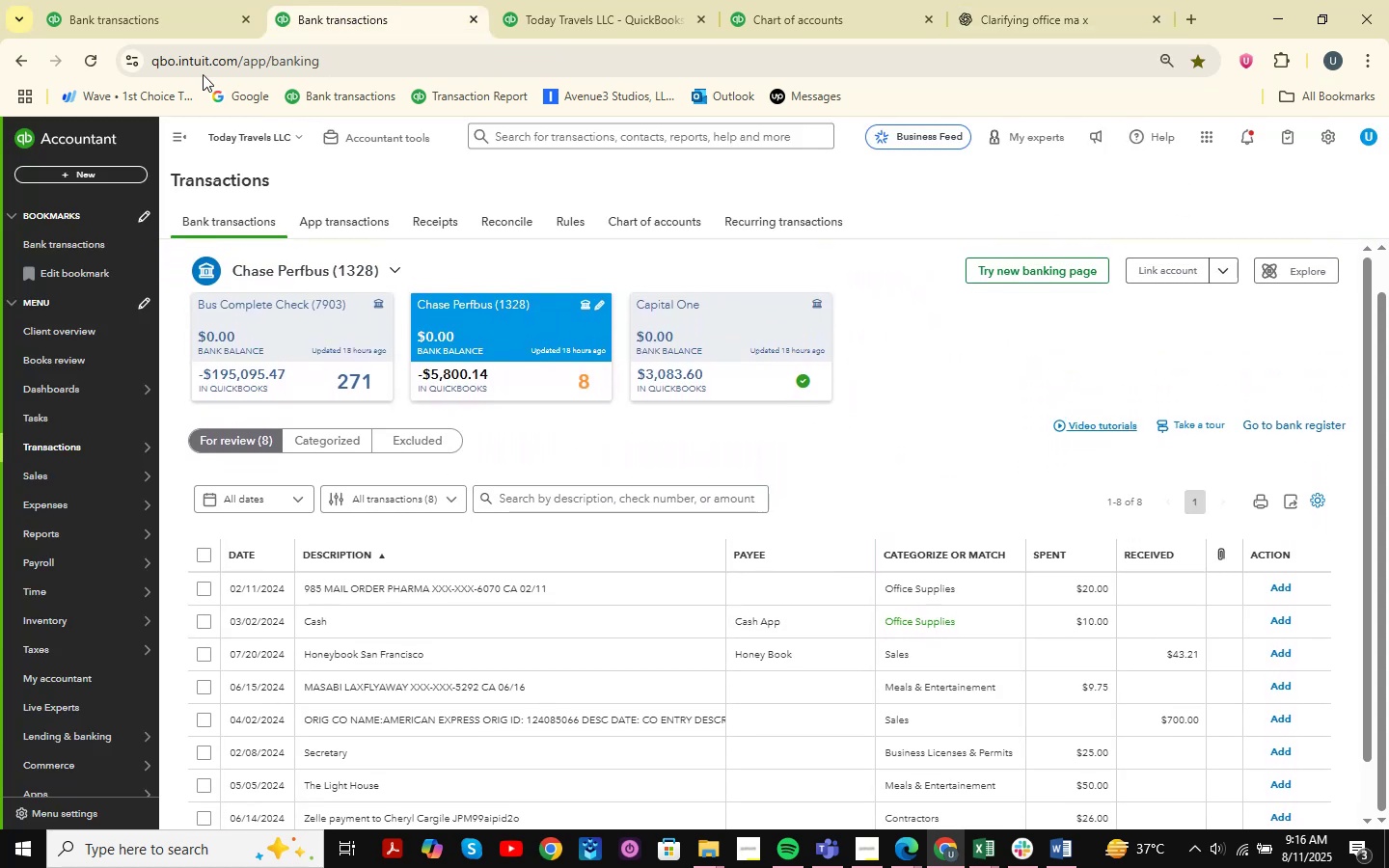 
left_click([104, 0])
 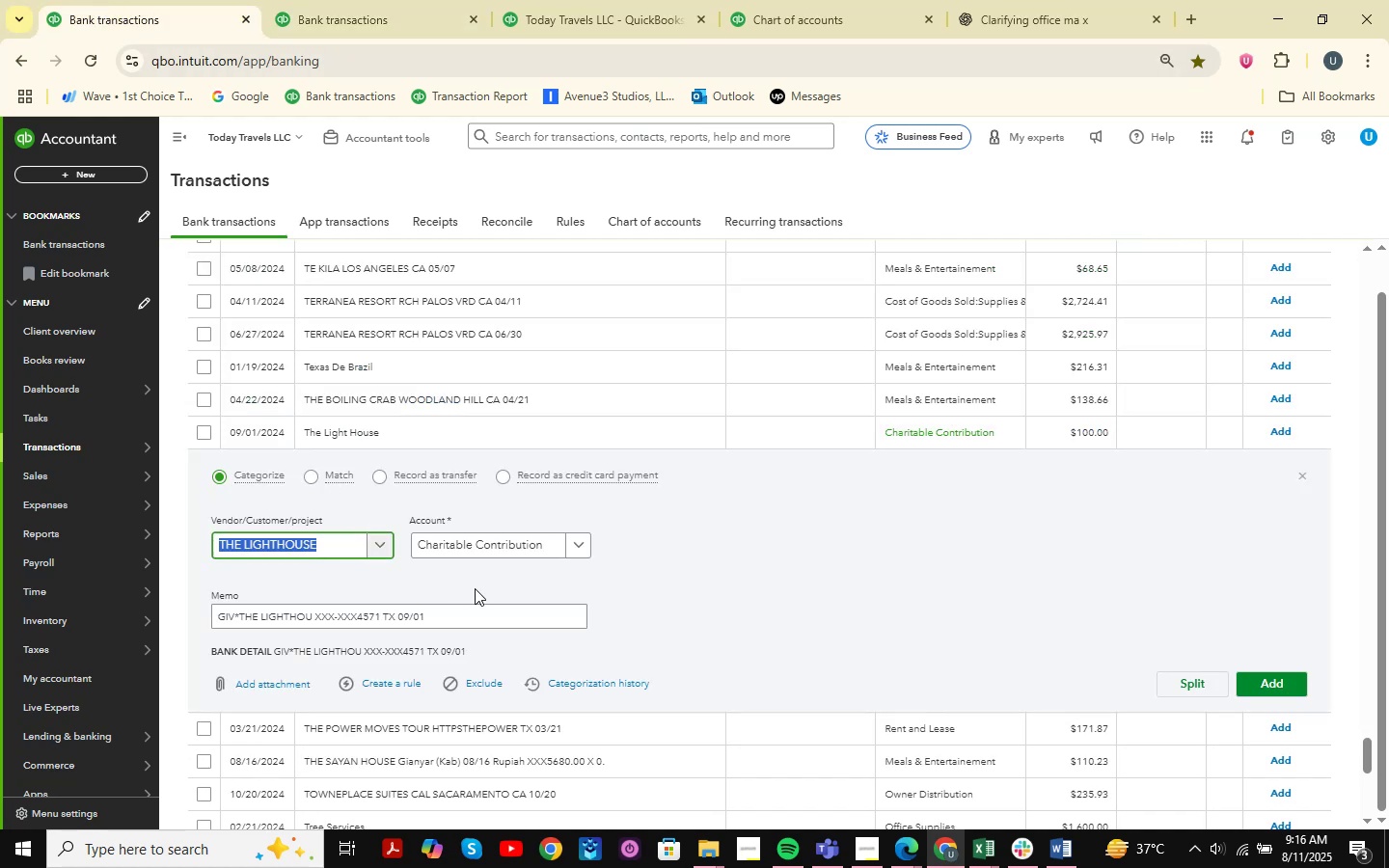 
scroll: coordinate [475, 588], scroll_direction: down, amount: 5.0
 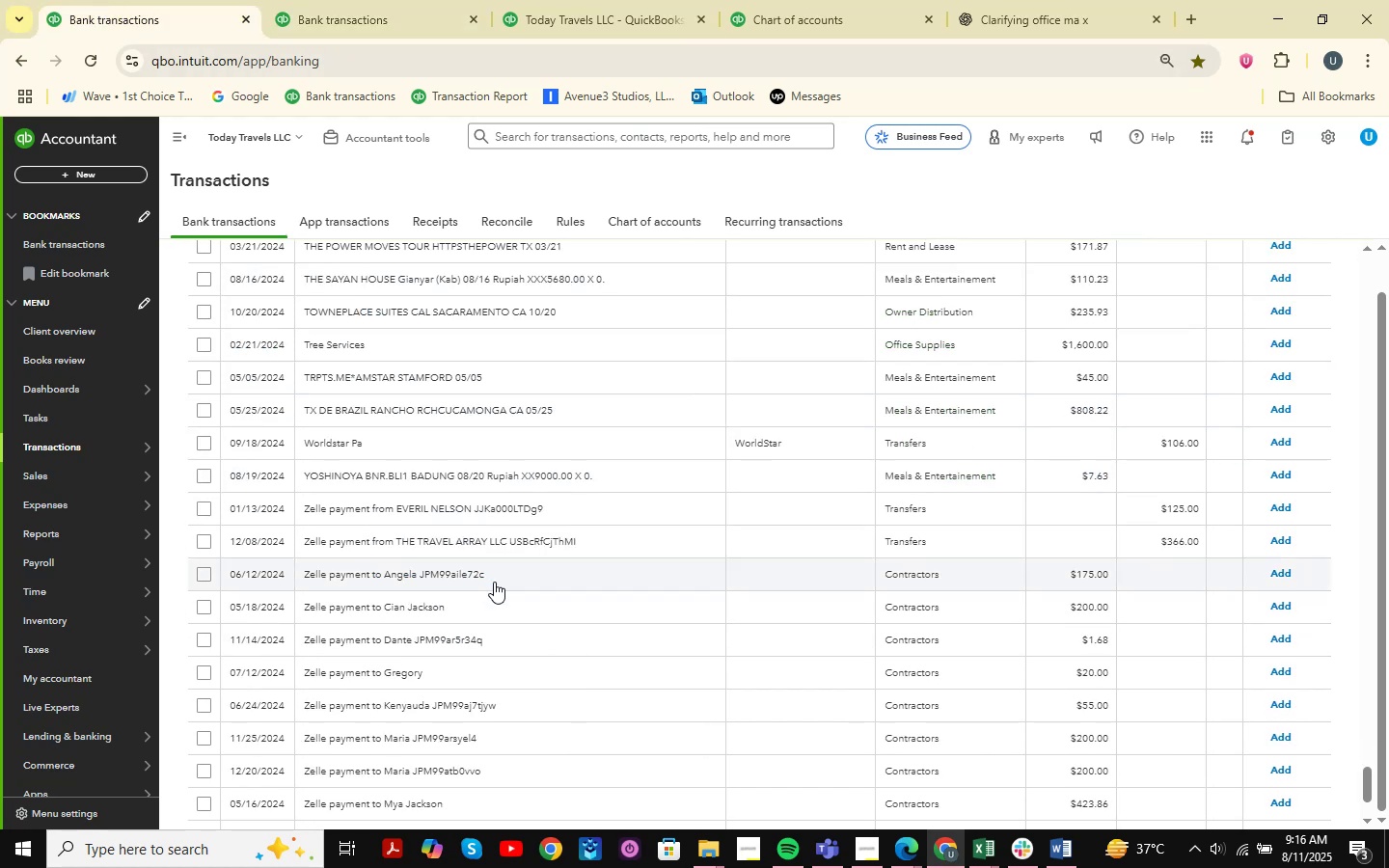 
scroll: coordinate [927, 506], scroll_direction: up, amount: 23.0
 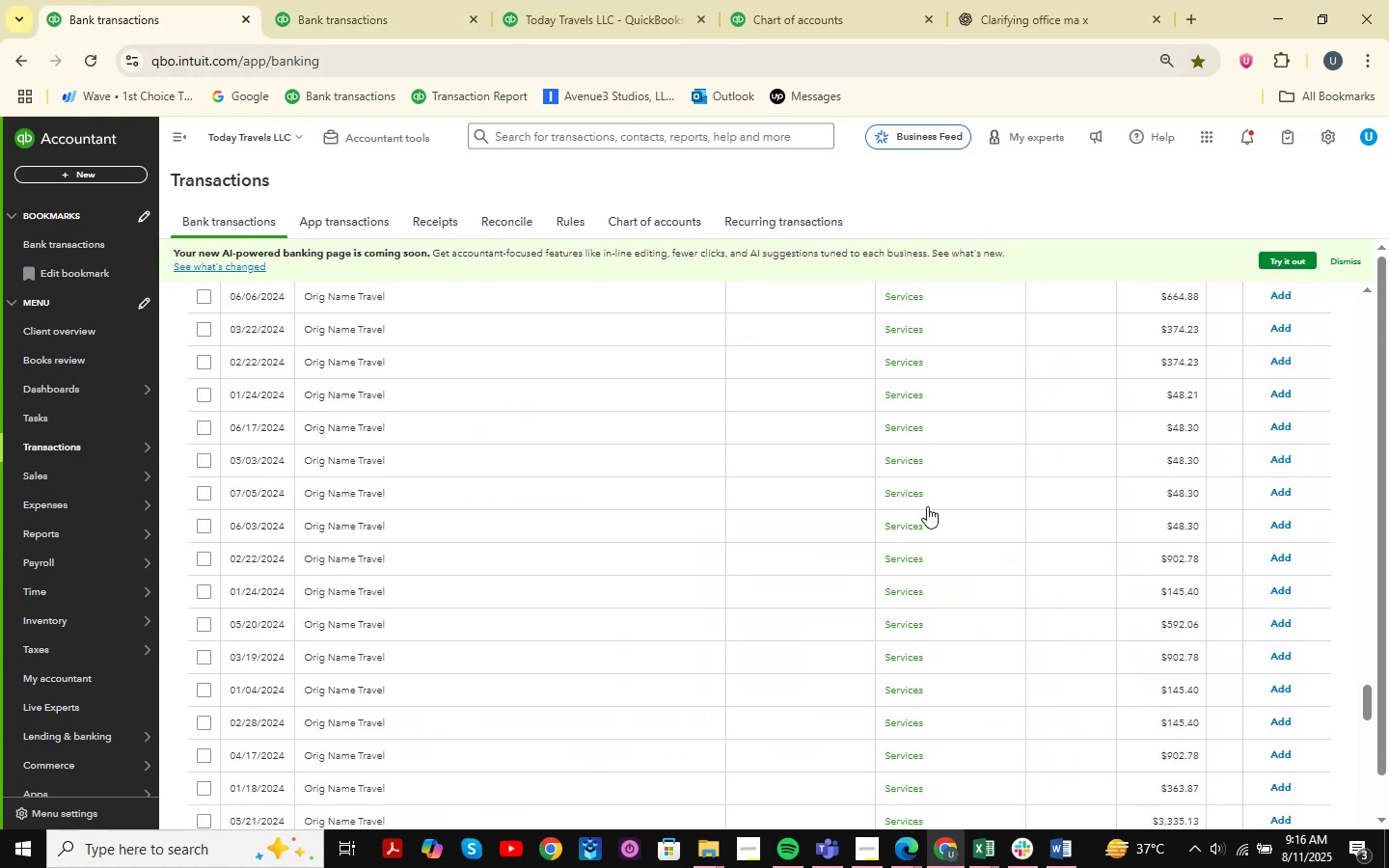 
scroll: coordinate [927, 506], scroll_direction: down, amount: 8.0
 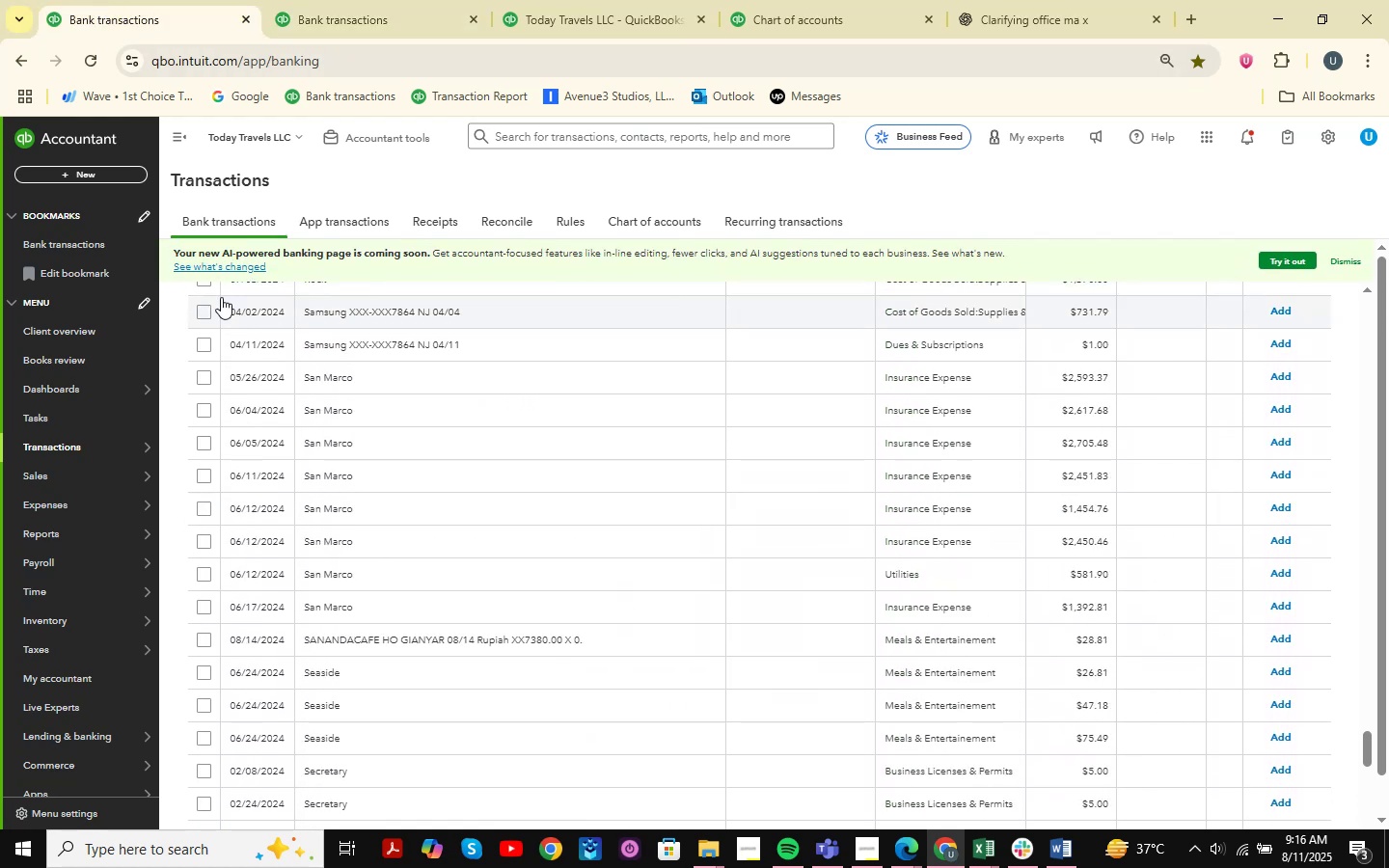 
left_click([353, 368])
 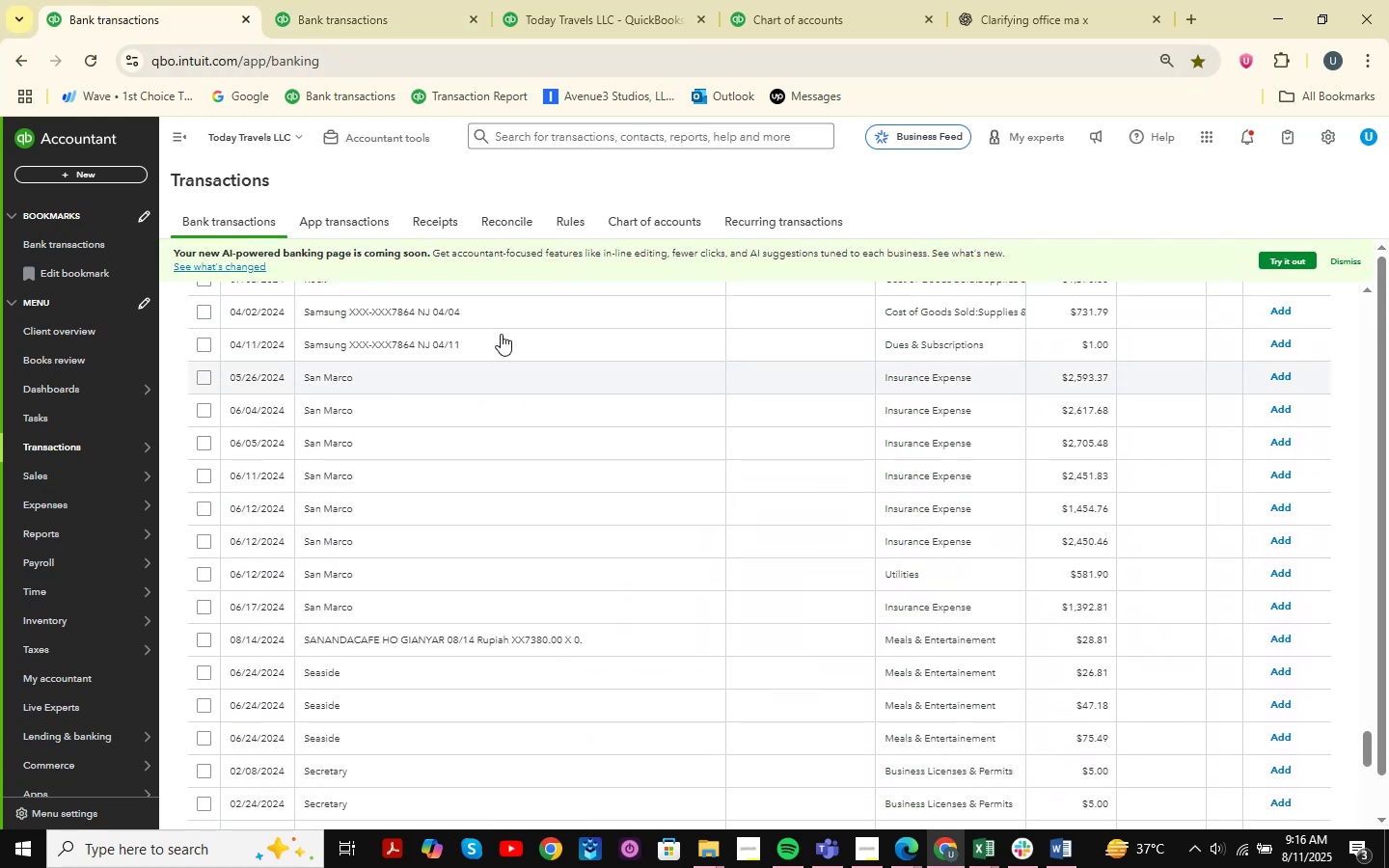 
scroll: coordinate [522, 321], scroll_direction: down, amount: 2.0
 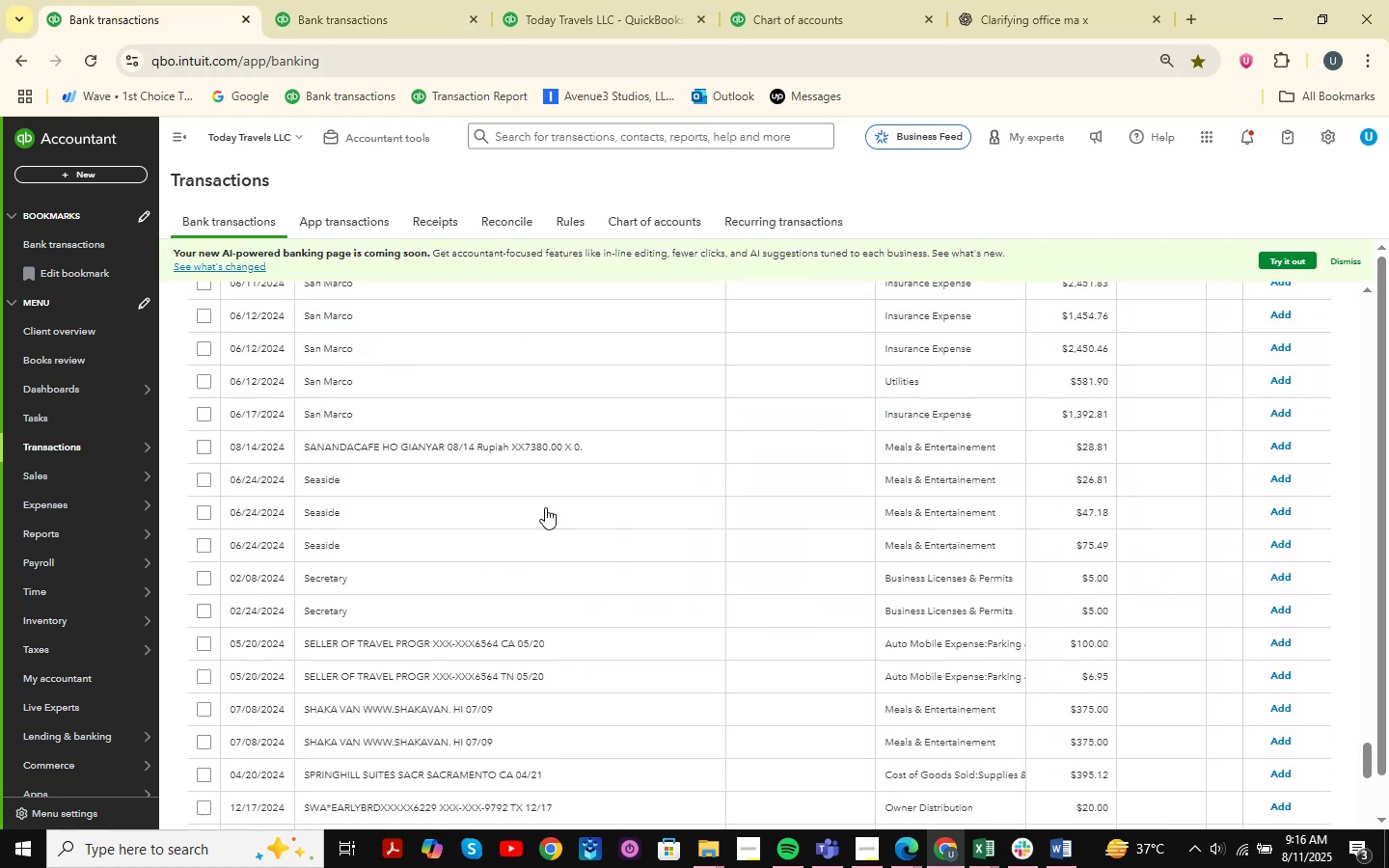 
scroll: coordinate [517, 517], scroll_direction: up, amount: 4.0
 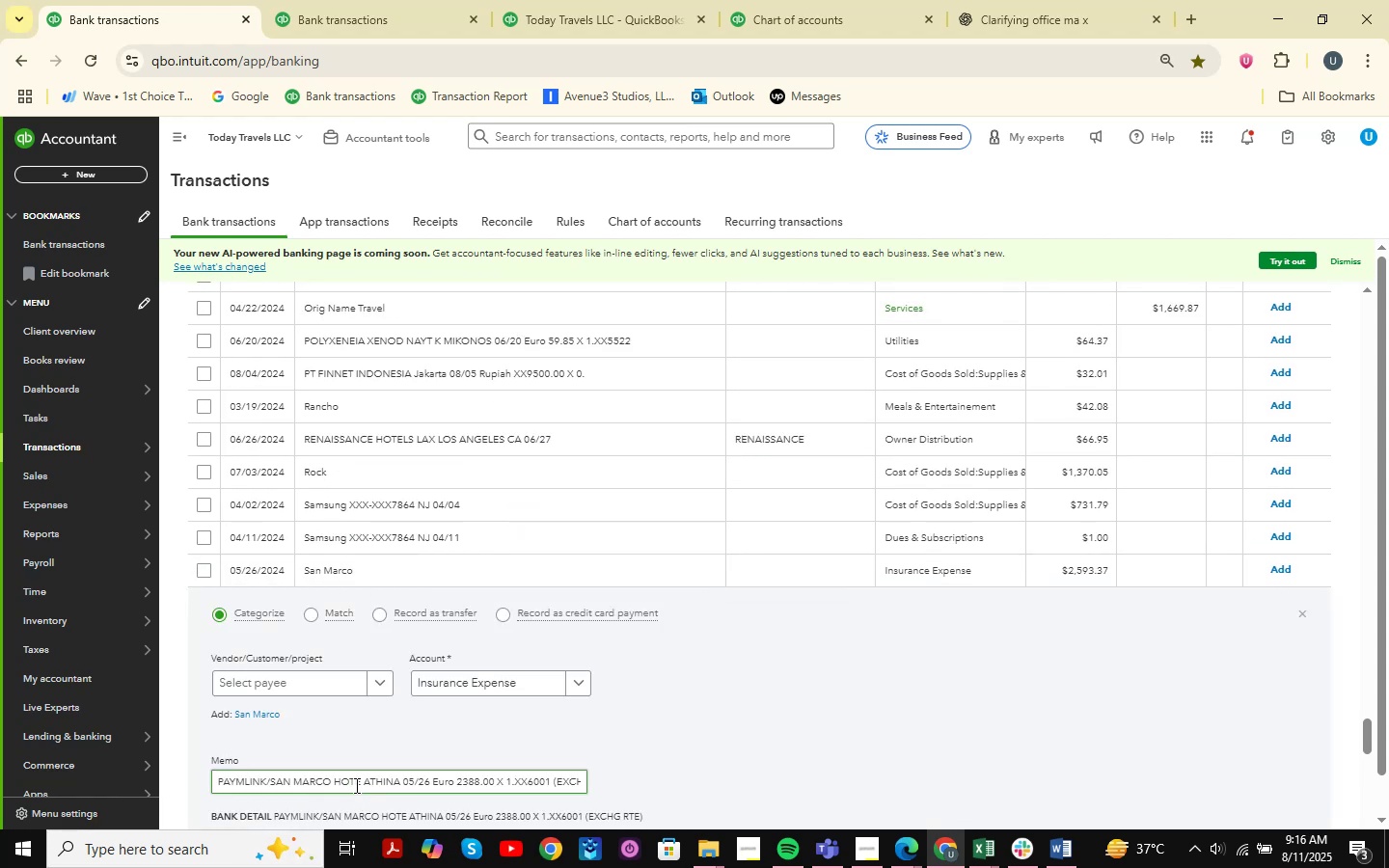 
wait(5.57)
 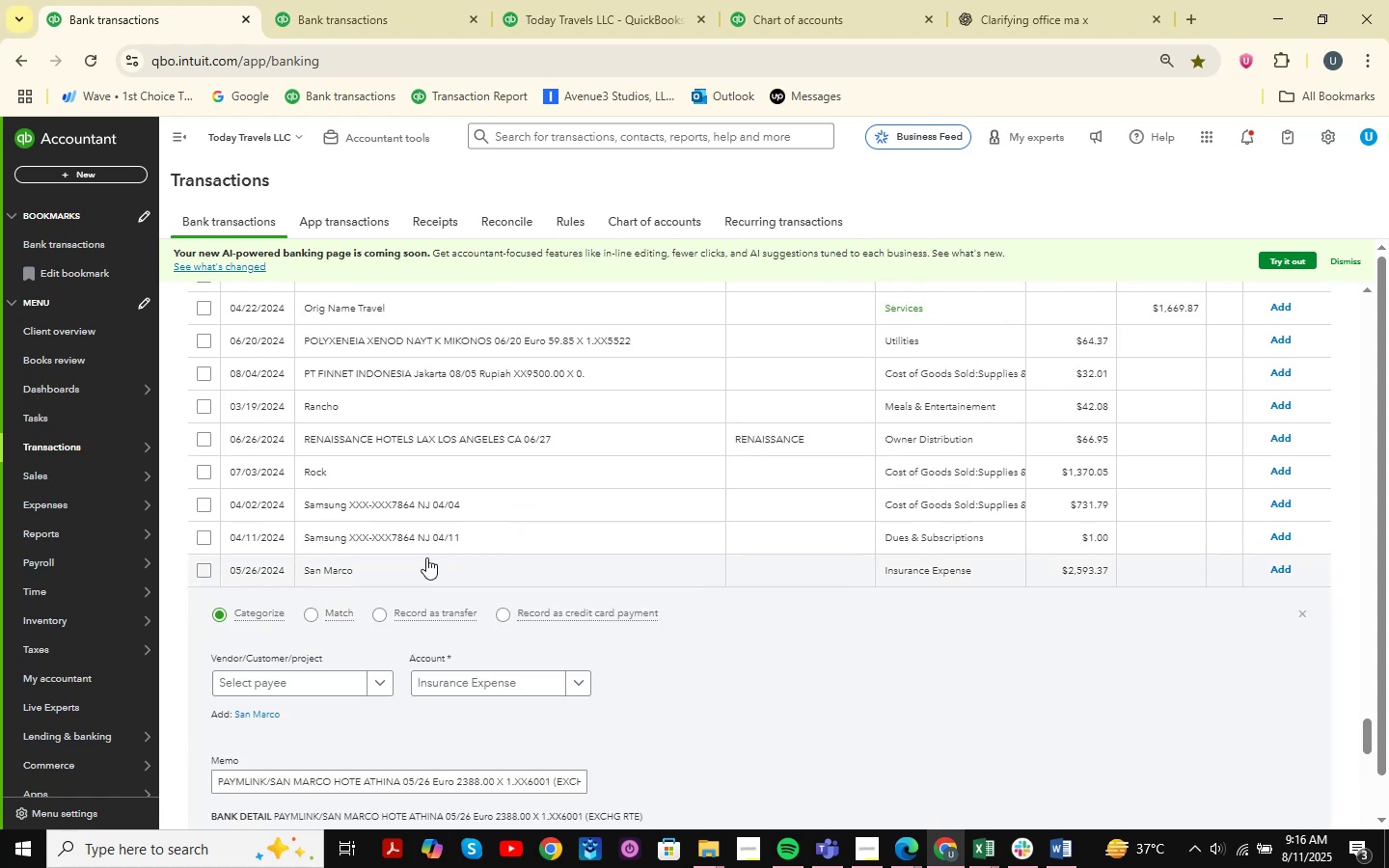 
left_click([1299, 614])
 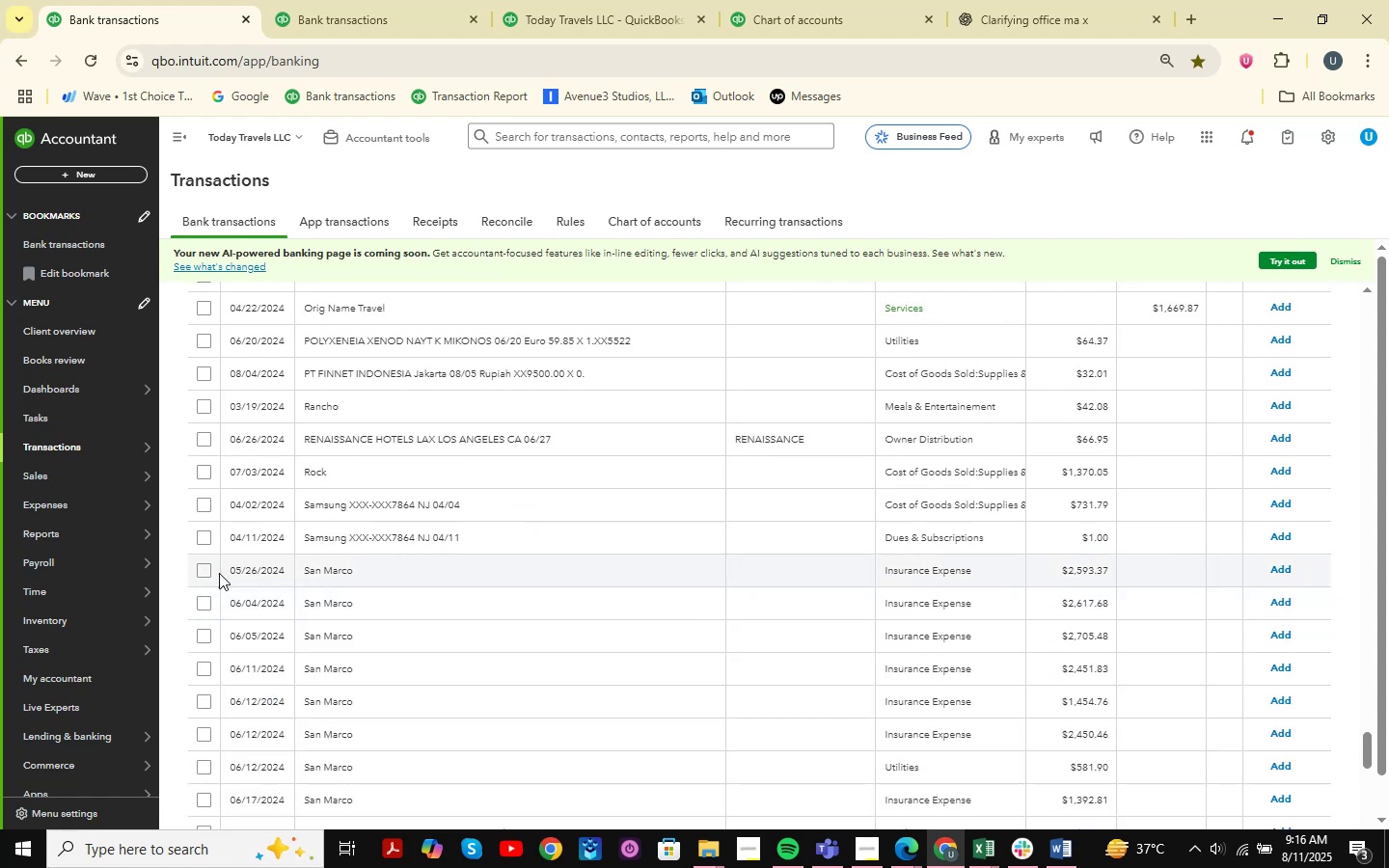 
left_click([206, 571])
 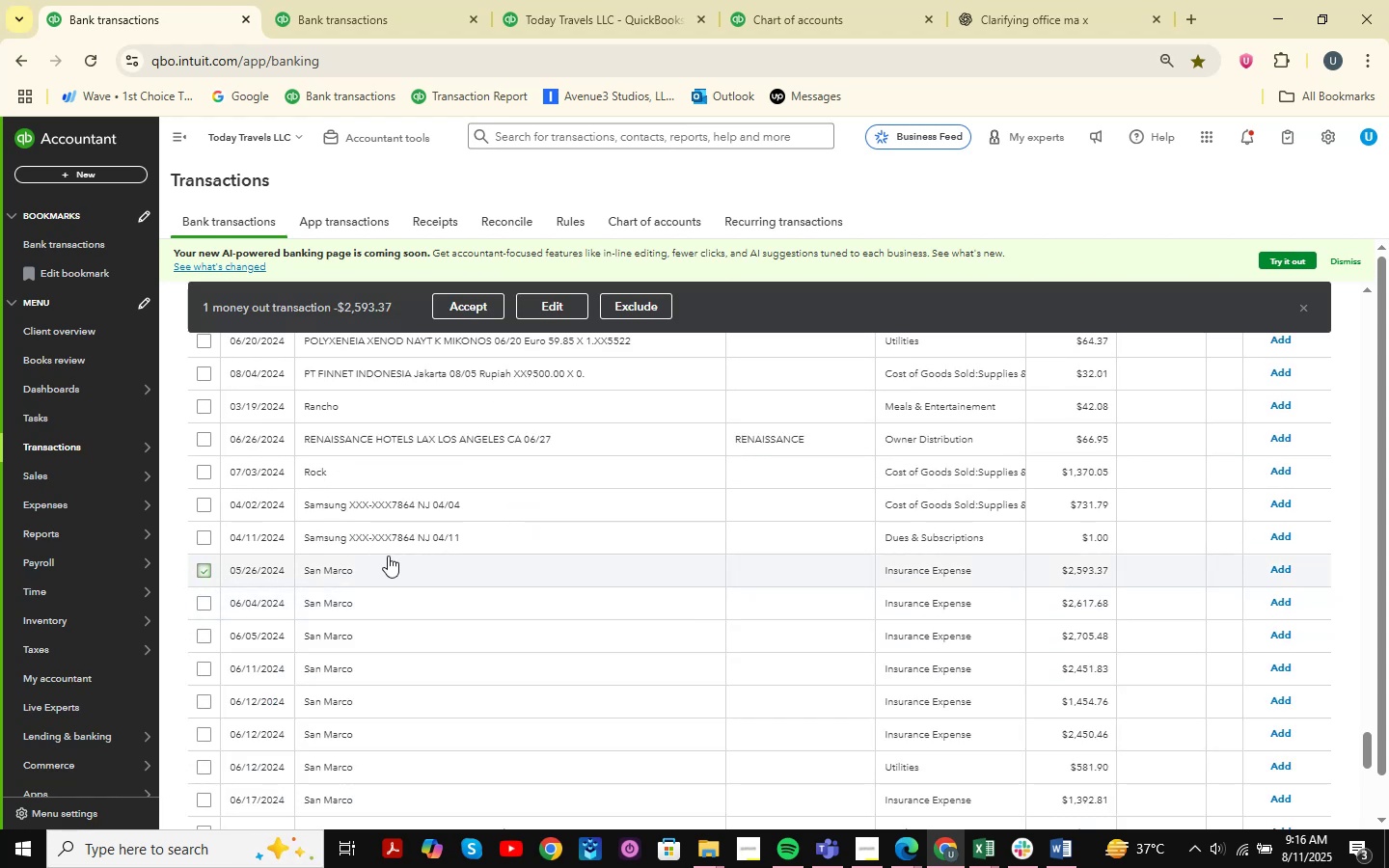 
scroll: coordinate [388, 557], scroll_direction: down, amount: 2.0
 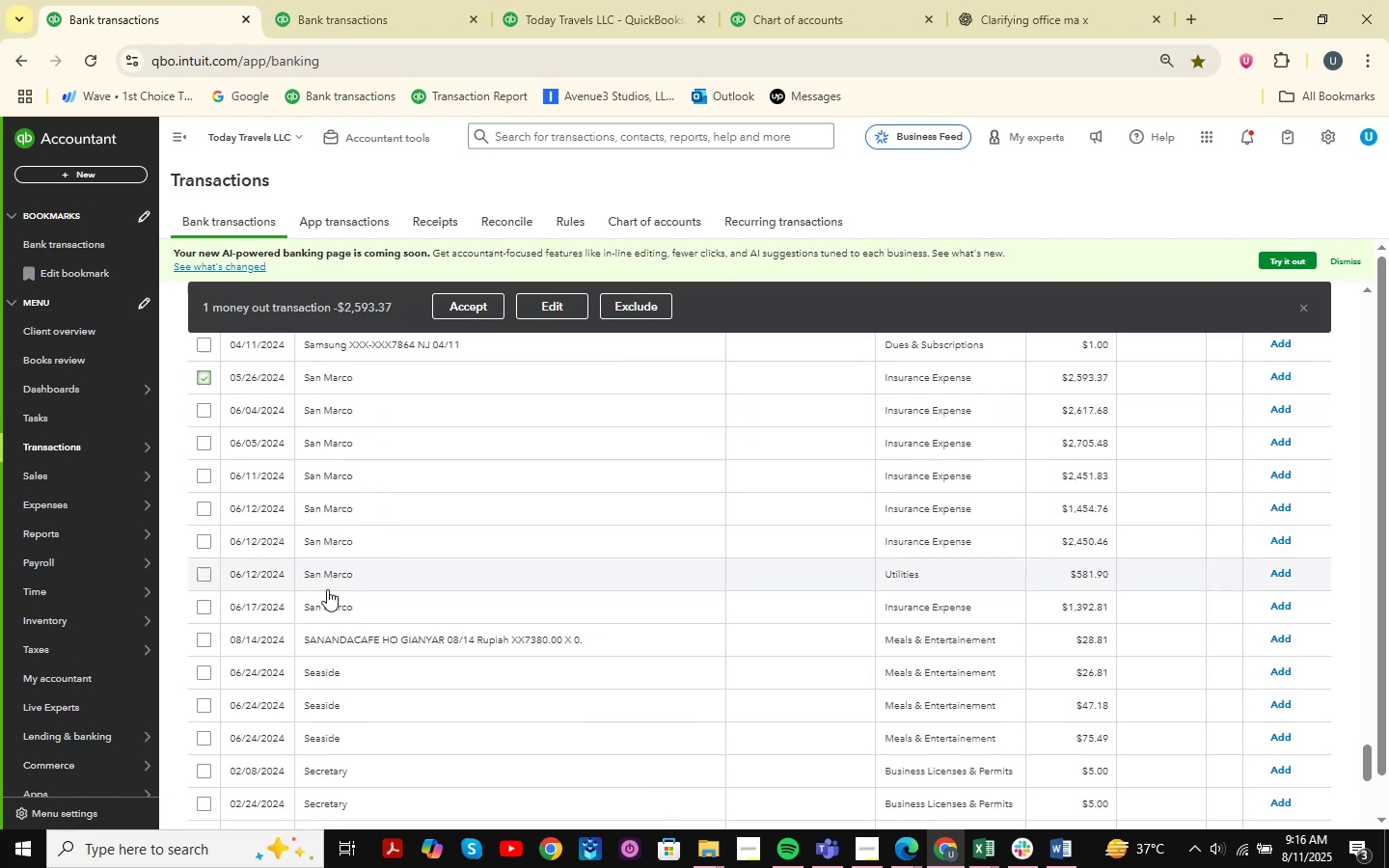 
hold_key(key=ShiftLeft, duration=0.7)
 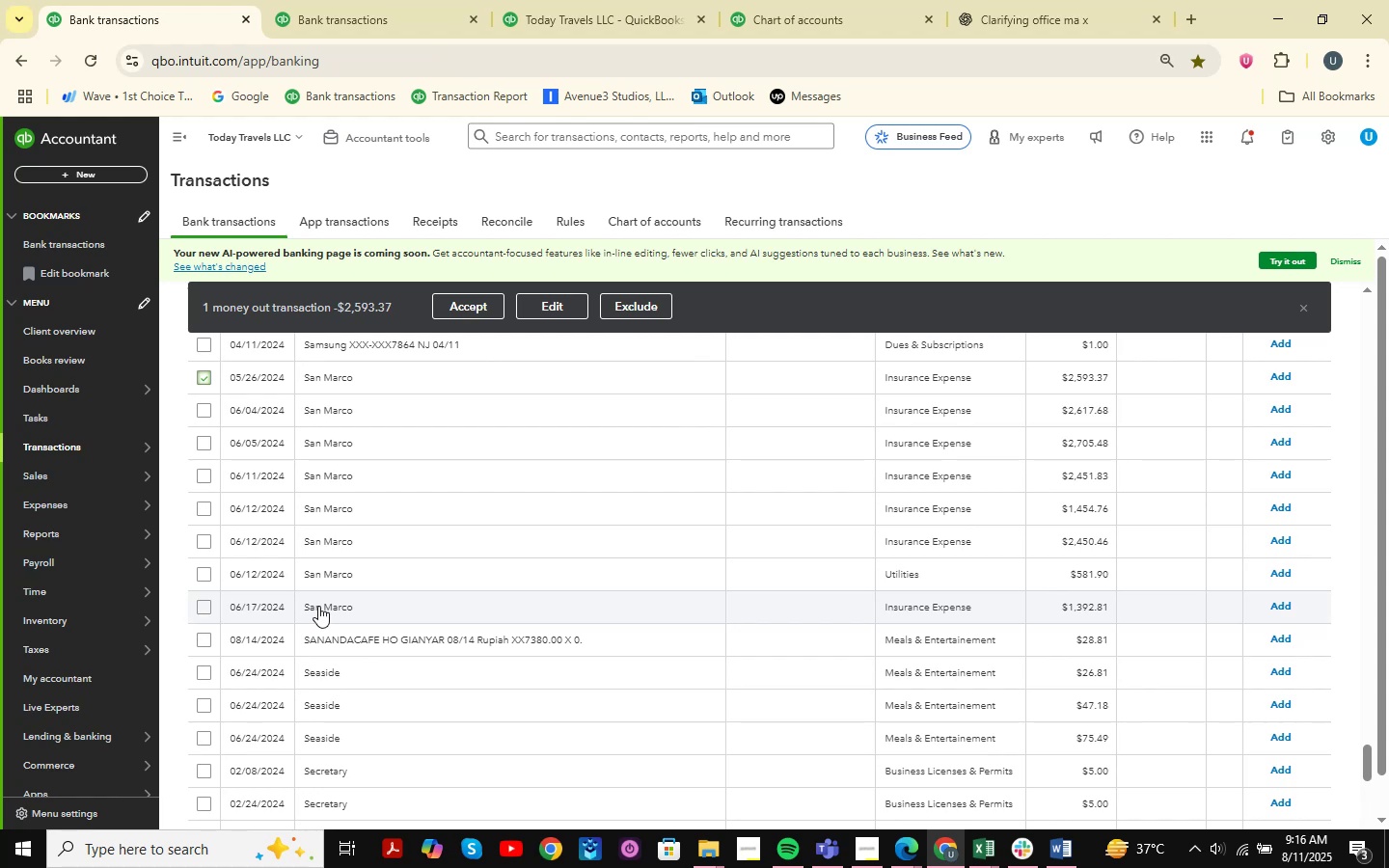 
left_click([318, 606])
 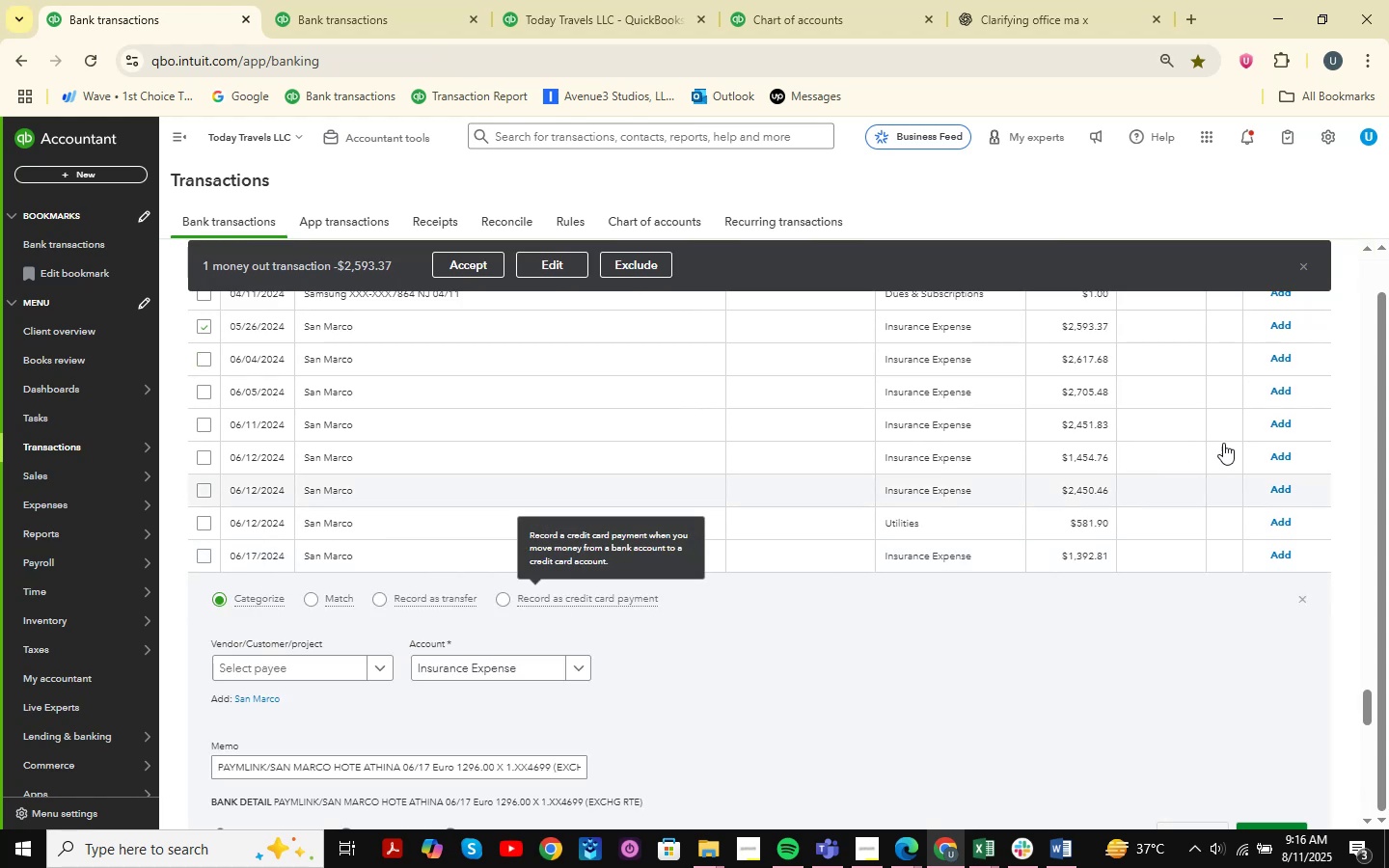 
left_click([1301, 597])
 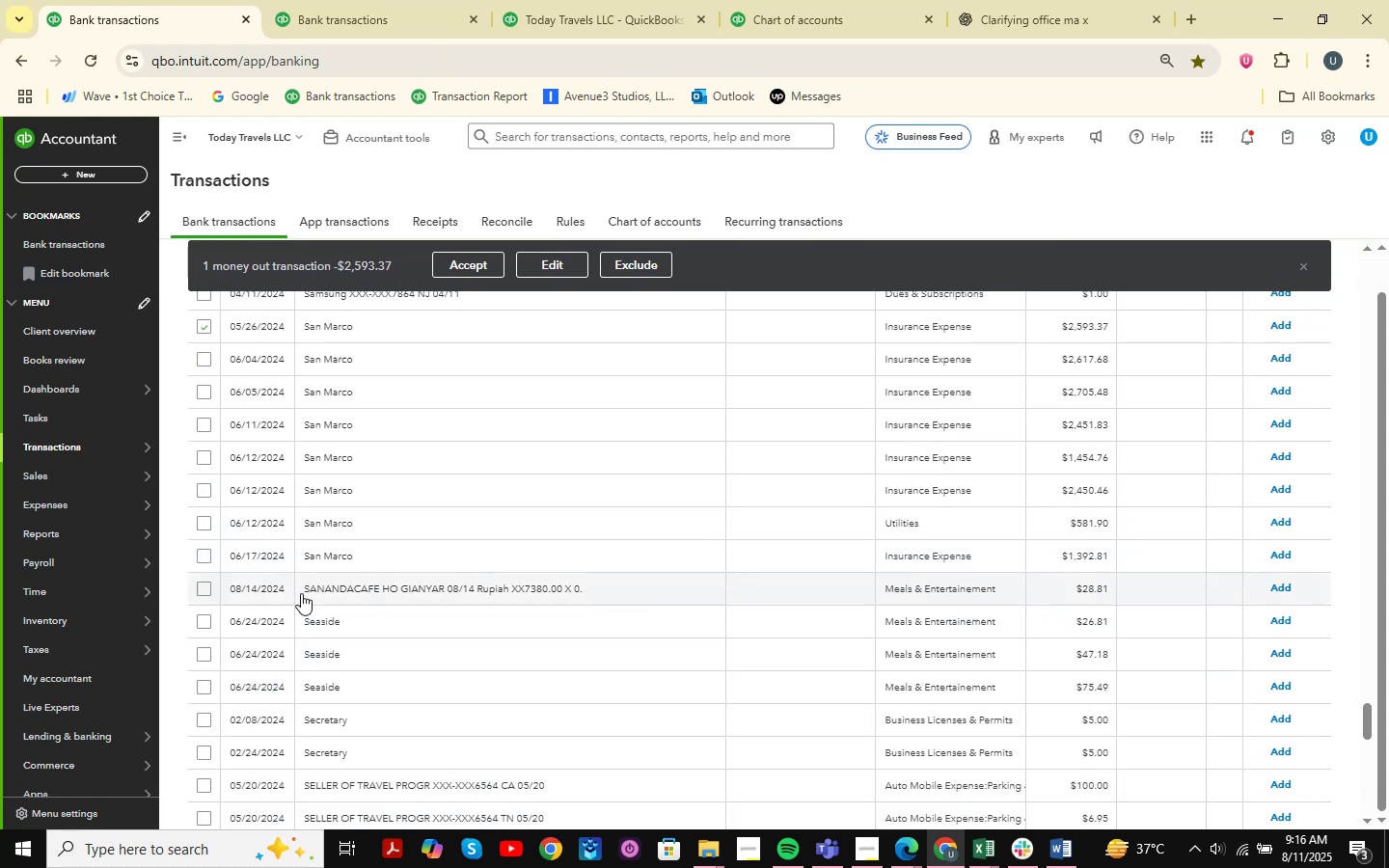 
hold_key(key=ShiftLeft, duration=0.69)
left_click([206, 556])
 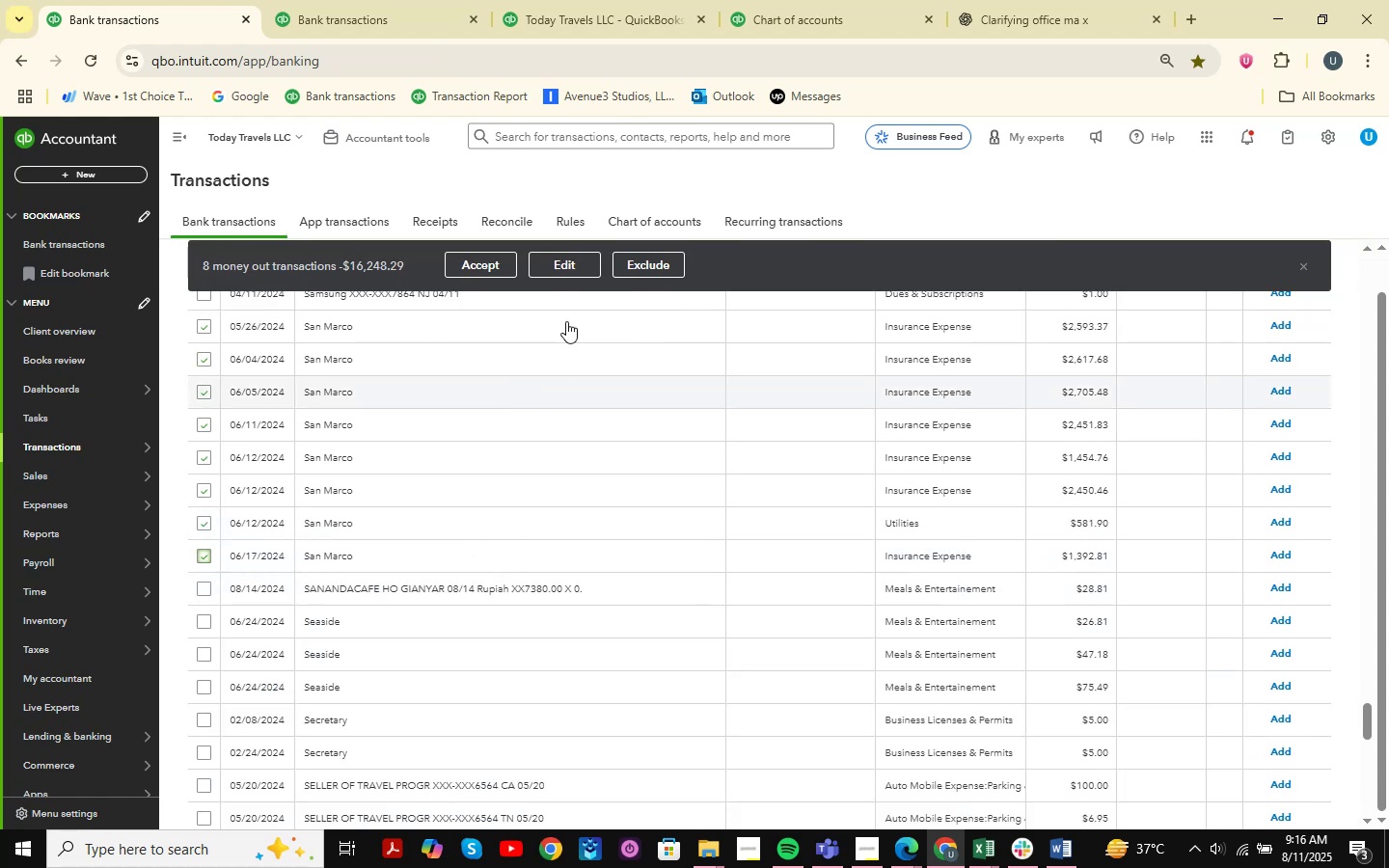 
left_click([561, 265])
 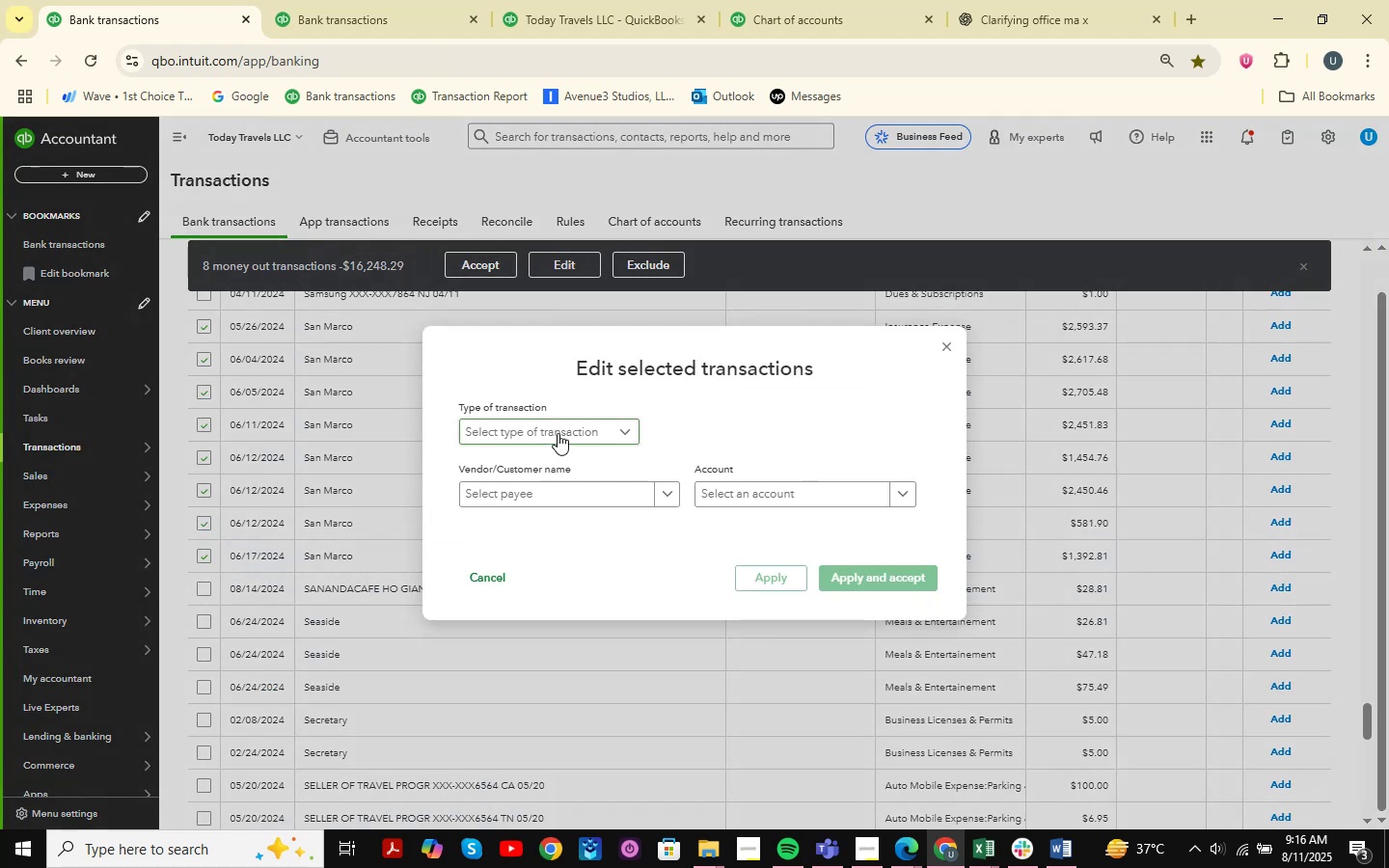 
double_click([525, 454])
 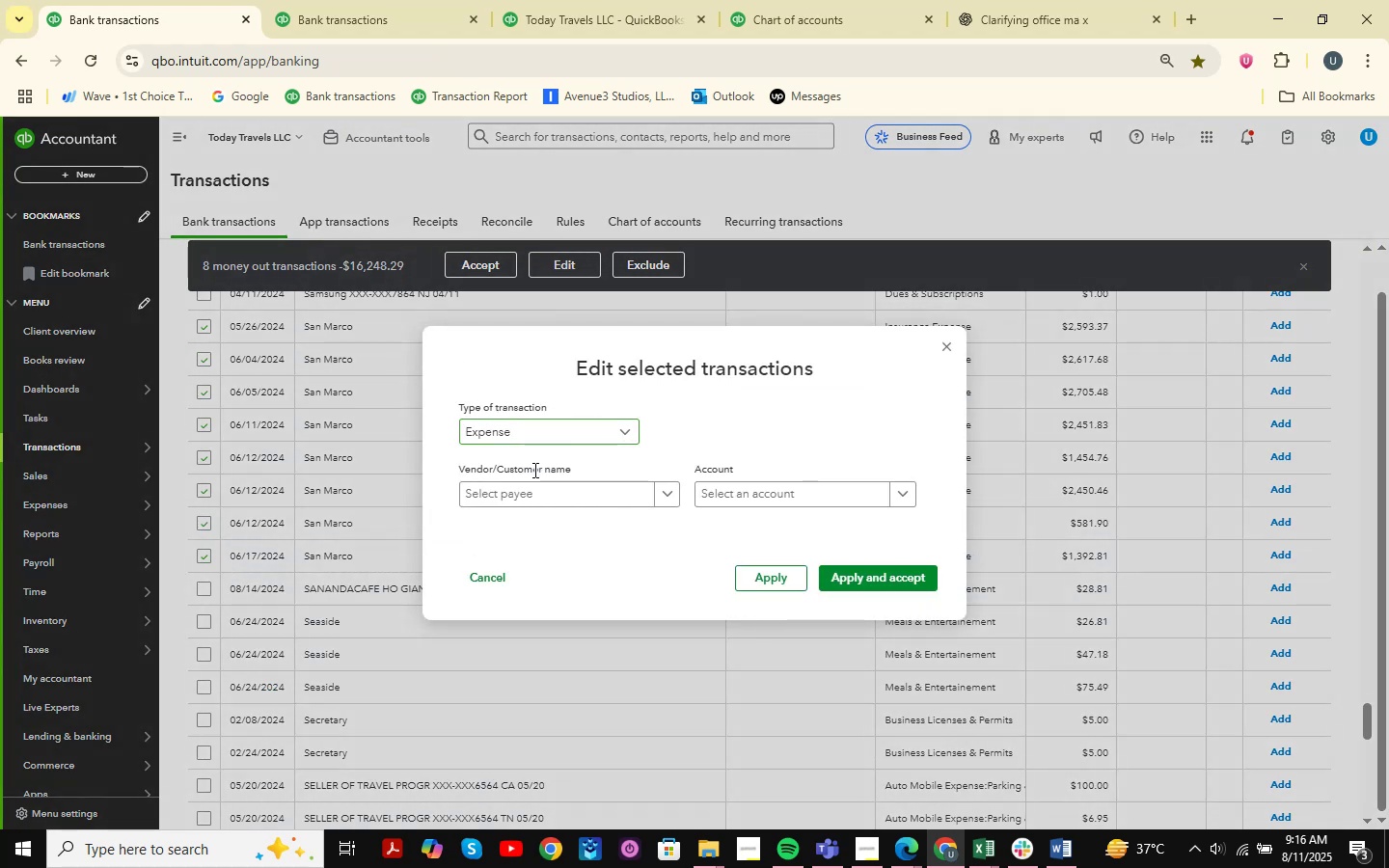 
double_click([533, 487])
 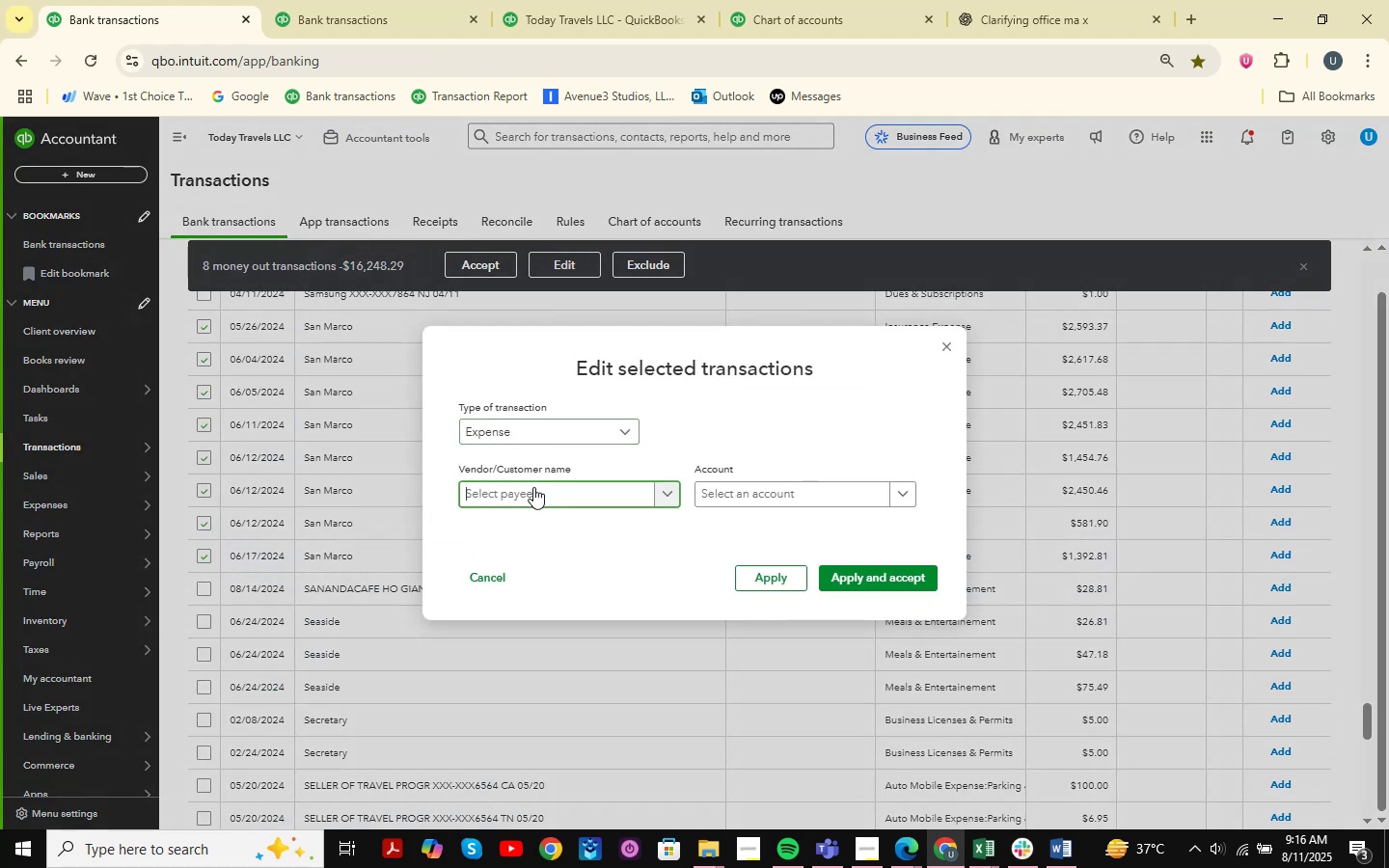 
type(San Marco )
 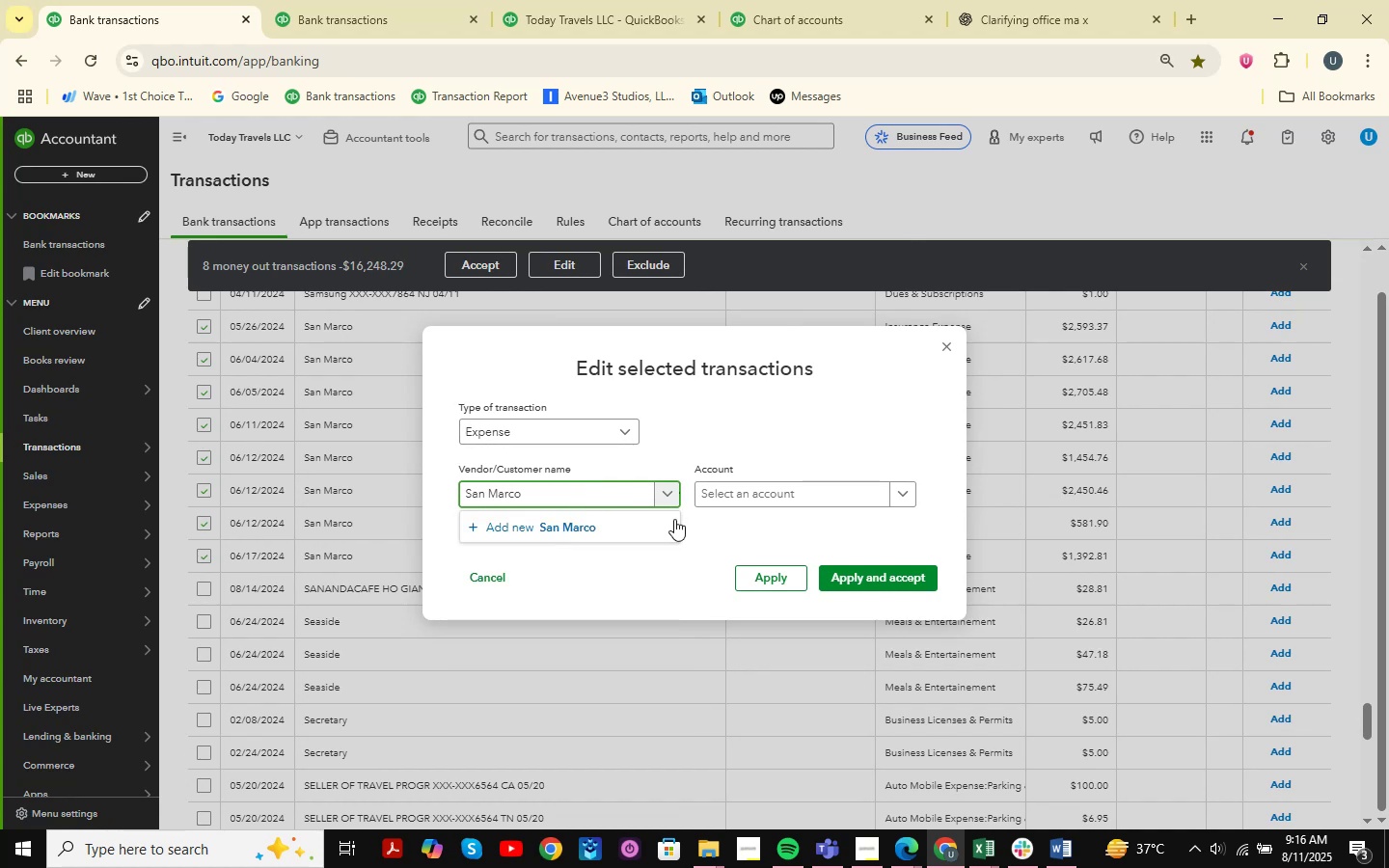 
left_click([569, 523])
 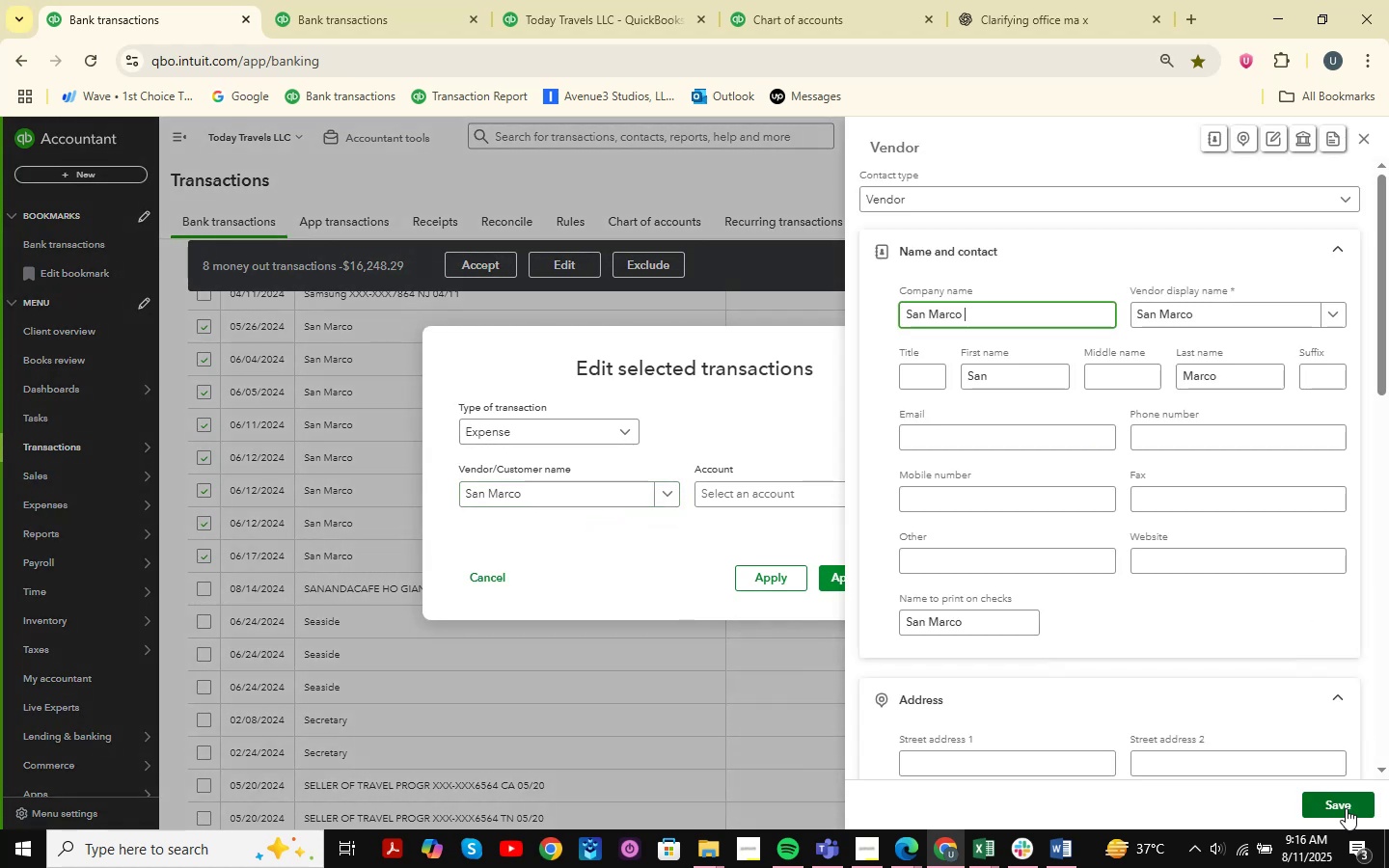 
left_click([1346, 808])
 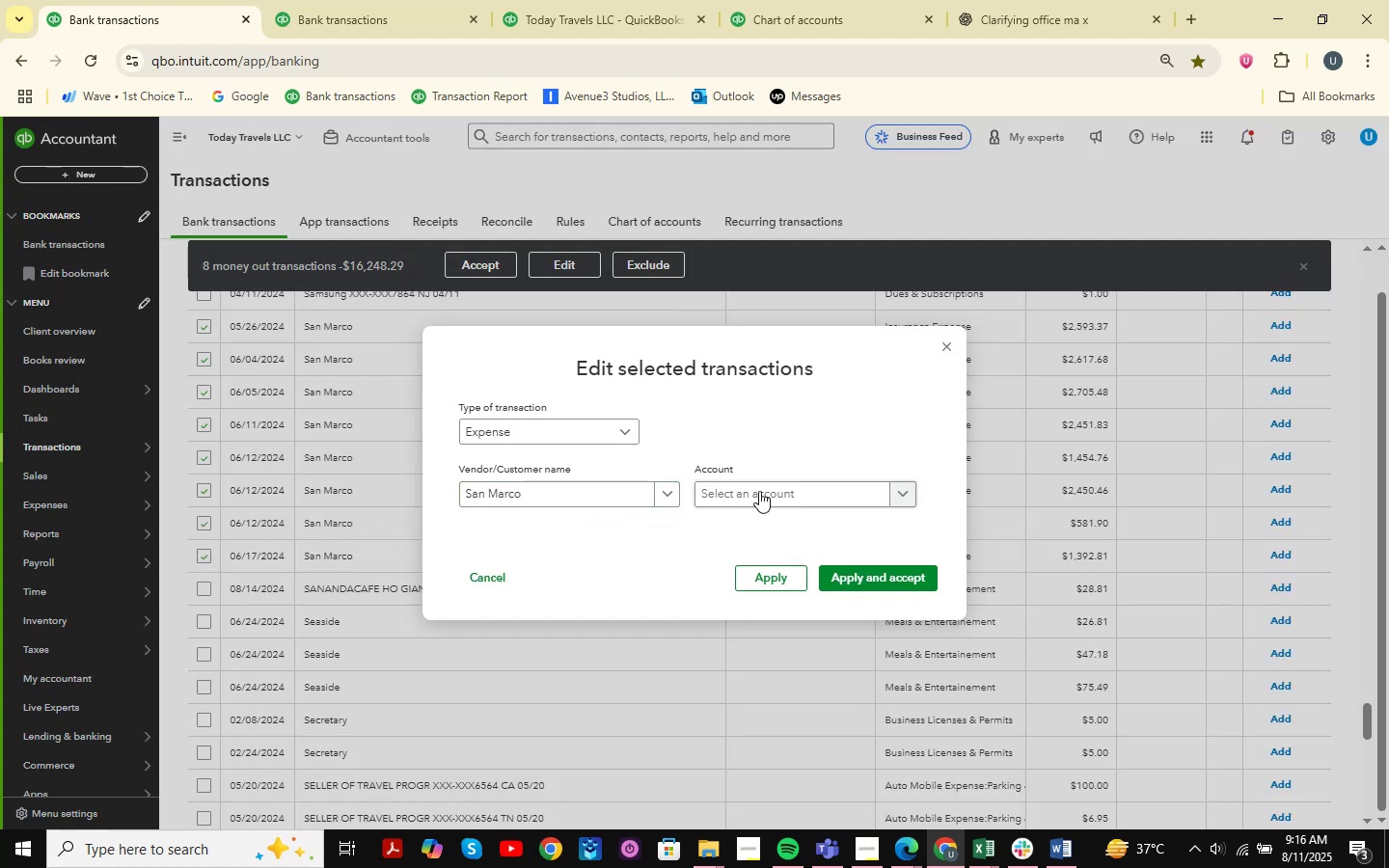 
left_click([759, 490])
 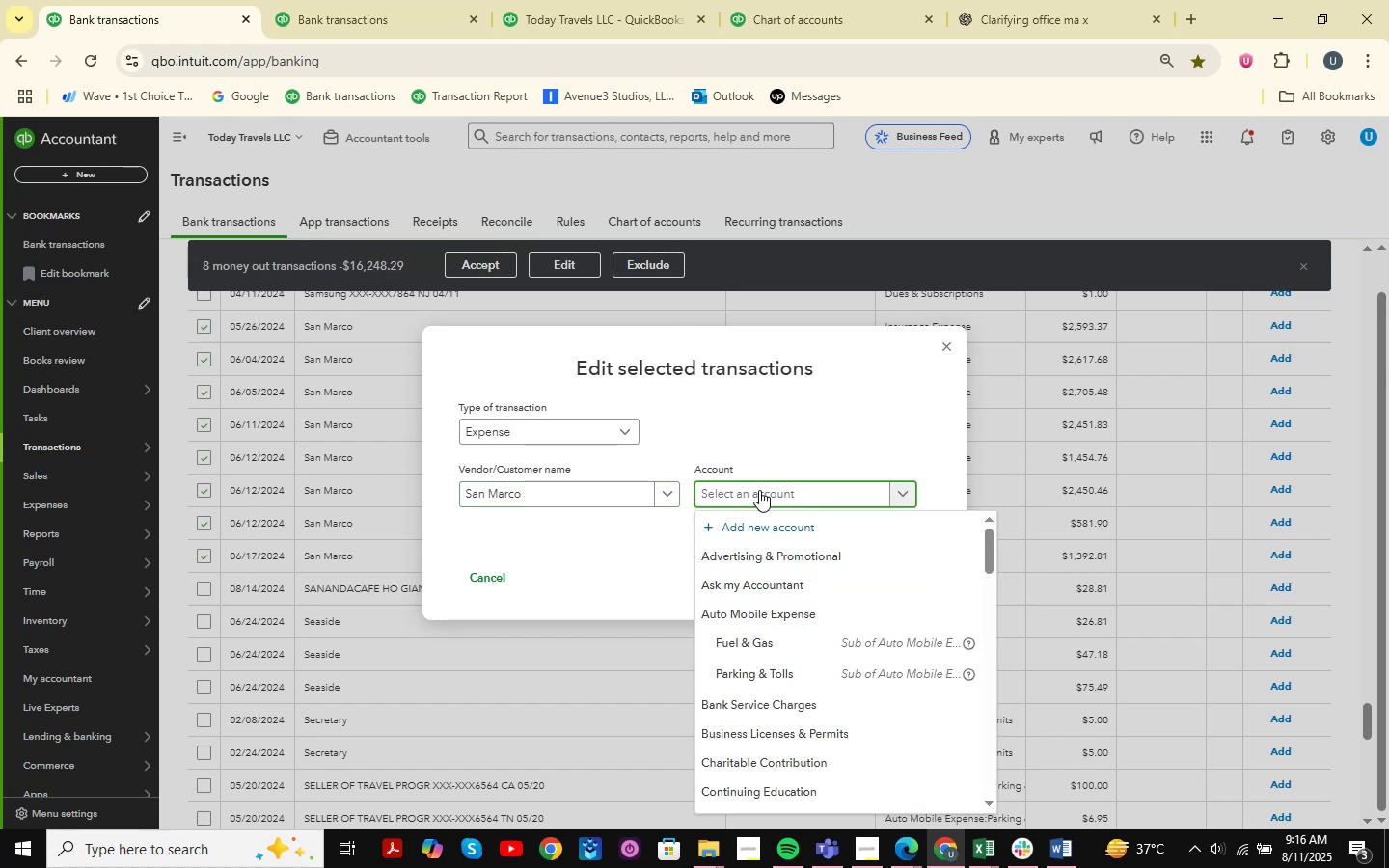 
type(Hotel)
 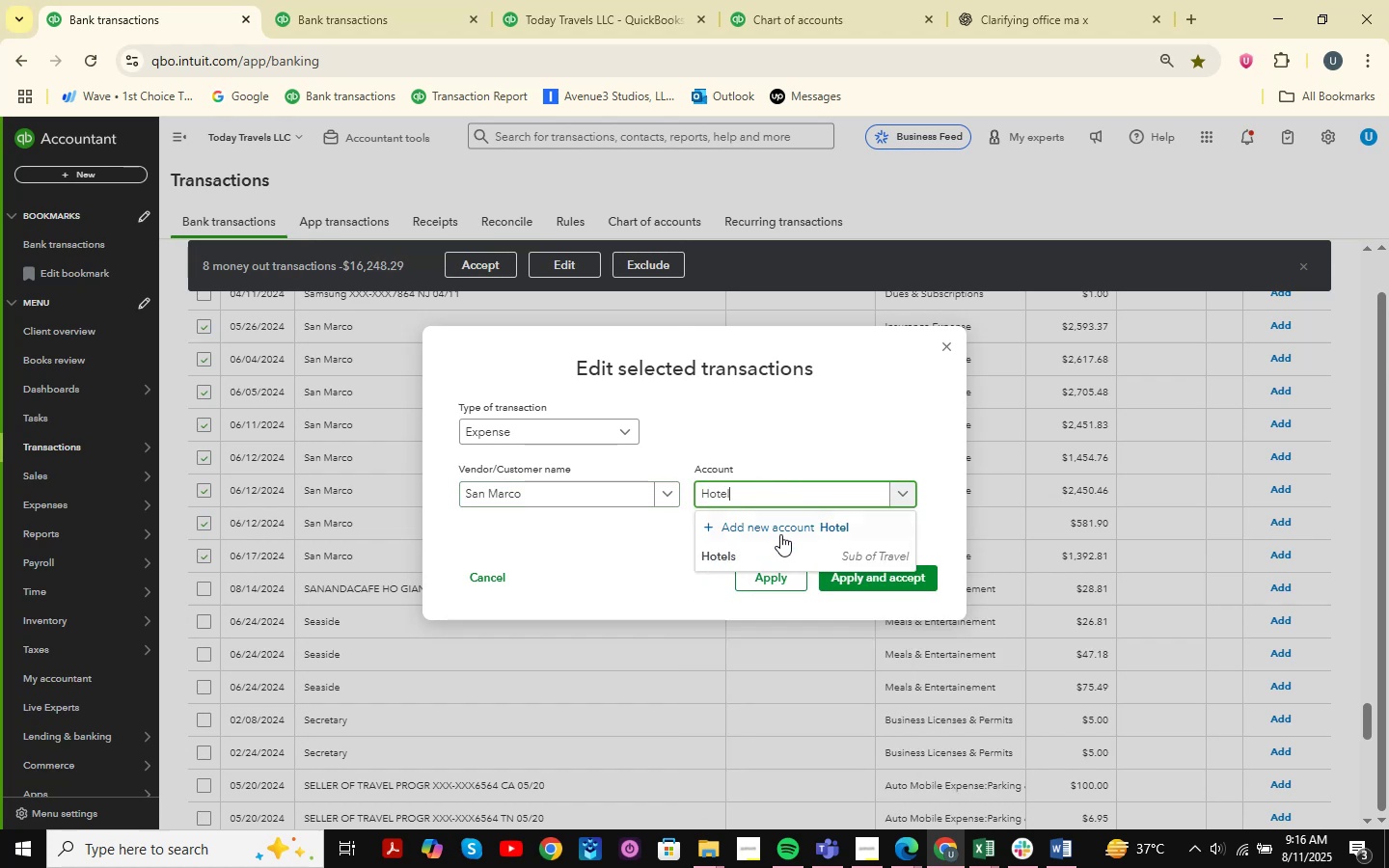 
left_click([773, 550])
 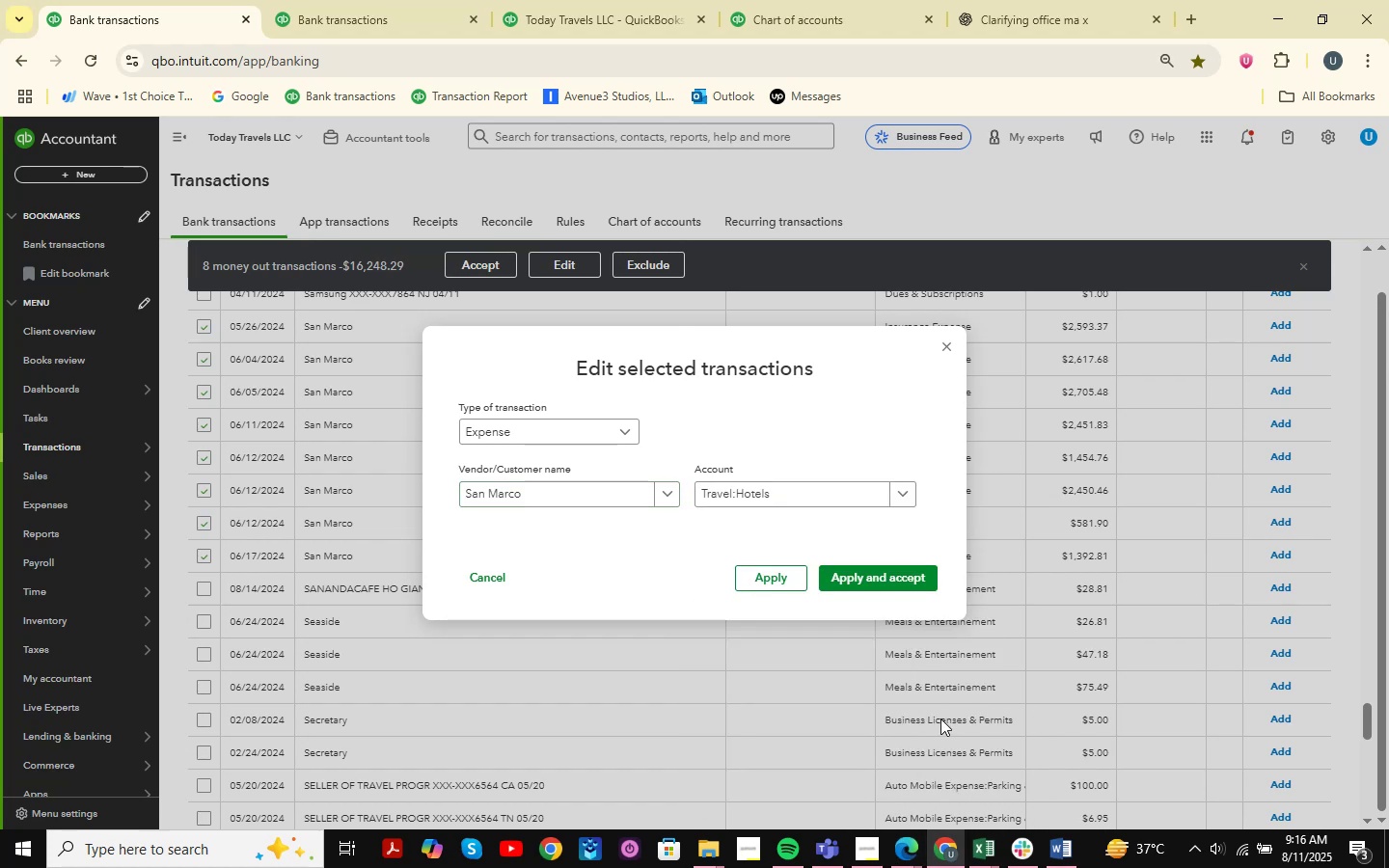 
left_click([971, 839])
 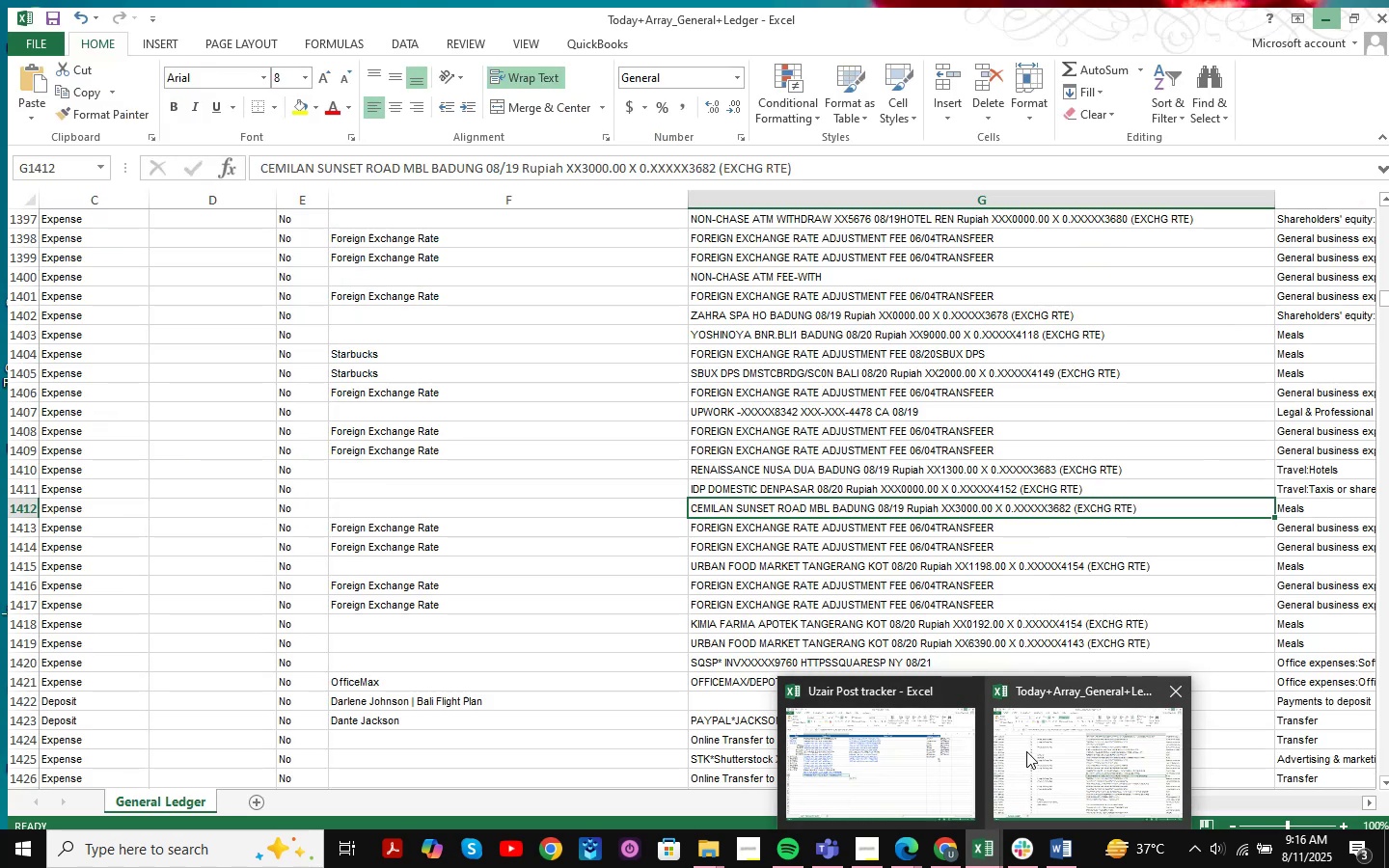 
left_click([1055, 862])
 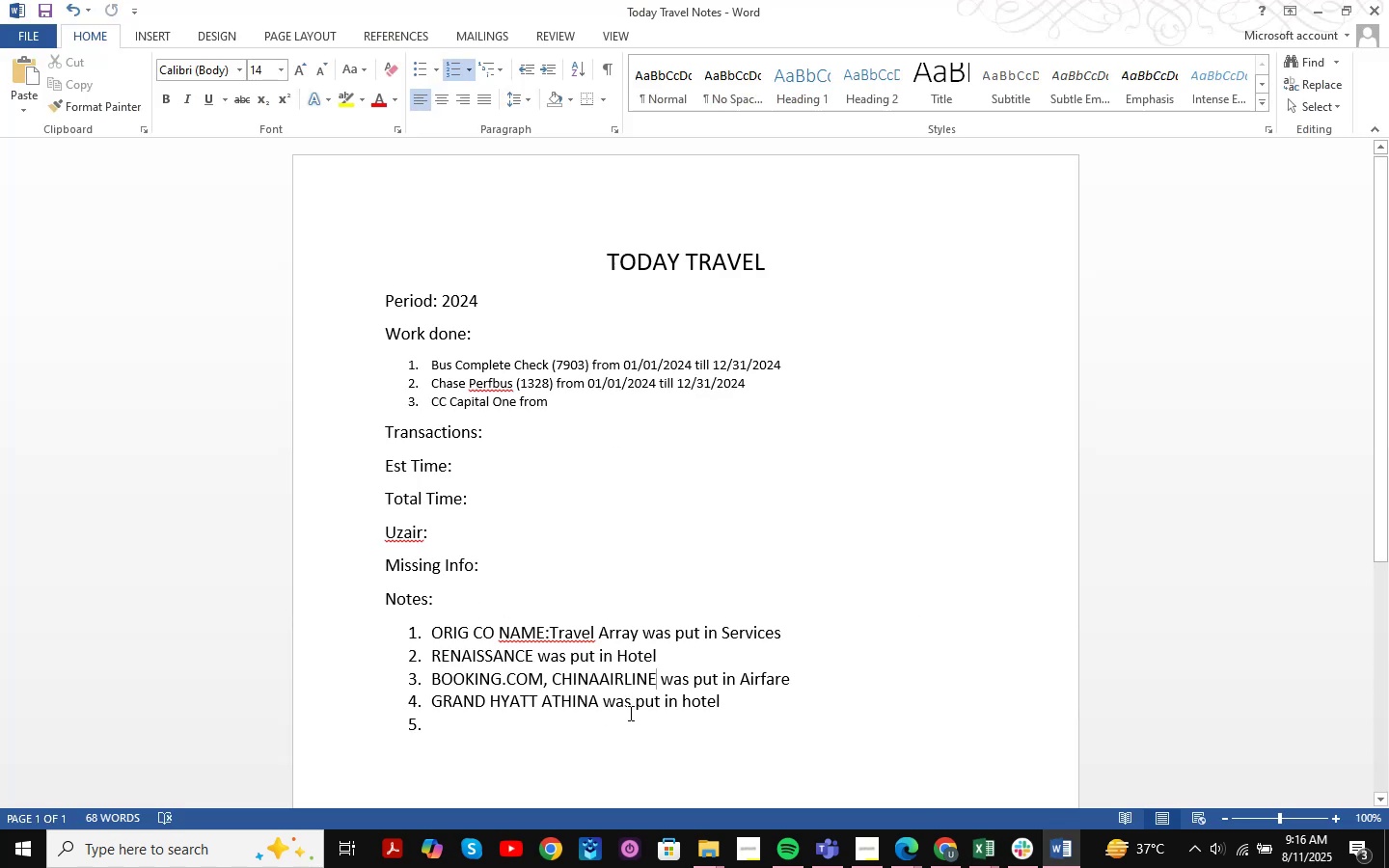 
left_click([596, 700])
 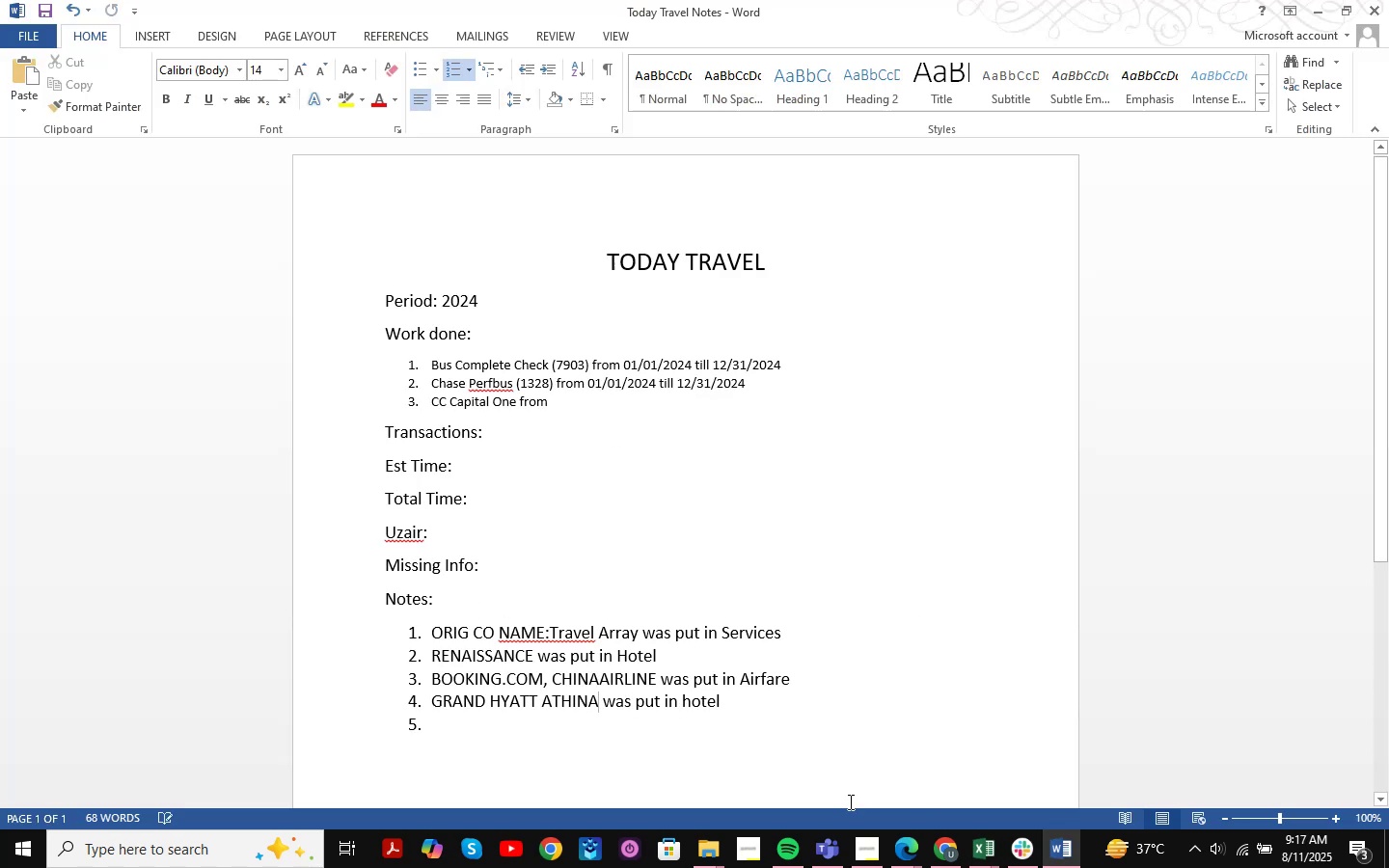 
key(Comma)
 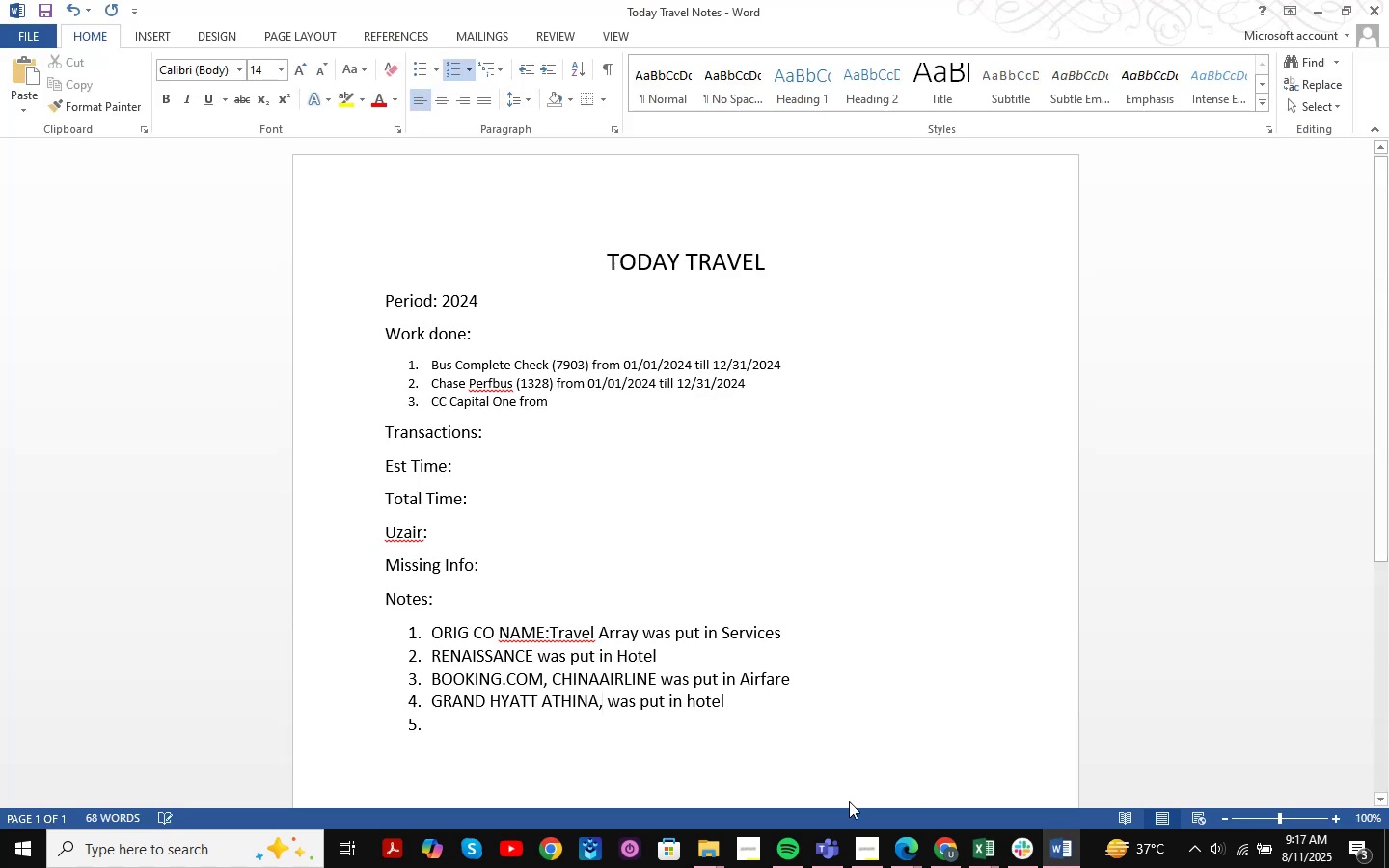 
key(Space)
 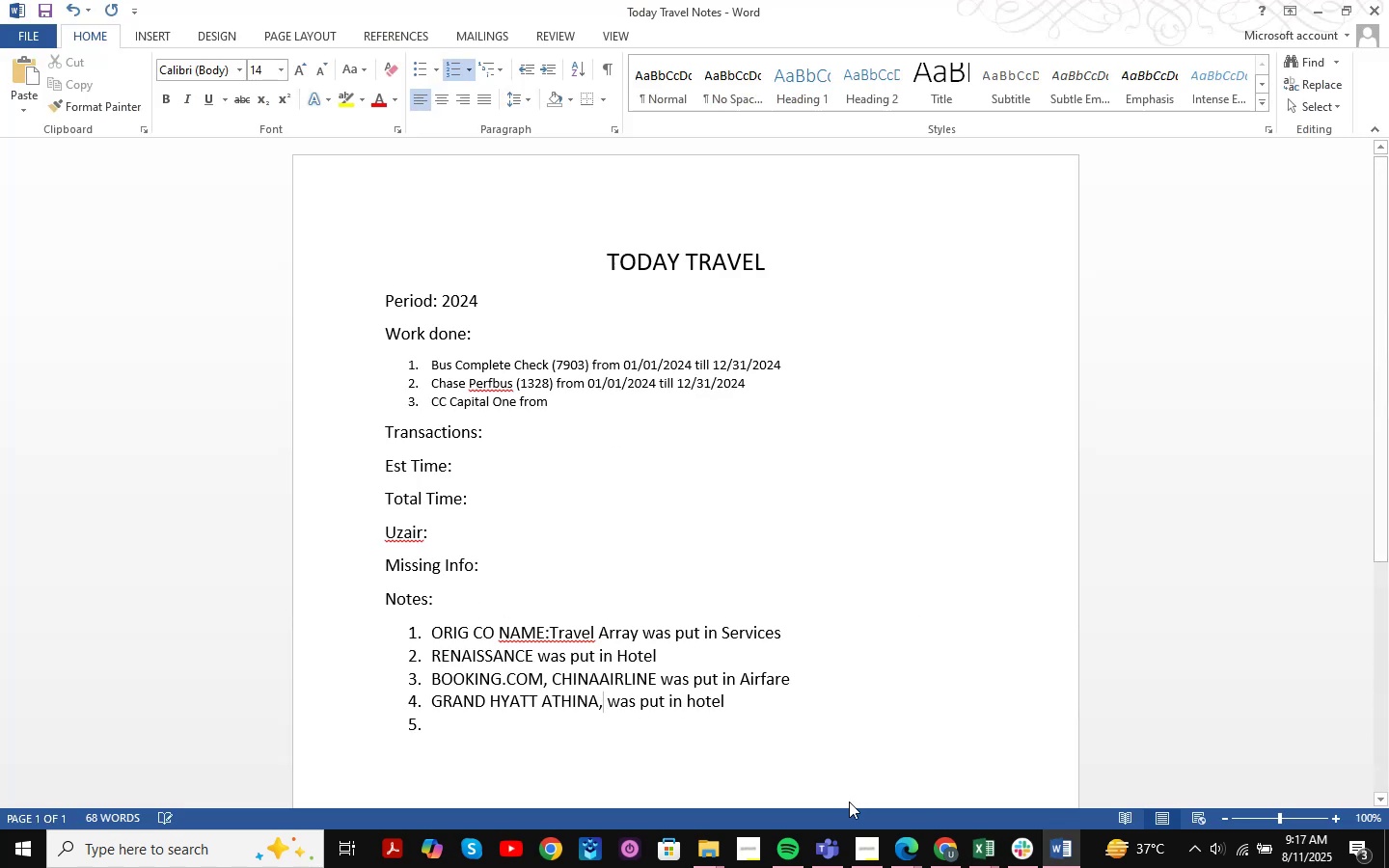 
key(Control+ControlLeft)
 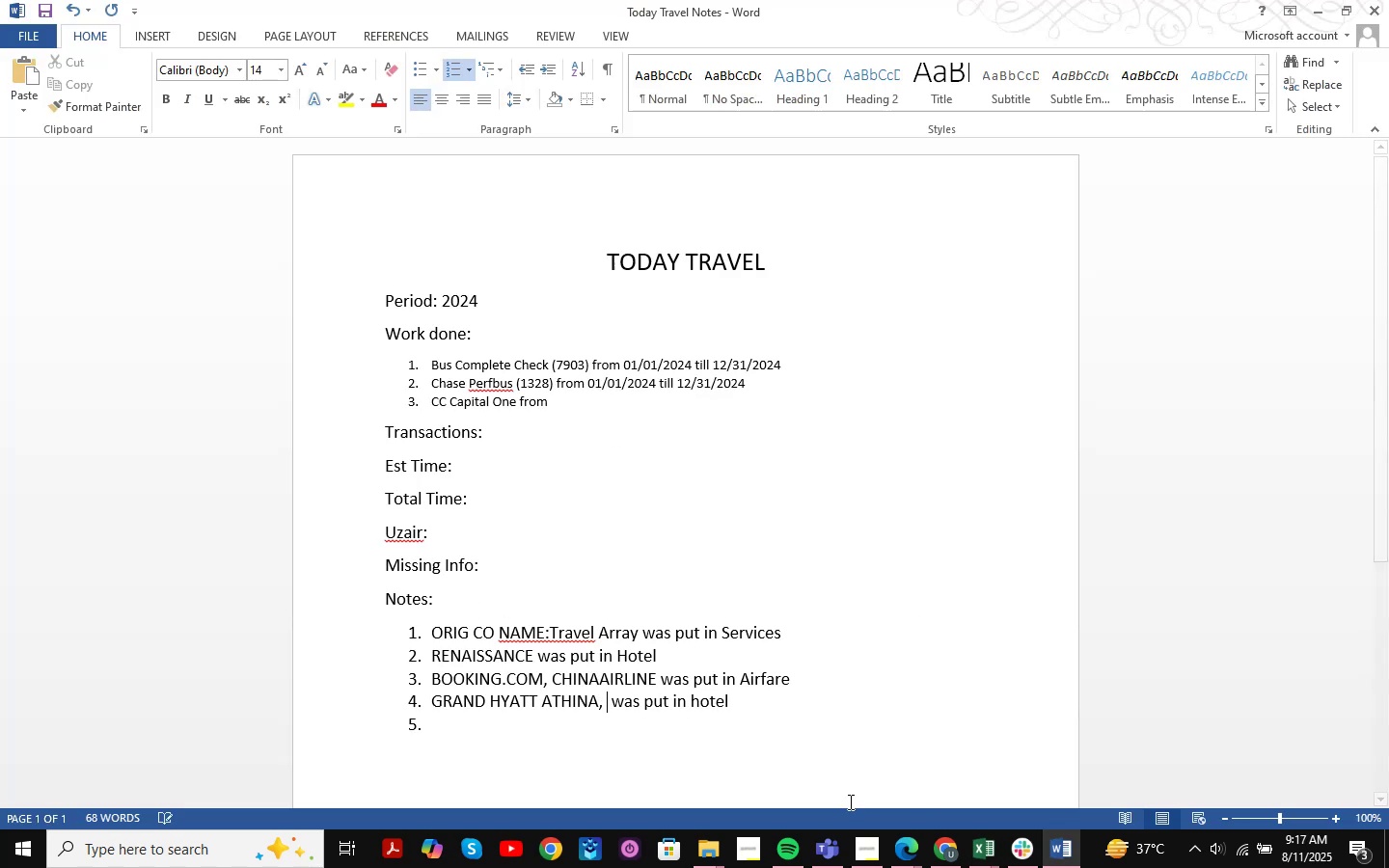 
key(Control+V)
 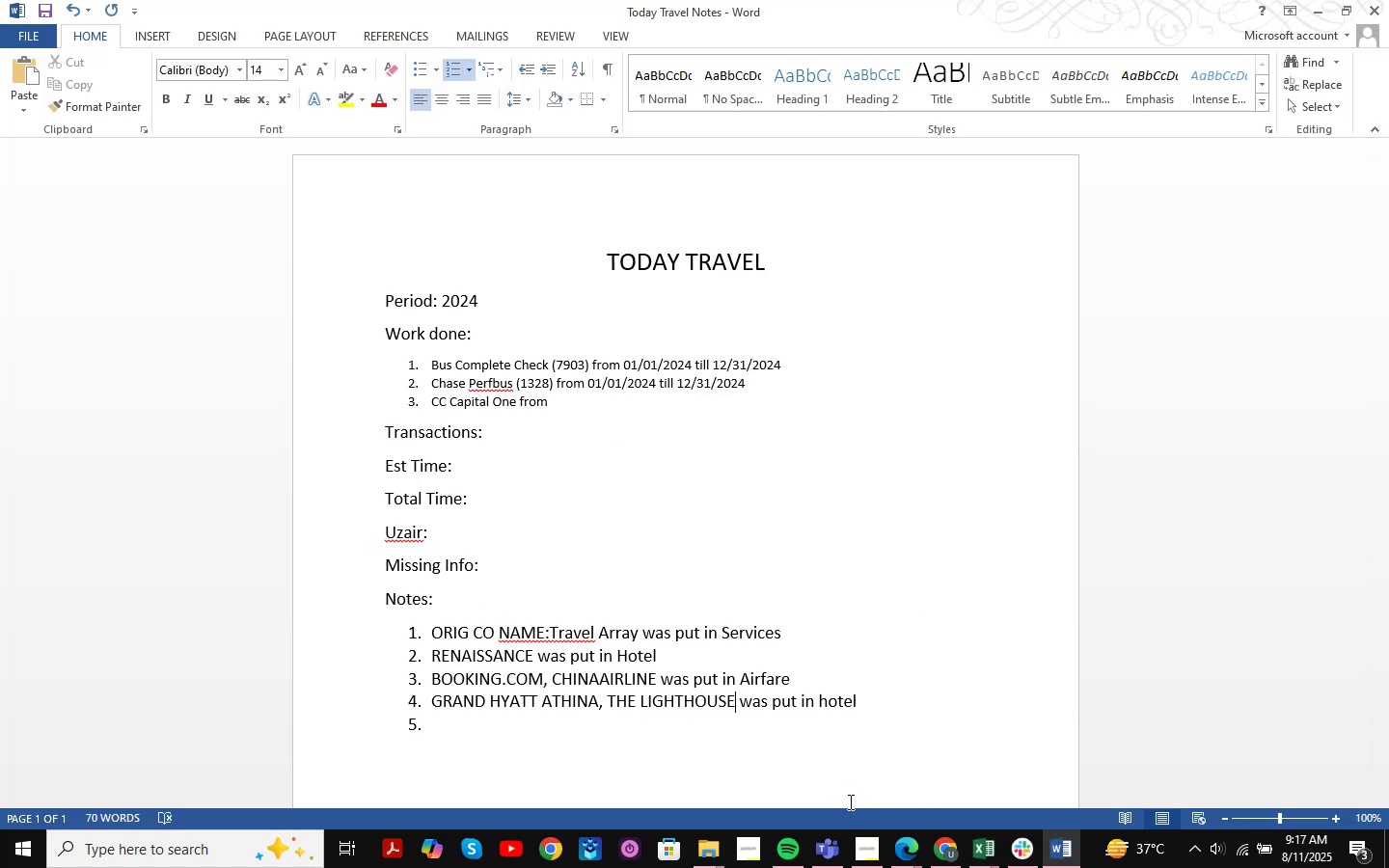 
key(Control+ControlRight)
 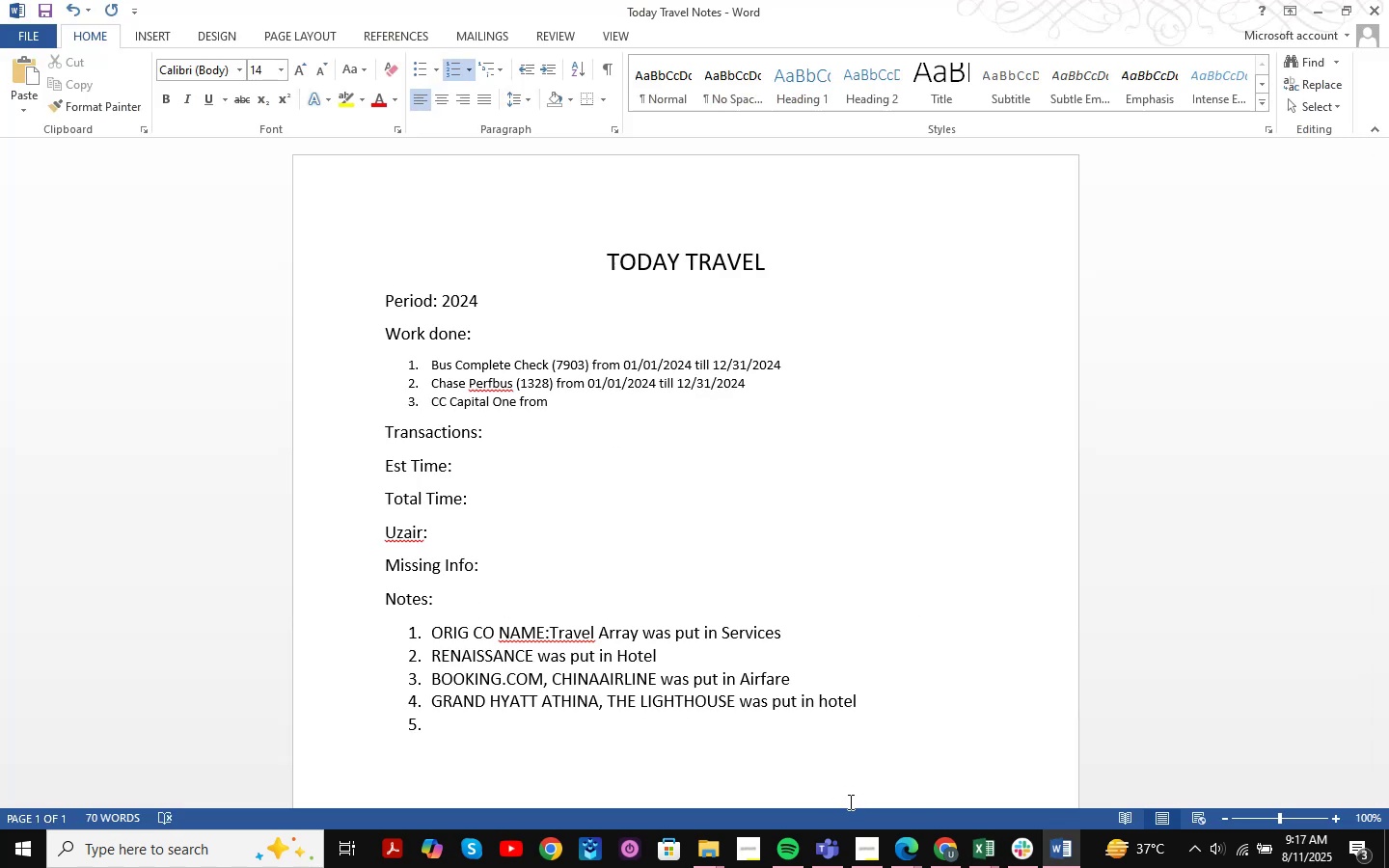 
key(Control+S)
 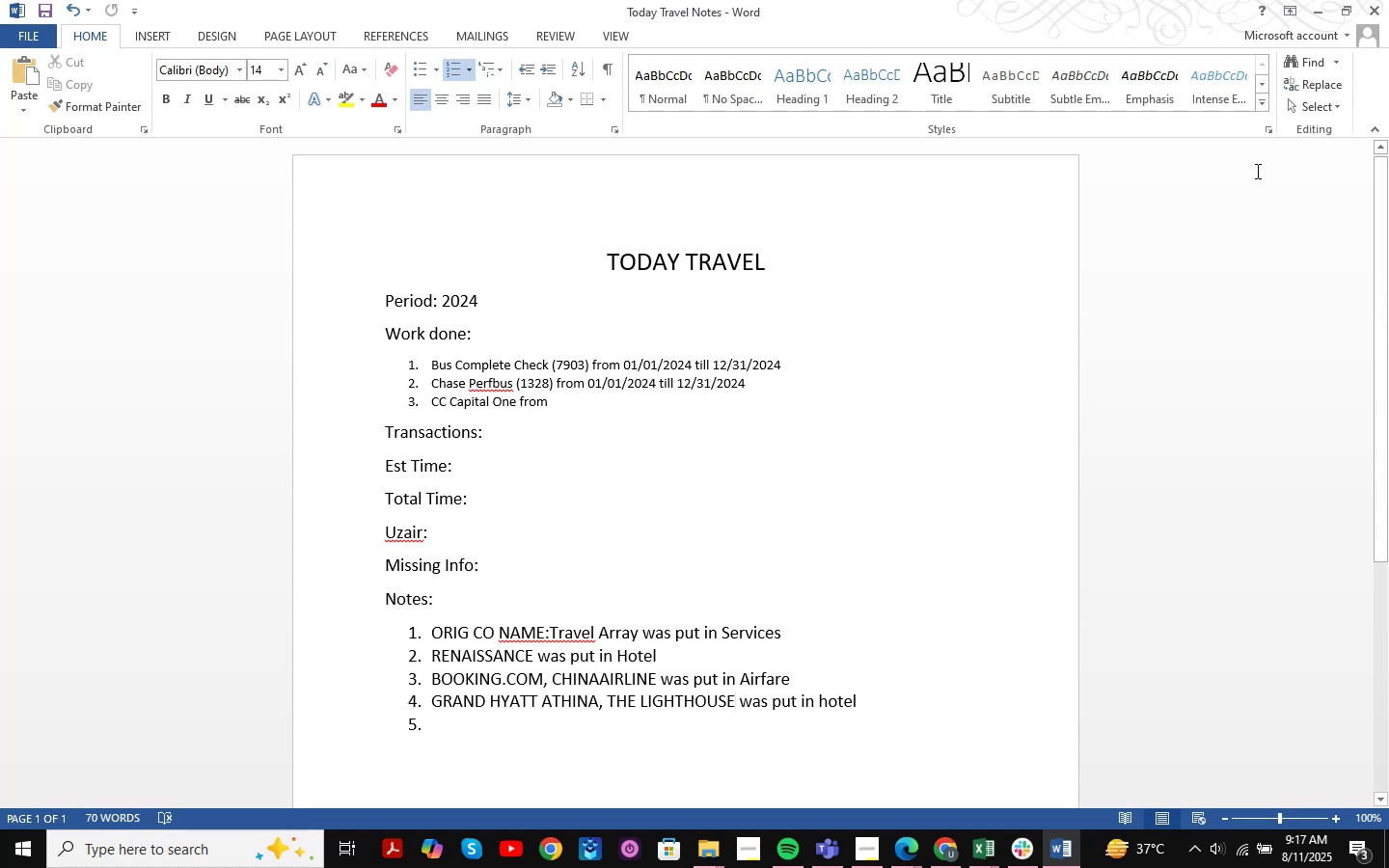 
left_click([1313, 14])
 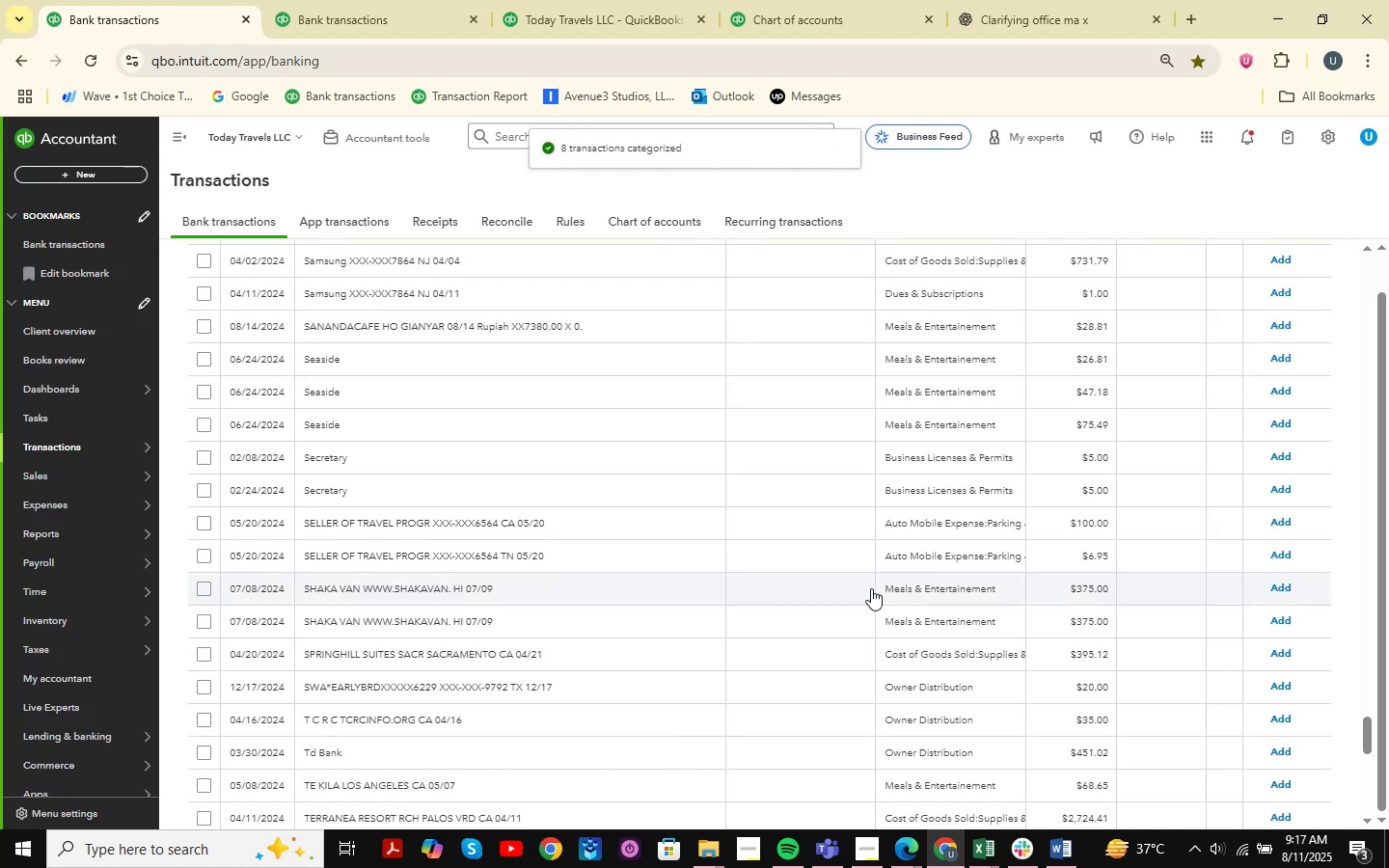 
wait(16.01)
 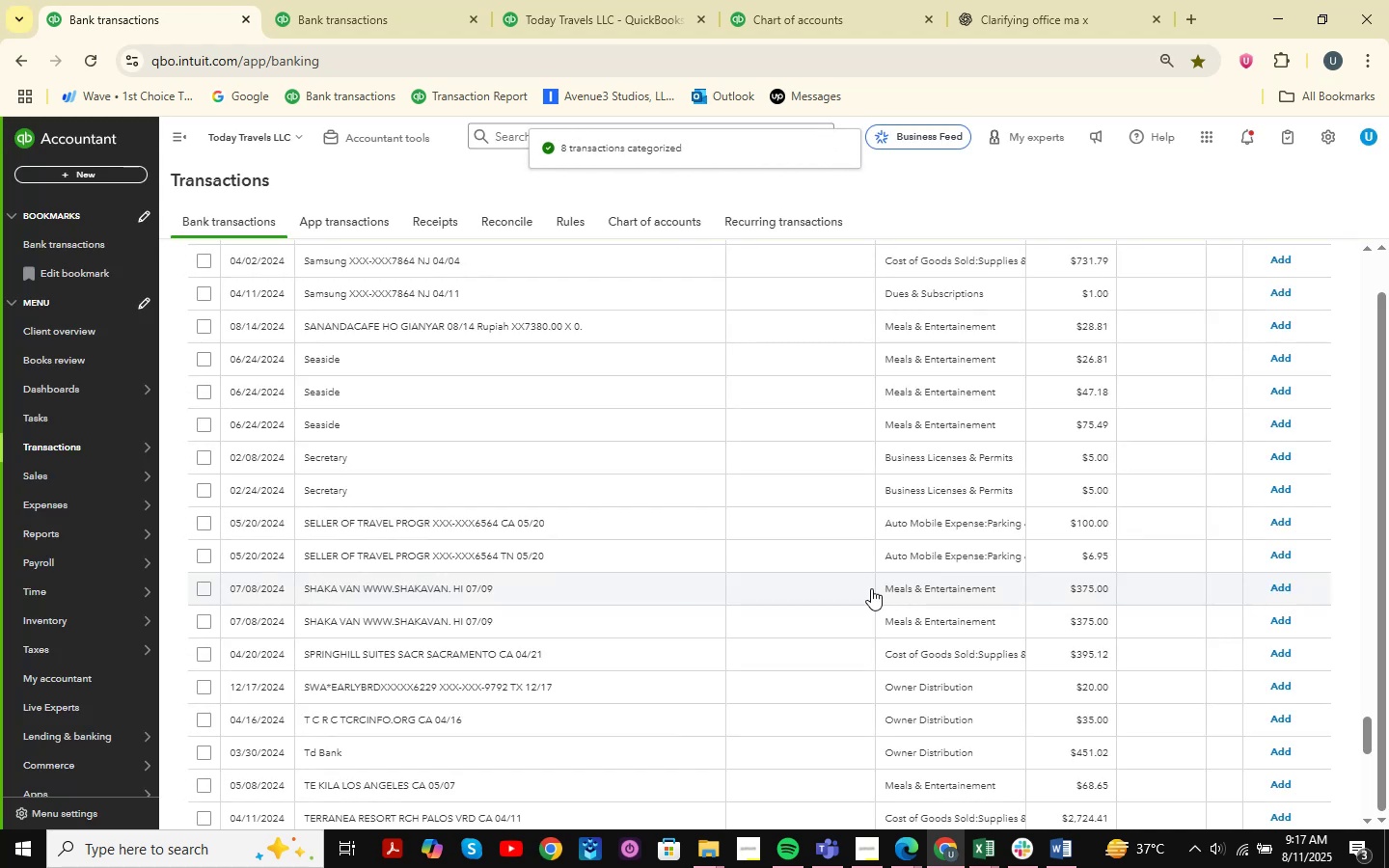 
scroll: coordinate [686, 521], scroll_direction: down, amount: 5.0
 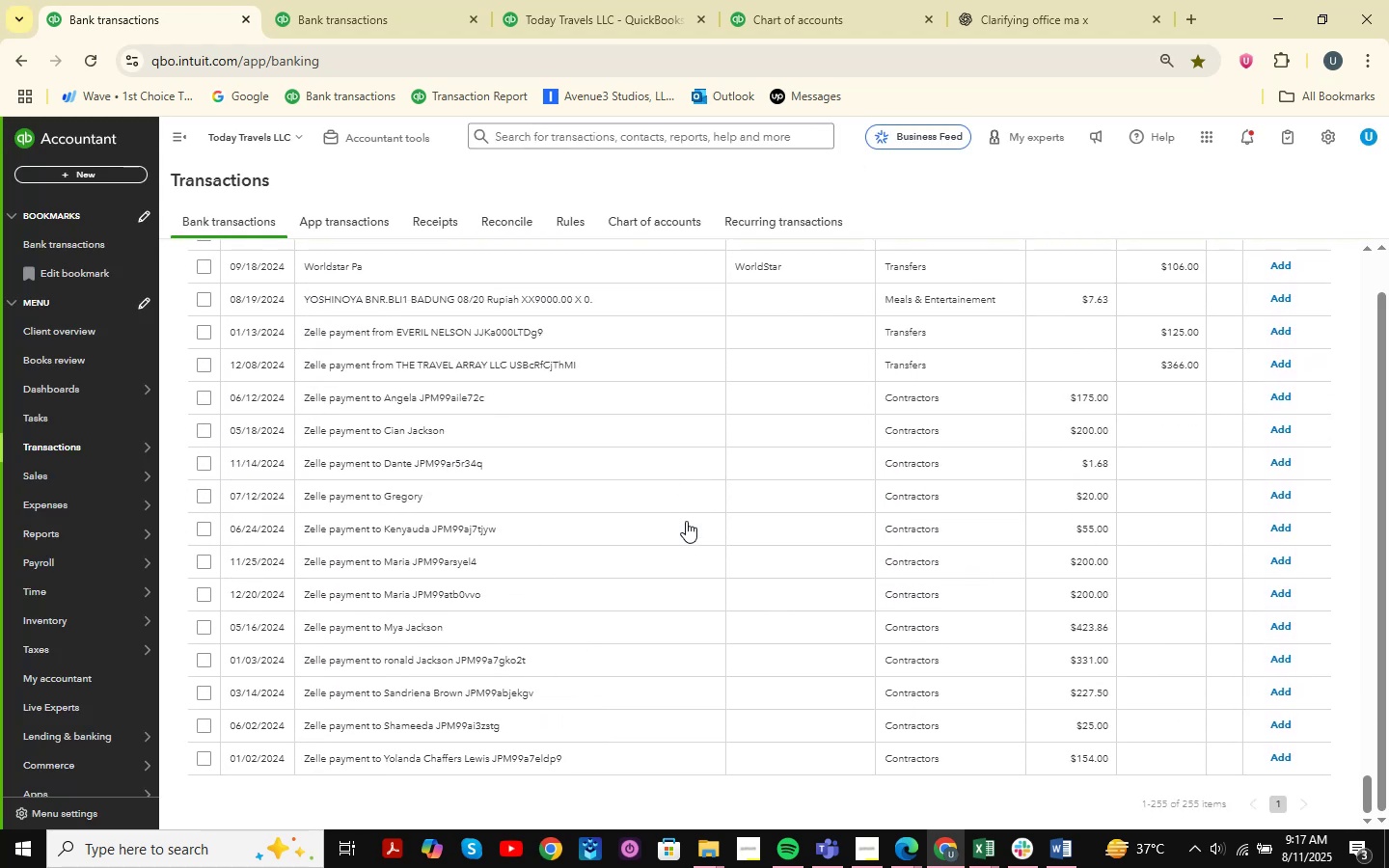 
scroll: coordinate [686, 521], scroll_direction: up, amount: 7.0
 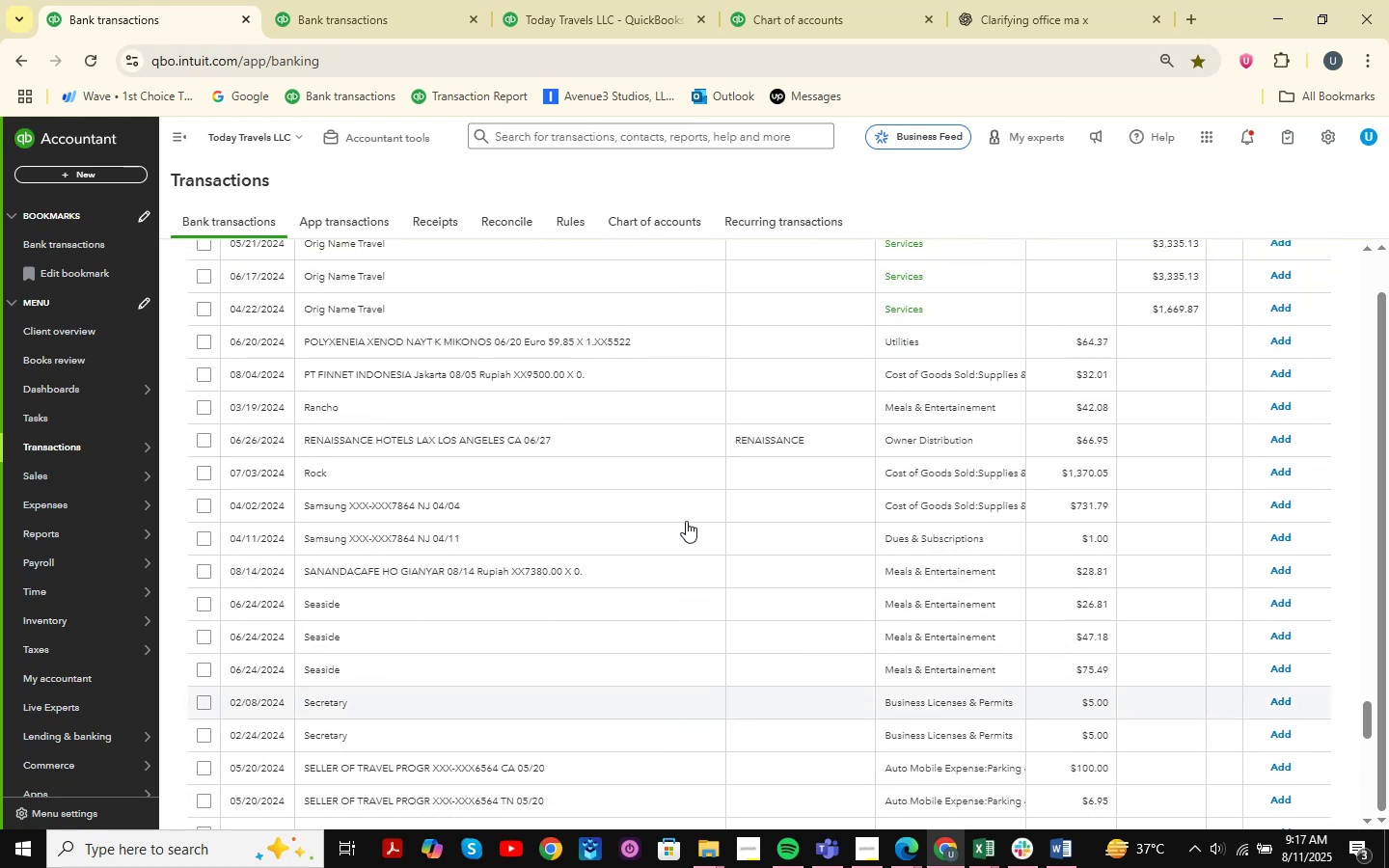 
scroll: coordinate [672, 539], scroll_direction: down, amount: 2.0
 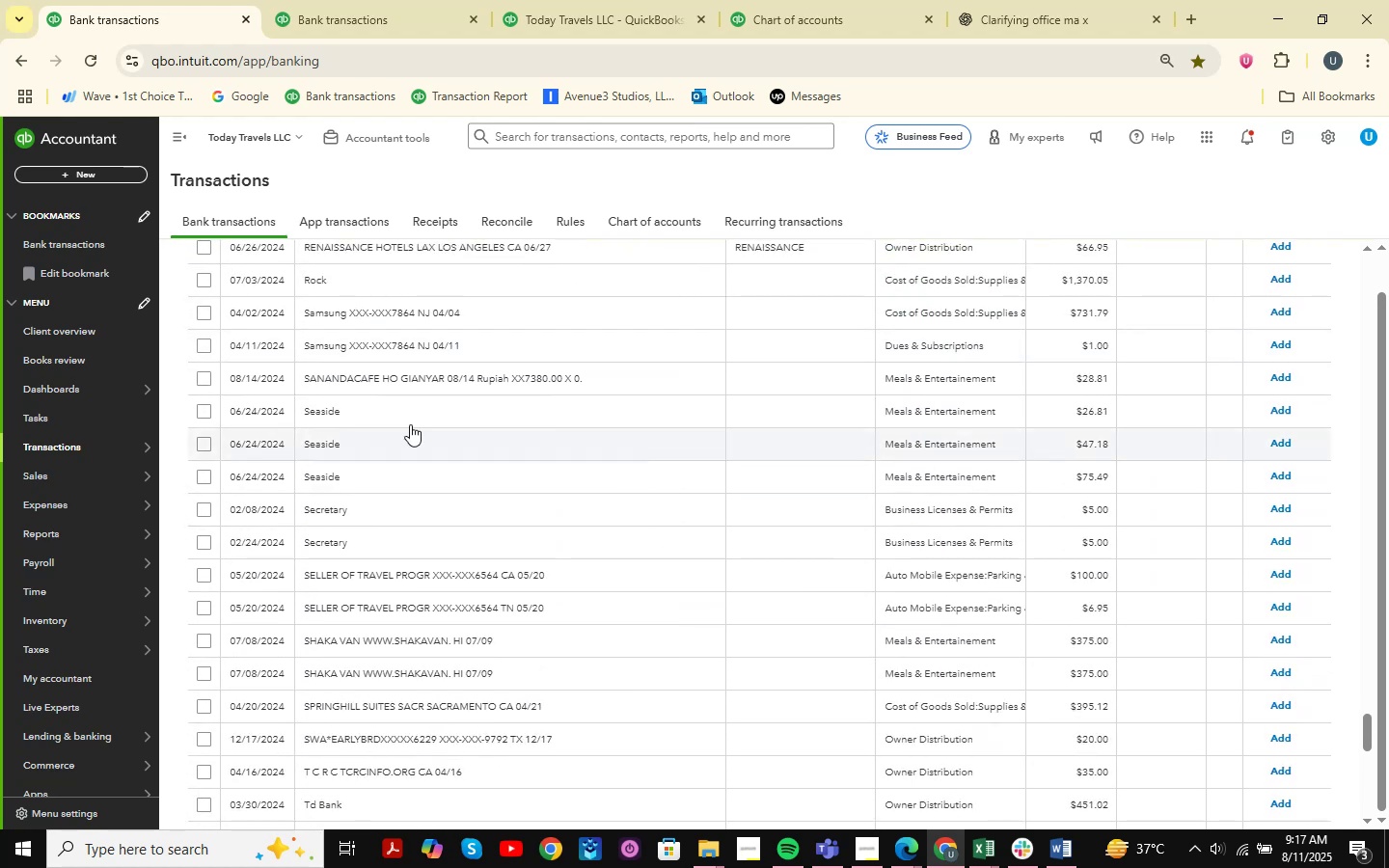 
left_click([389, 416])
 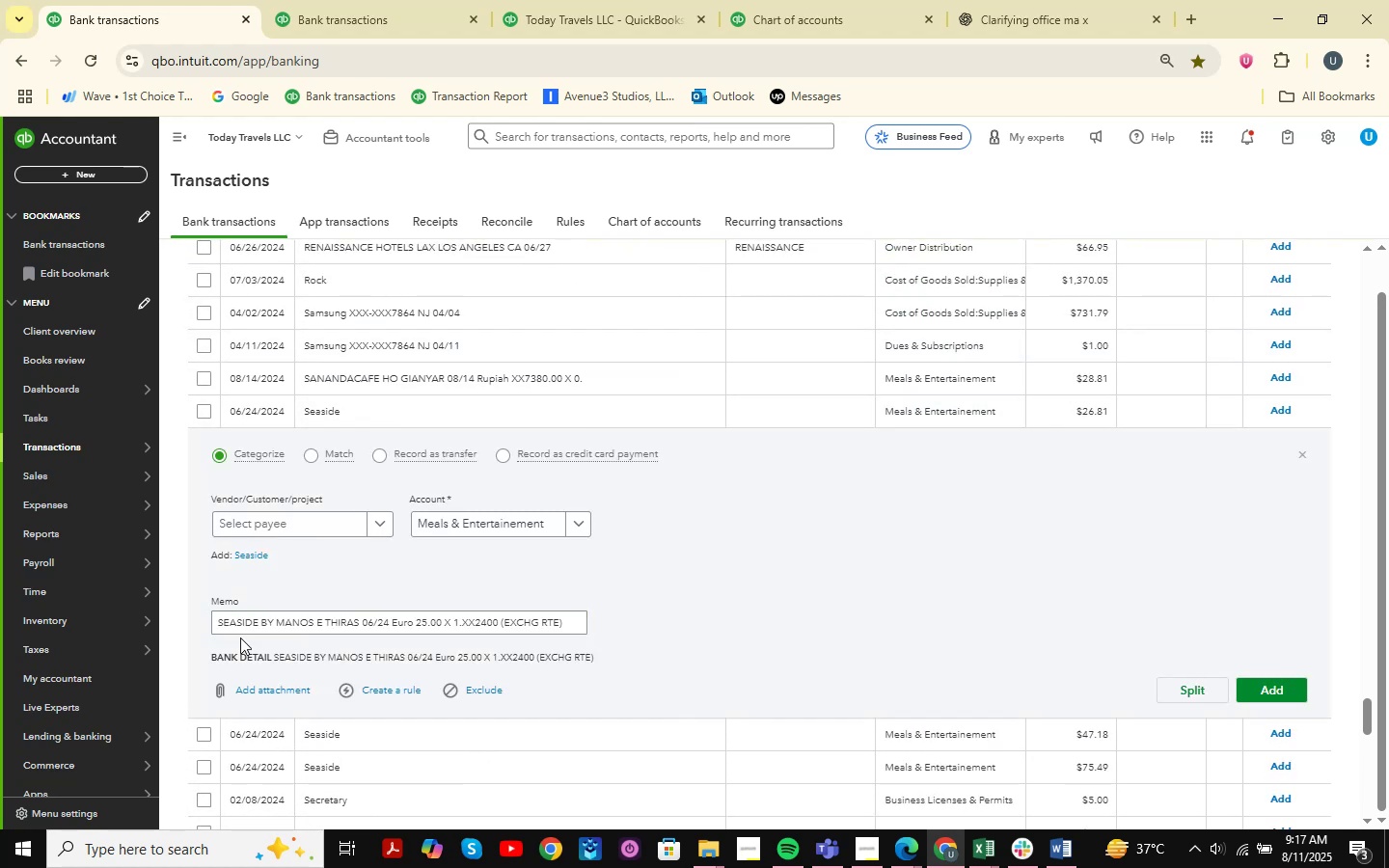 
left_click_drag(start_coordinate=[218, 624], to_coordinate=[363, 634])
 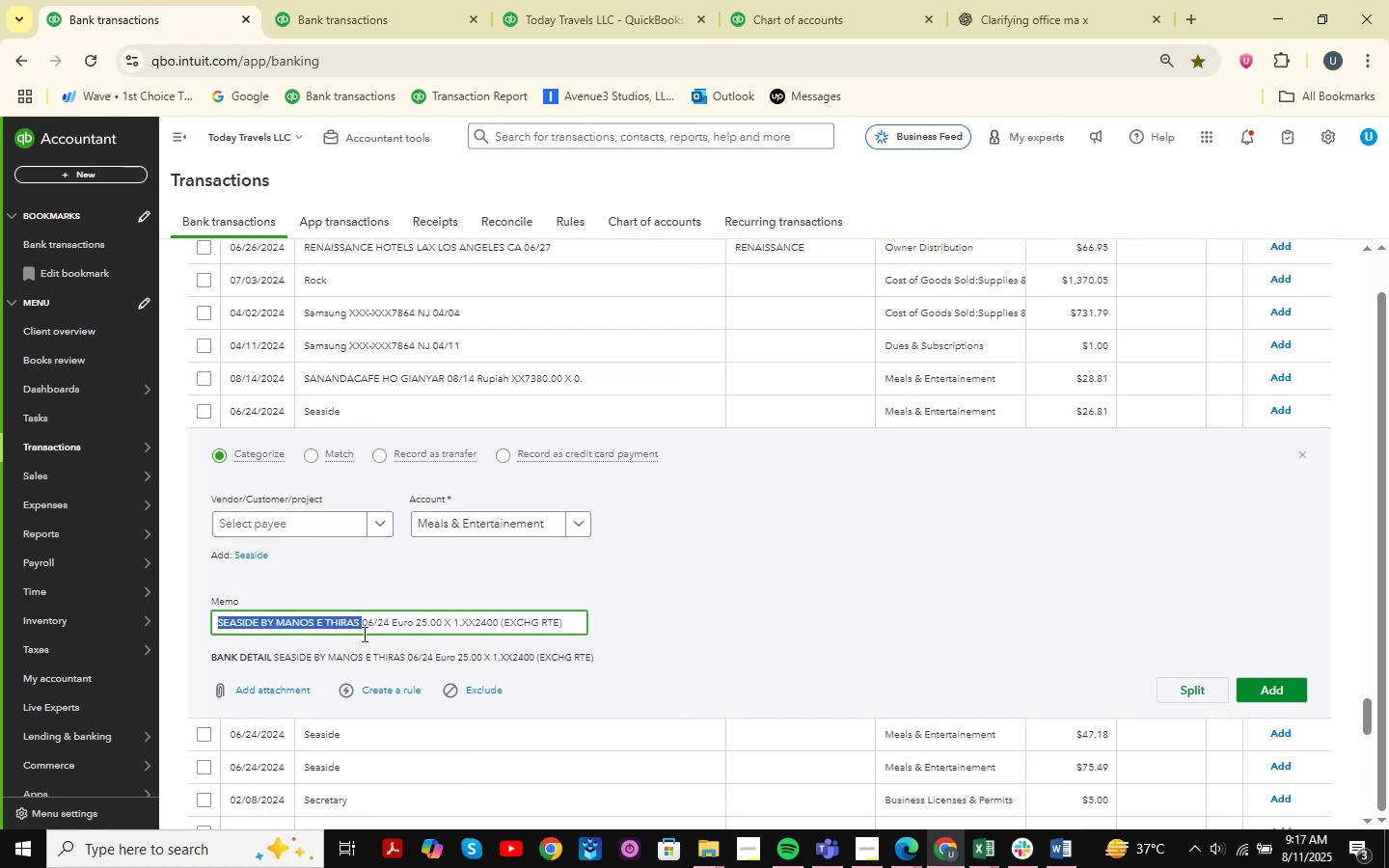 
key(Control+C)
 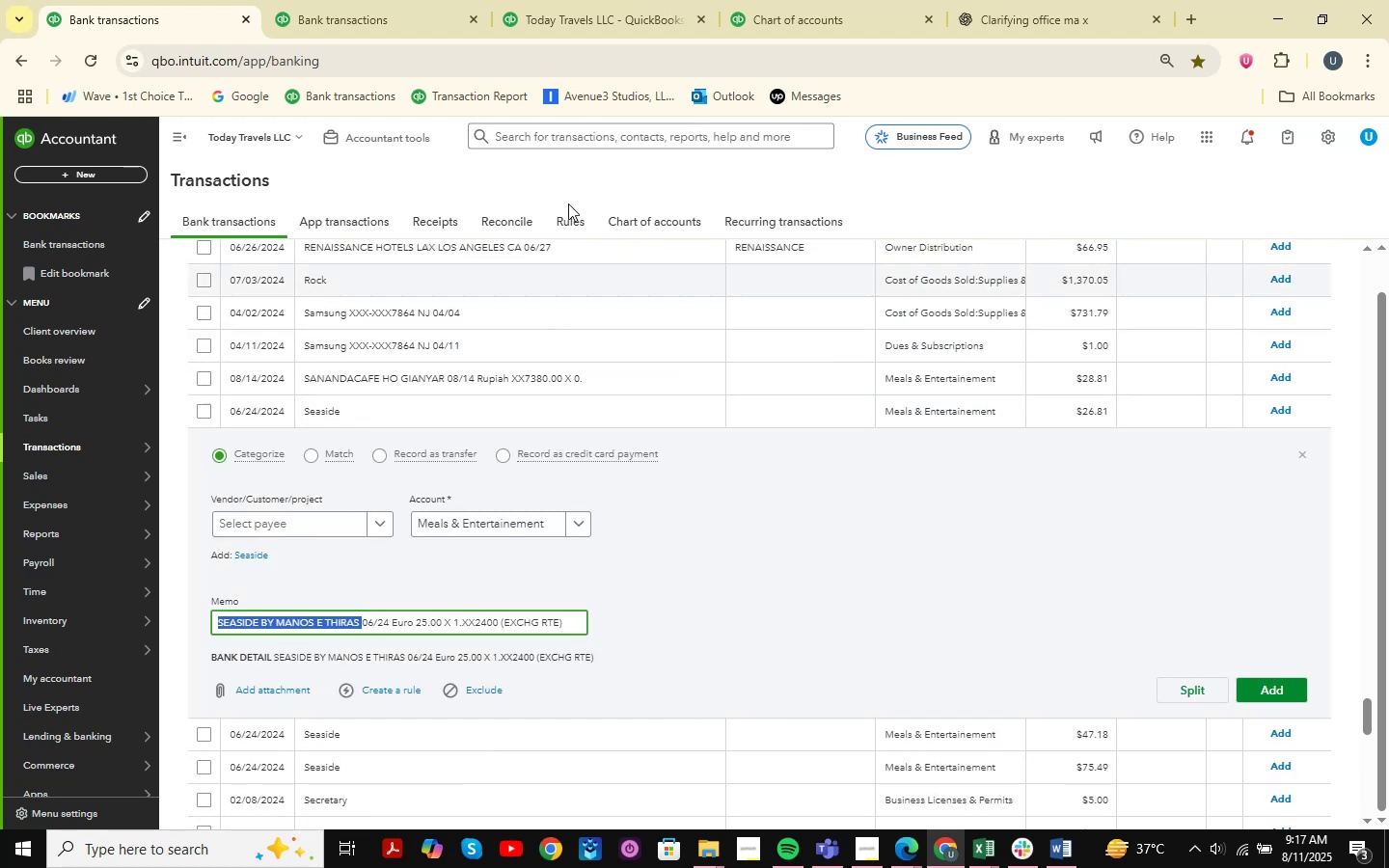 
left_click([626, 0])
 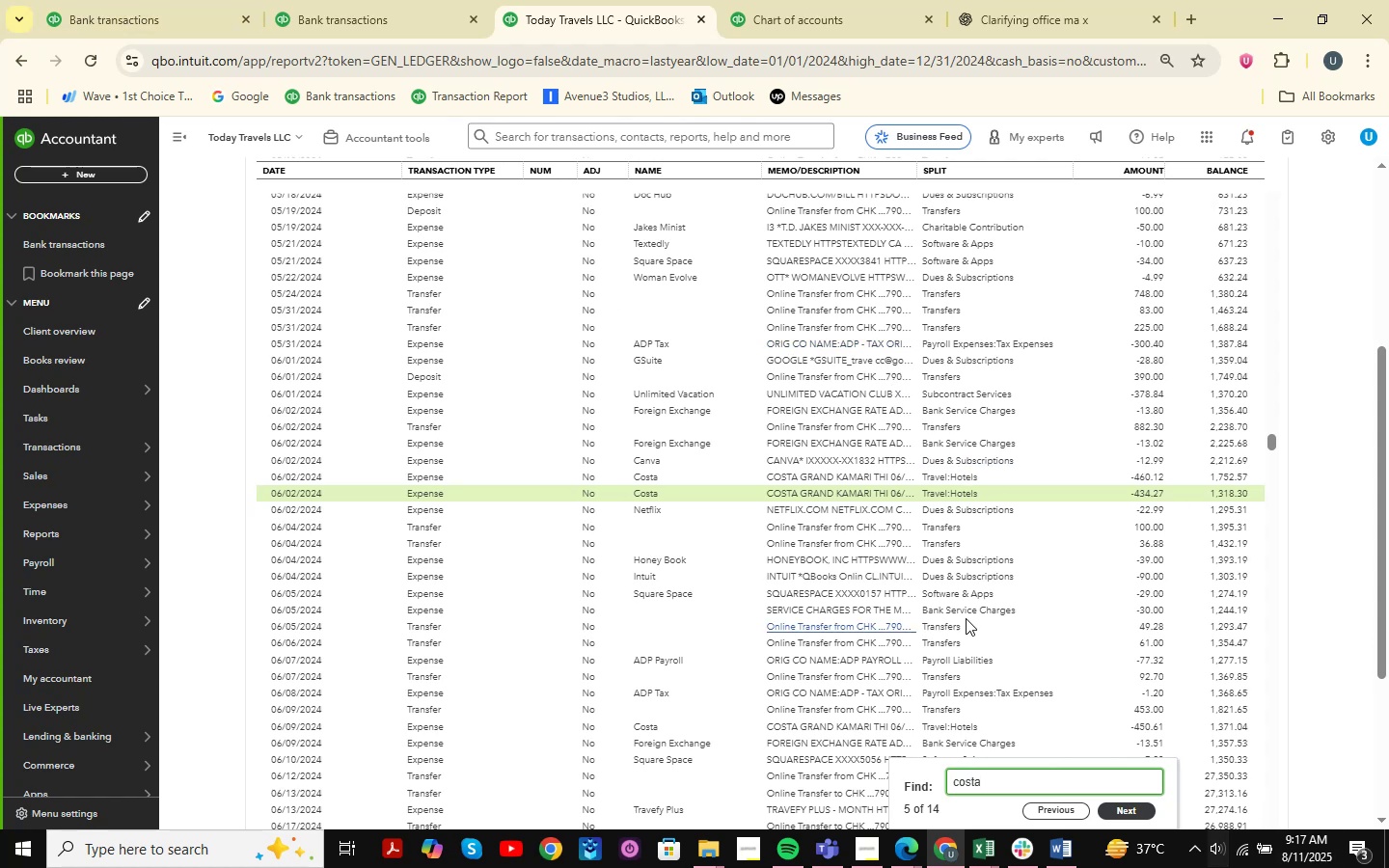 
left_click_drag(start_coordinate=[984, 773], to_coordinate=[869, 769])
 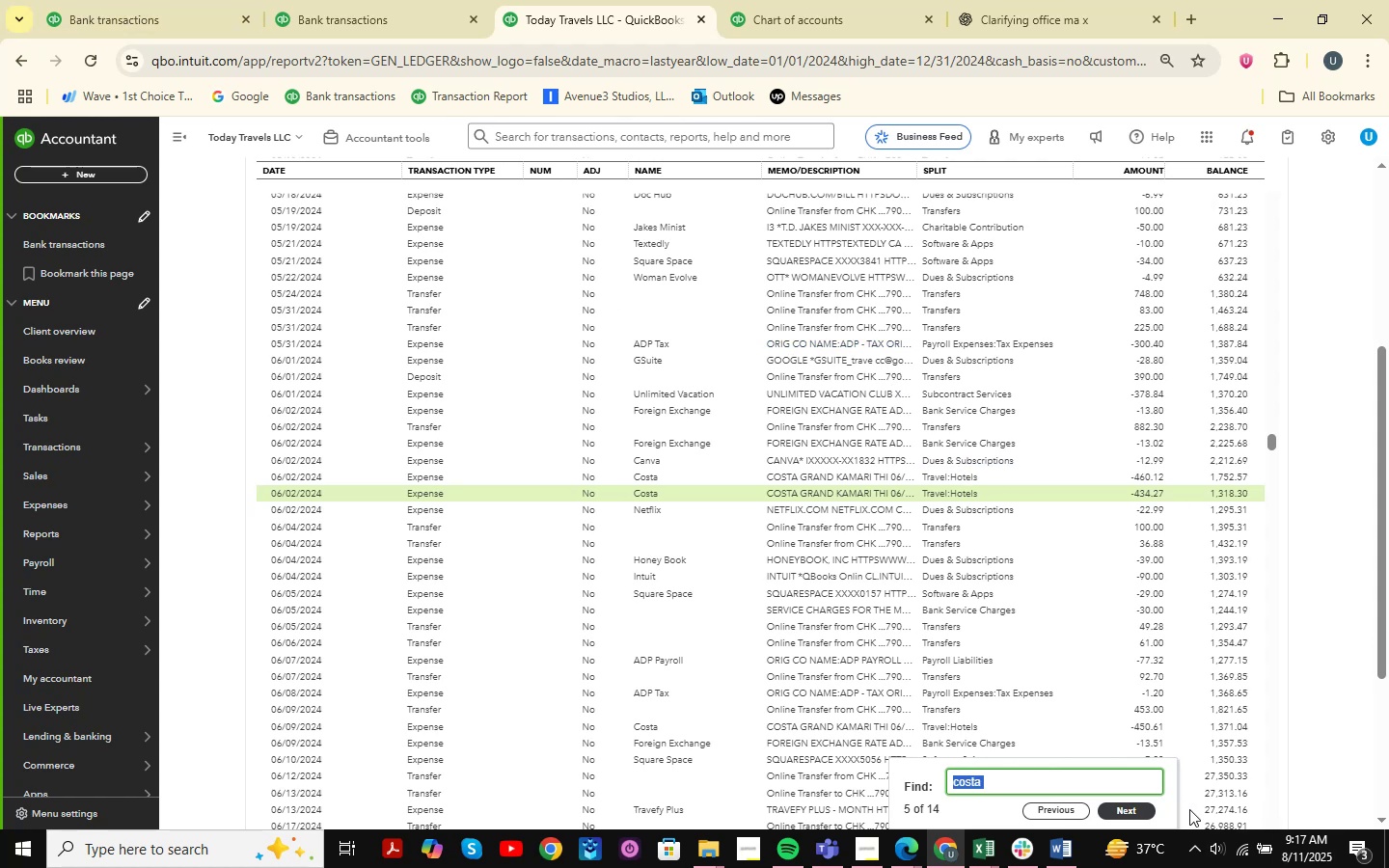 
key(Control+V)
 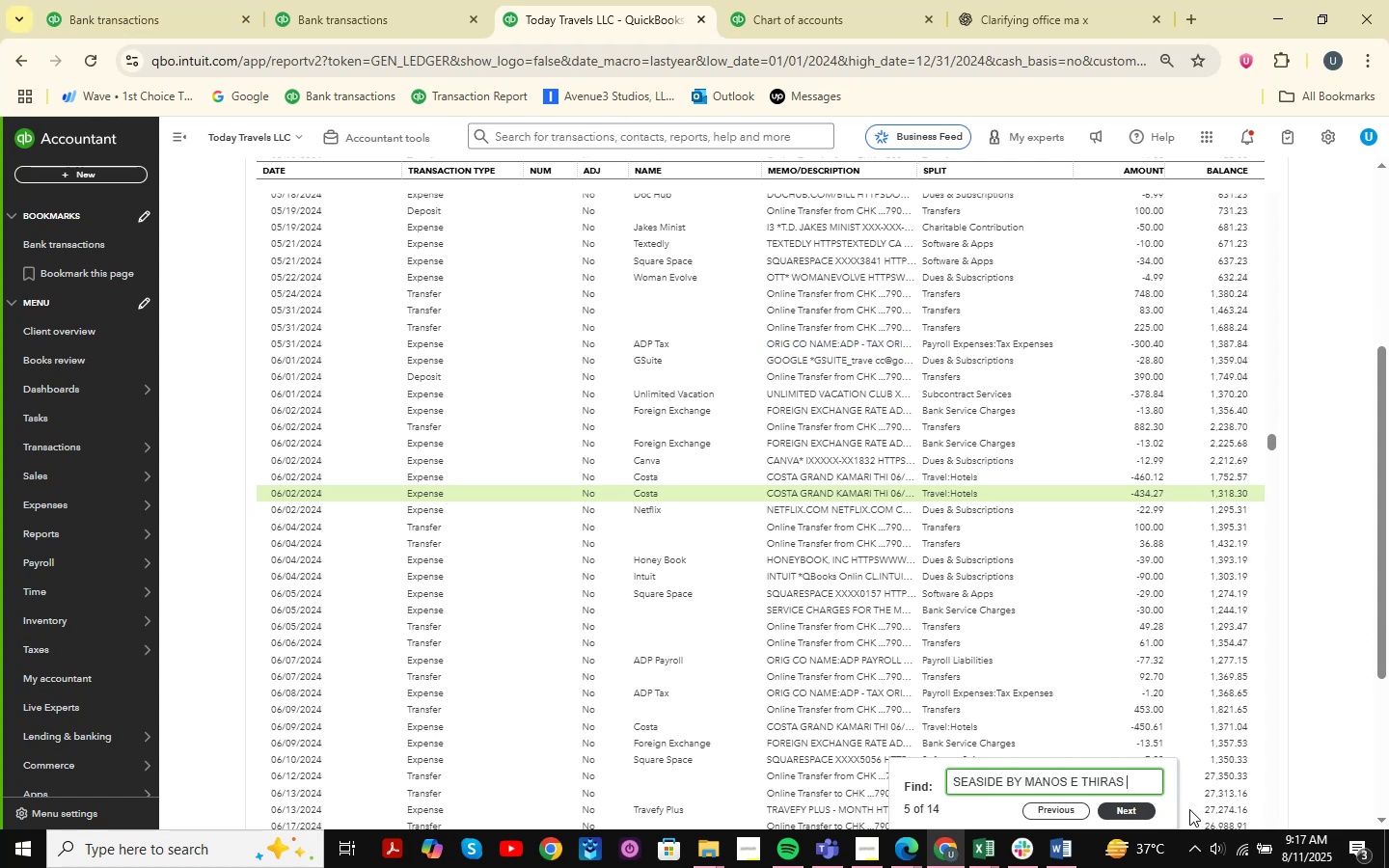 
key(NumpadEnter)
 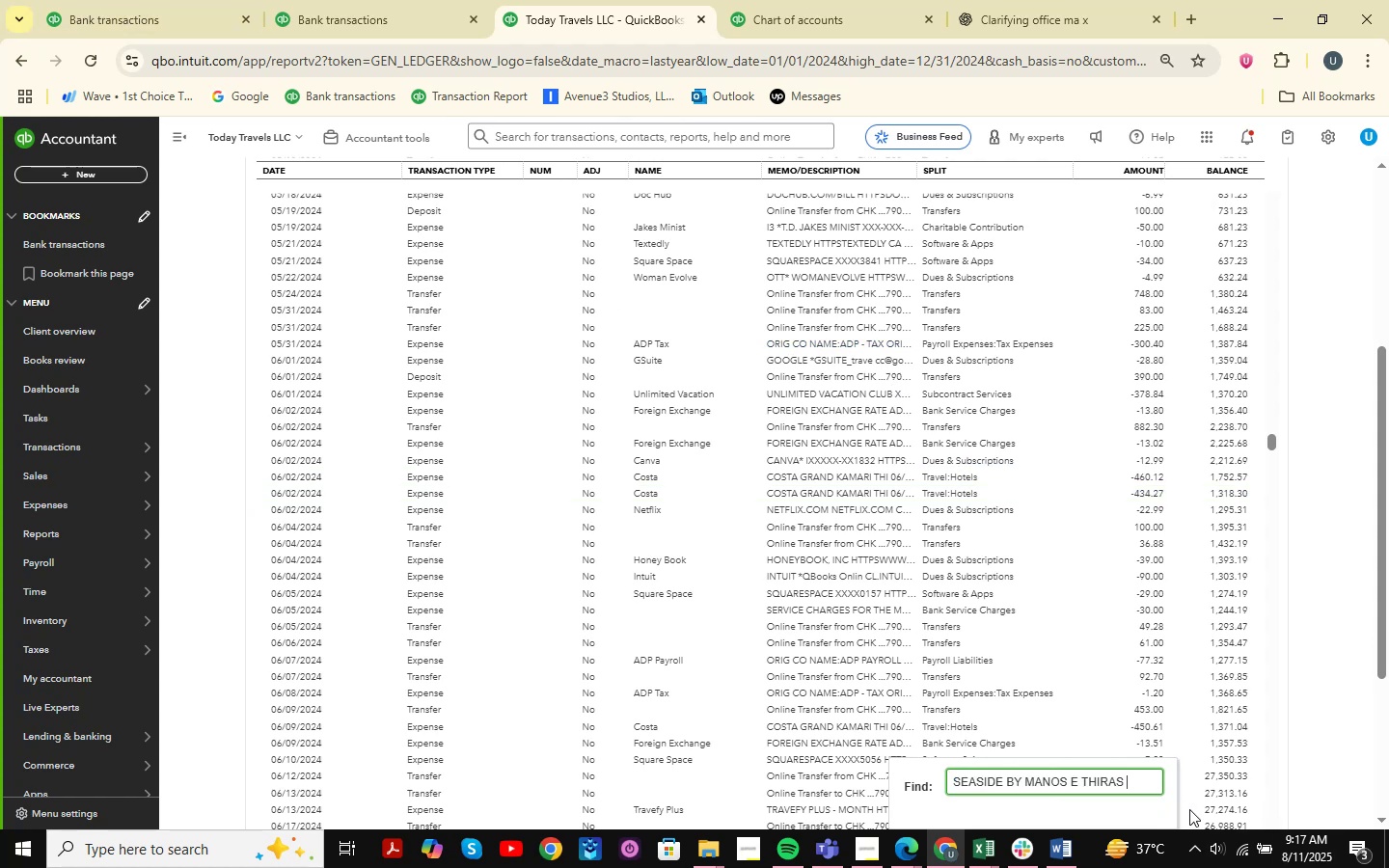 
key(Backspace)
 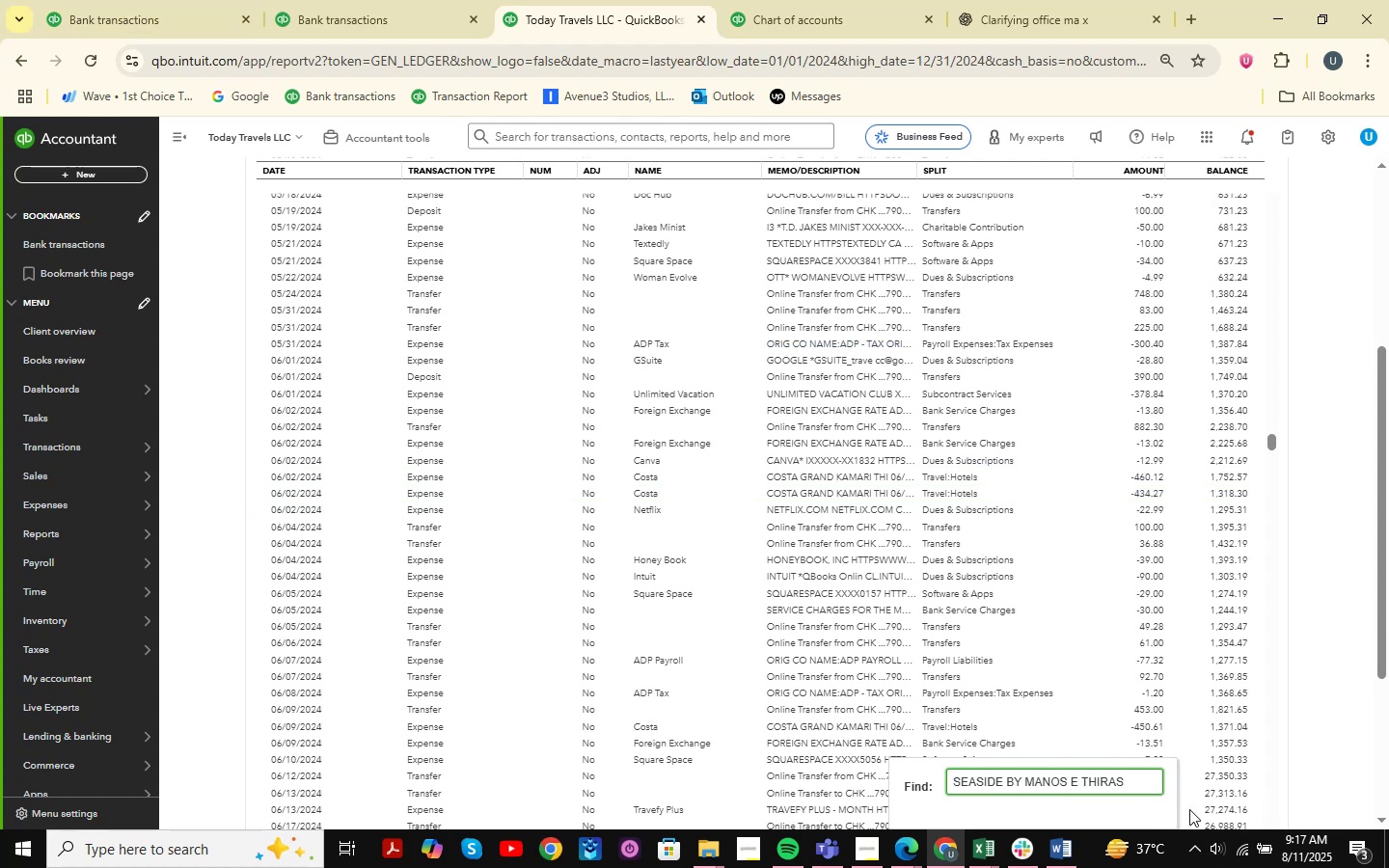 
key(Backspace)
 